 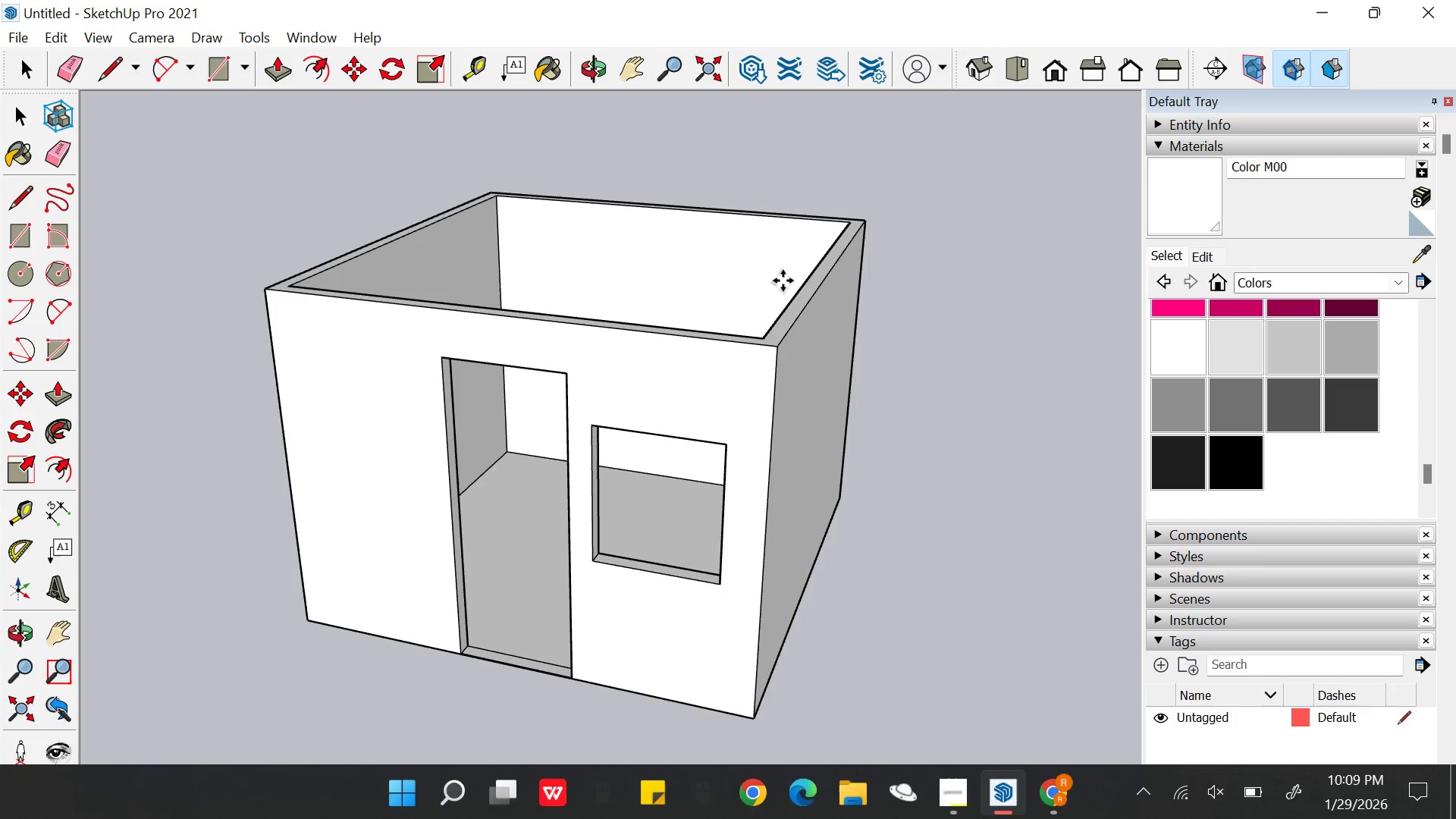 
scroll: coordinate [736, 459], scroll_direction: up, amount: 1.0
 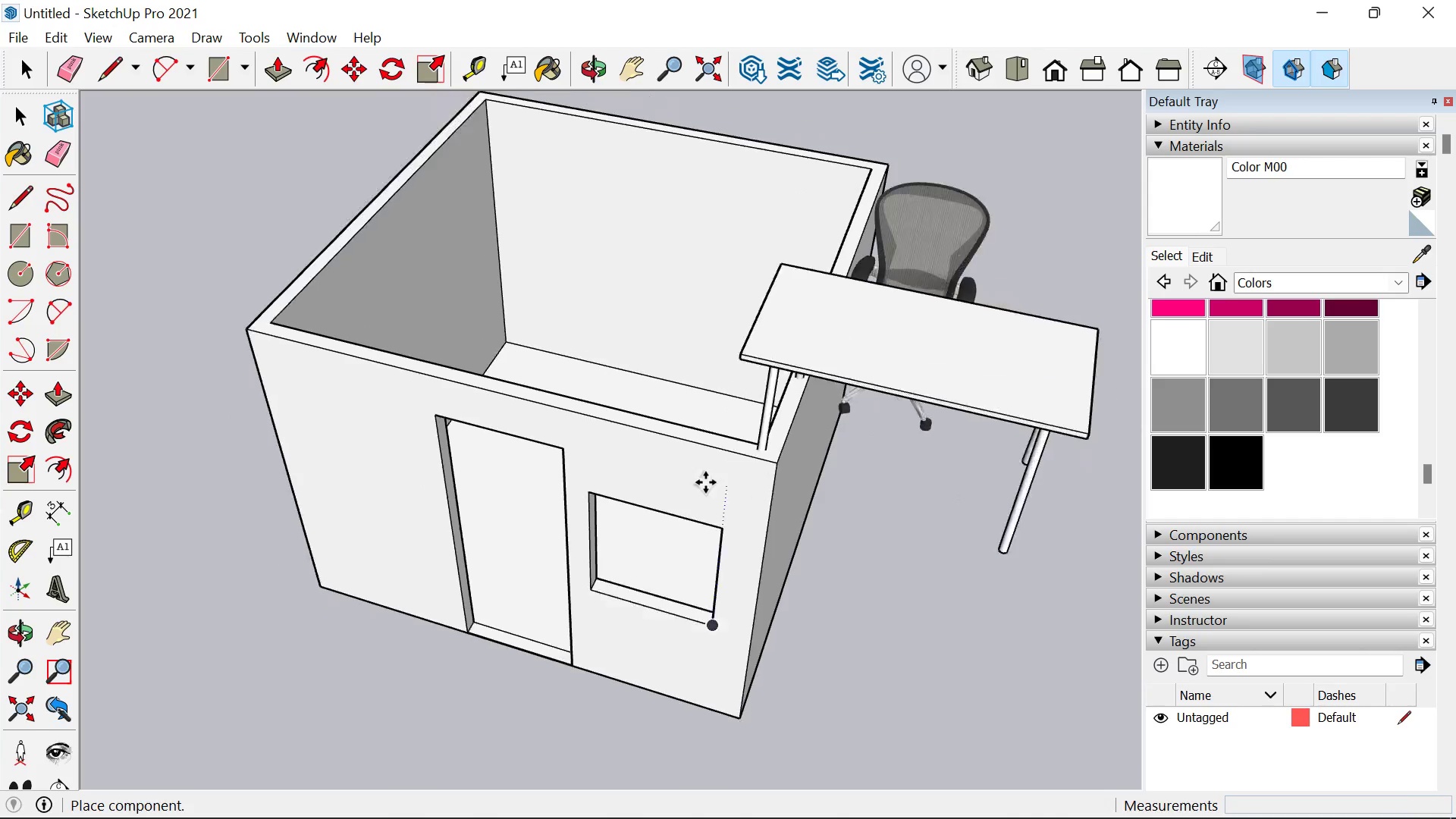 
scroll: coordinate [705, 482], scroll_direction: down, amount: 4.0
 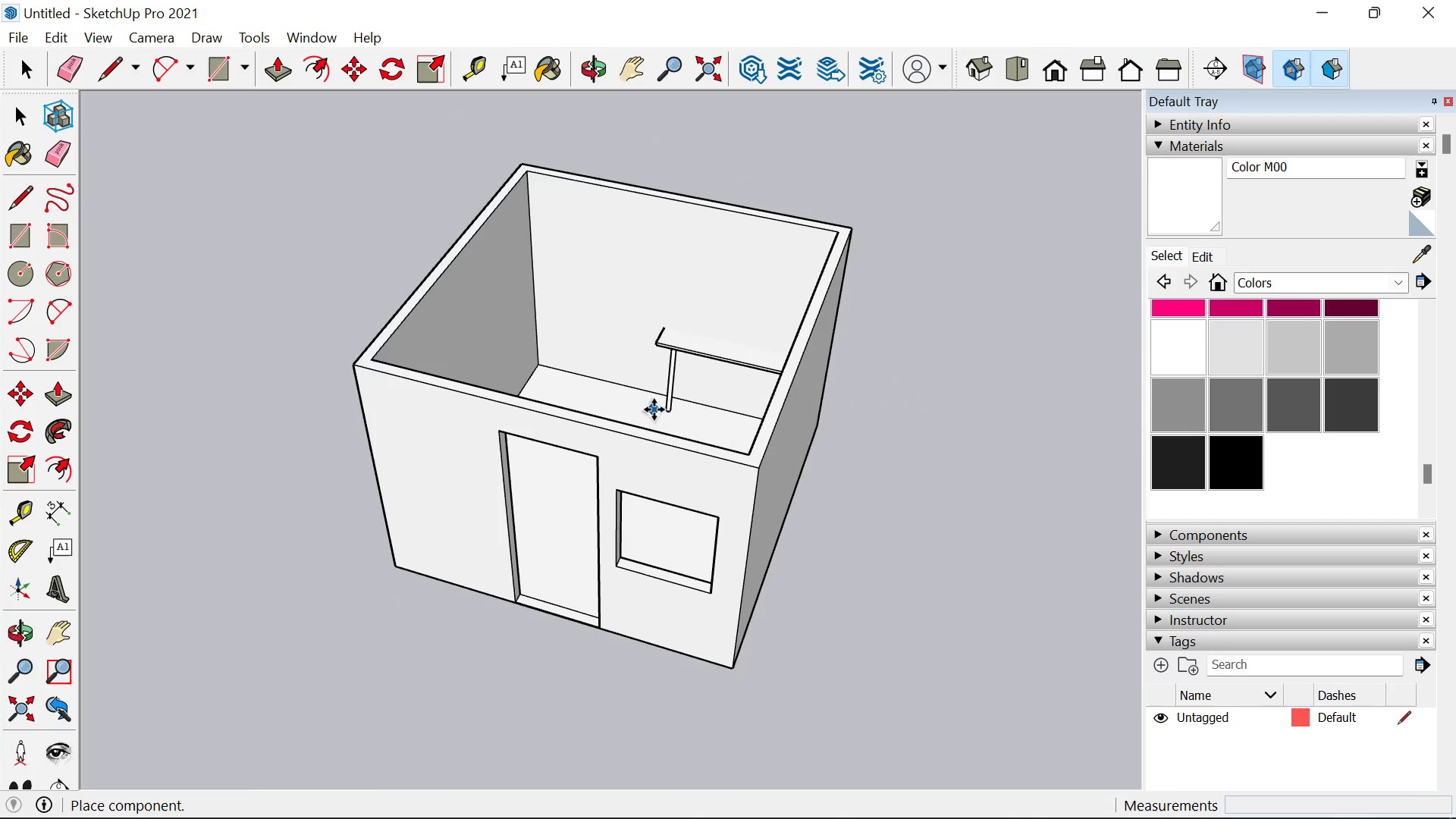 
left_click([654, 410])
 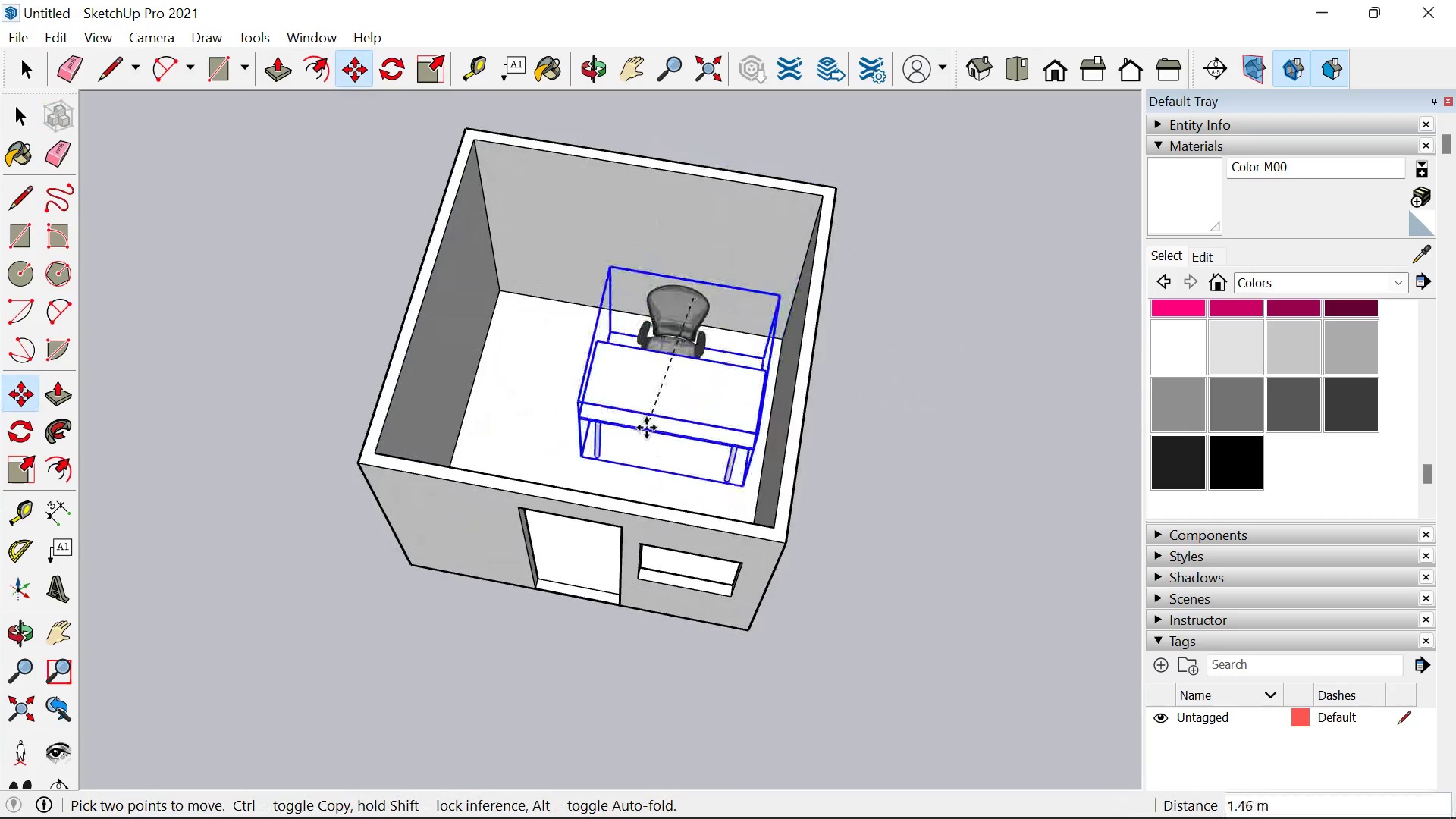 
left_click([648, 420])
 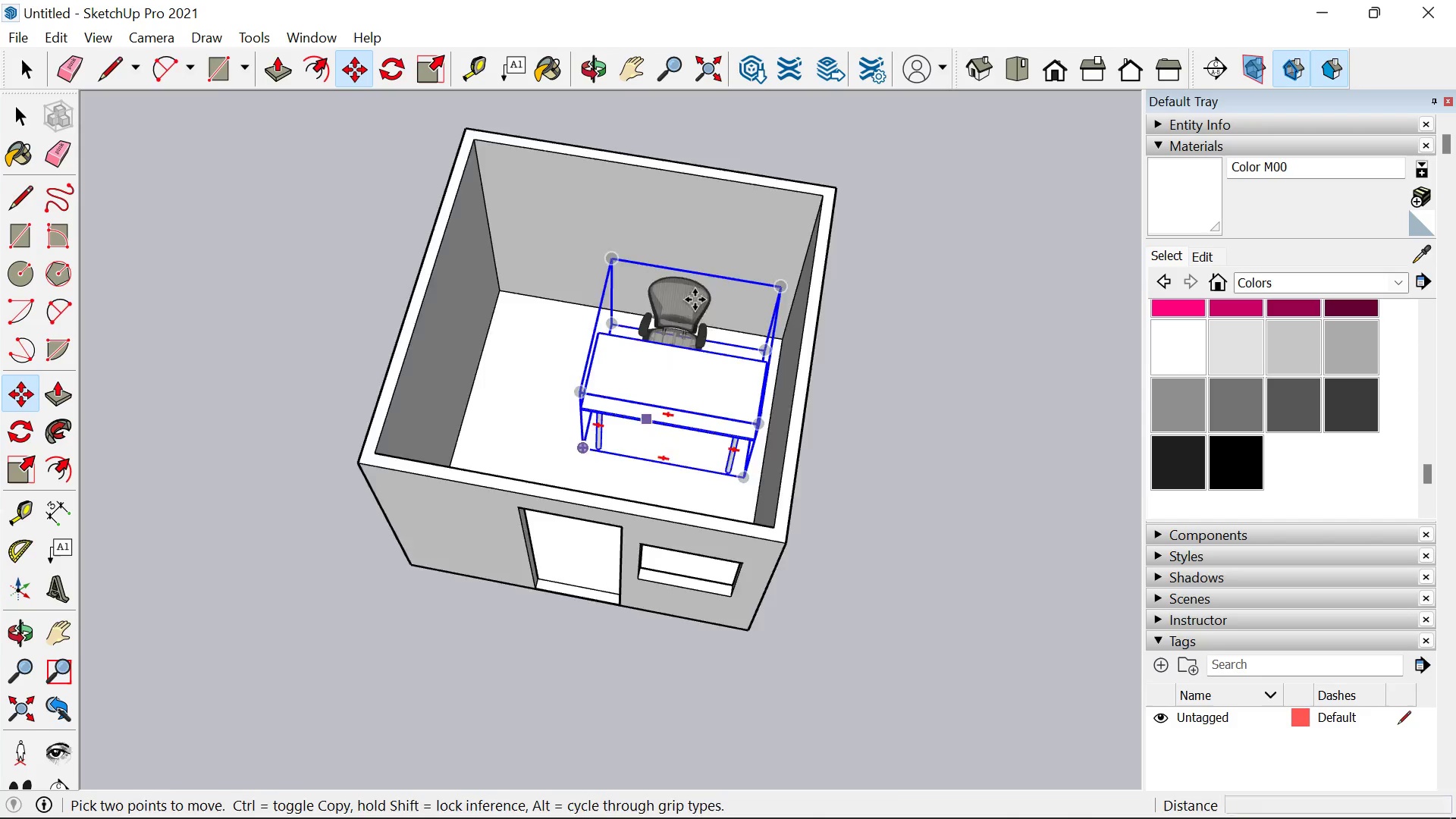 
scroll: coordinate [690, 500], scroll_direction: up, amount: 6.0
 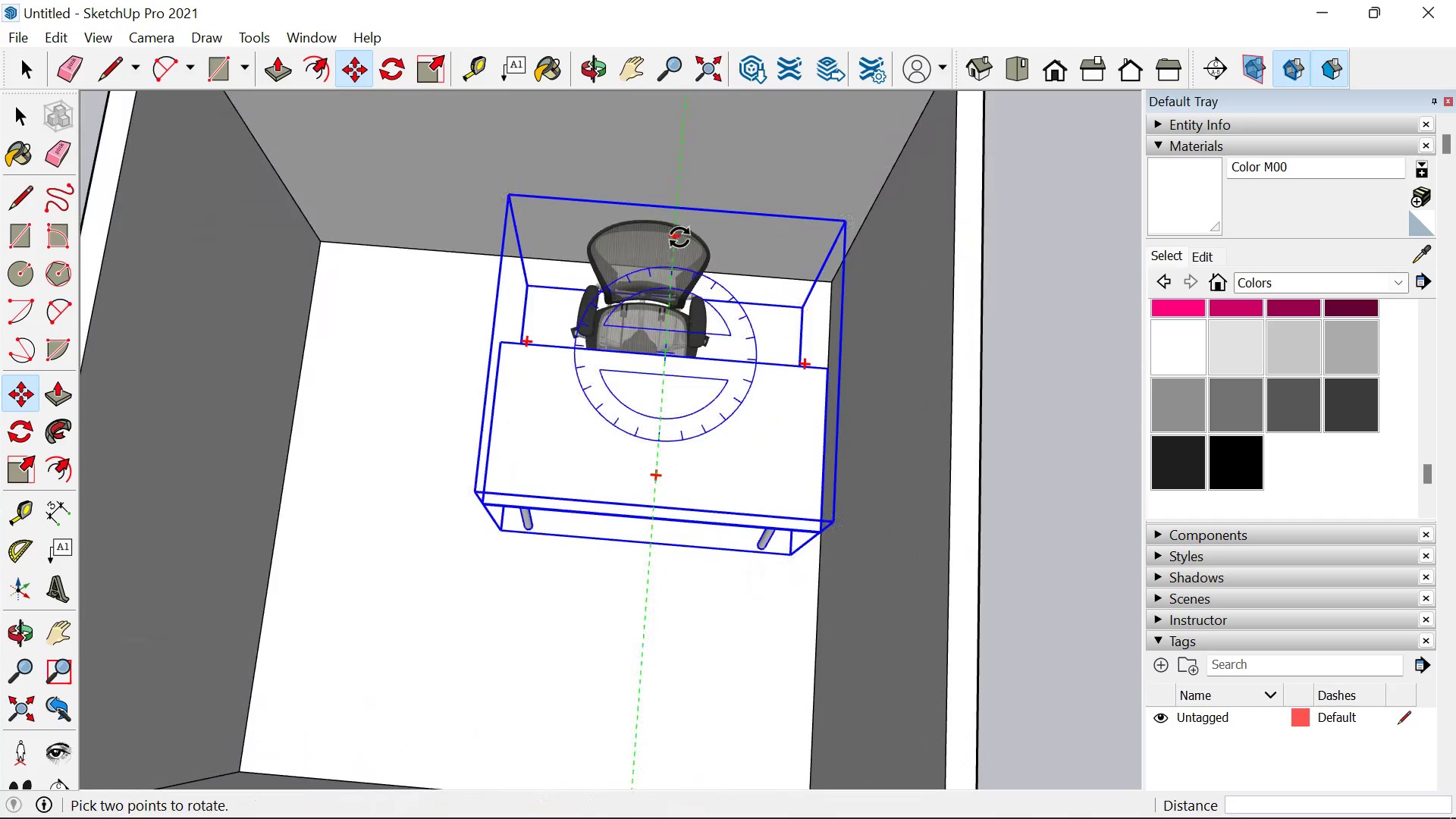 
left_click([679, 237])
 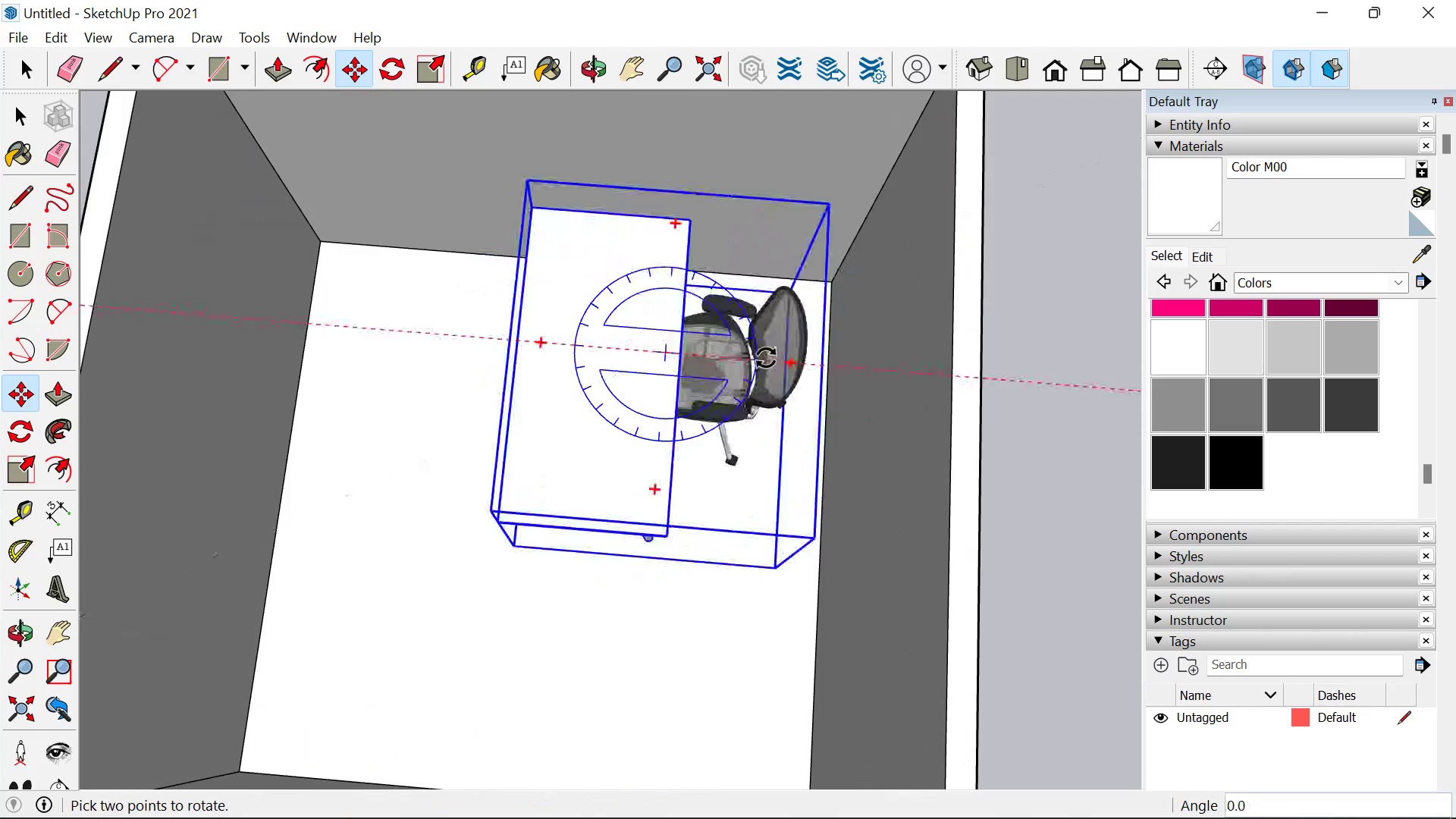 
left_click([766, 358])
 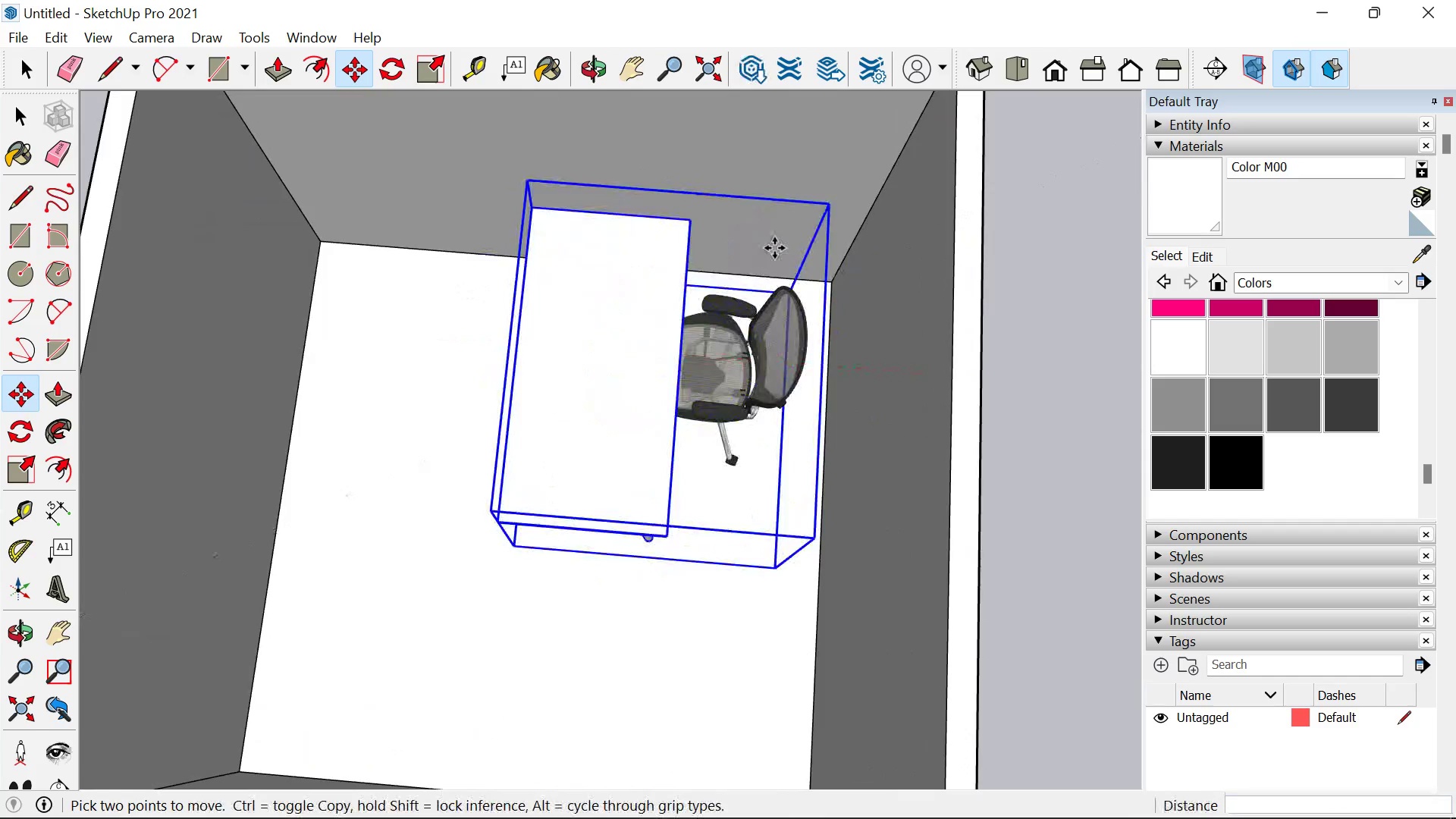 
scroll: coordinate [769, 248], scroll_direction: down, amount: 9.0
 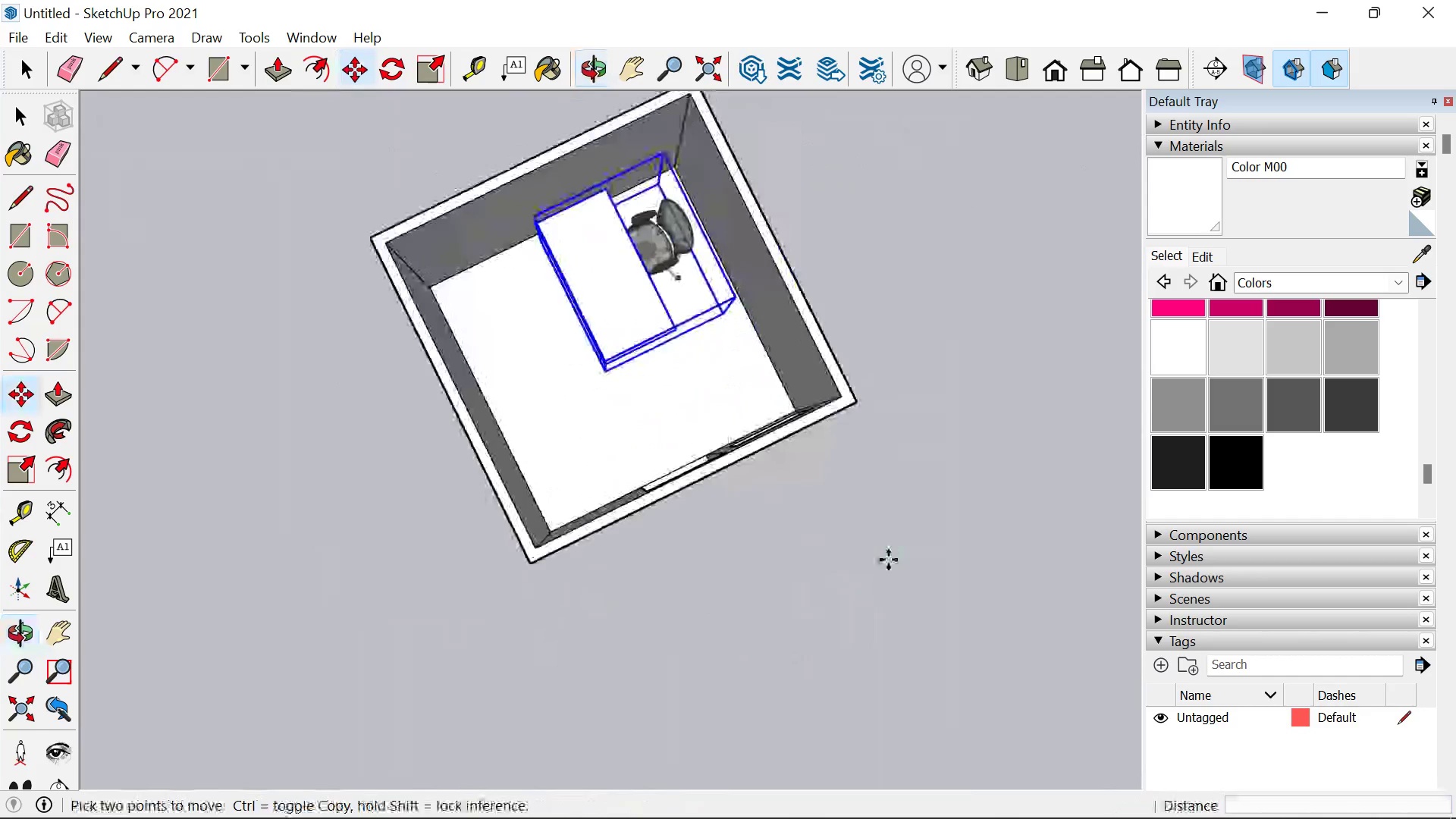 
scroll: coordinate [658, 294], scroll_direction: up, amount: 4.0
 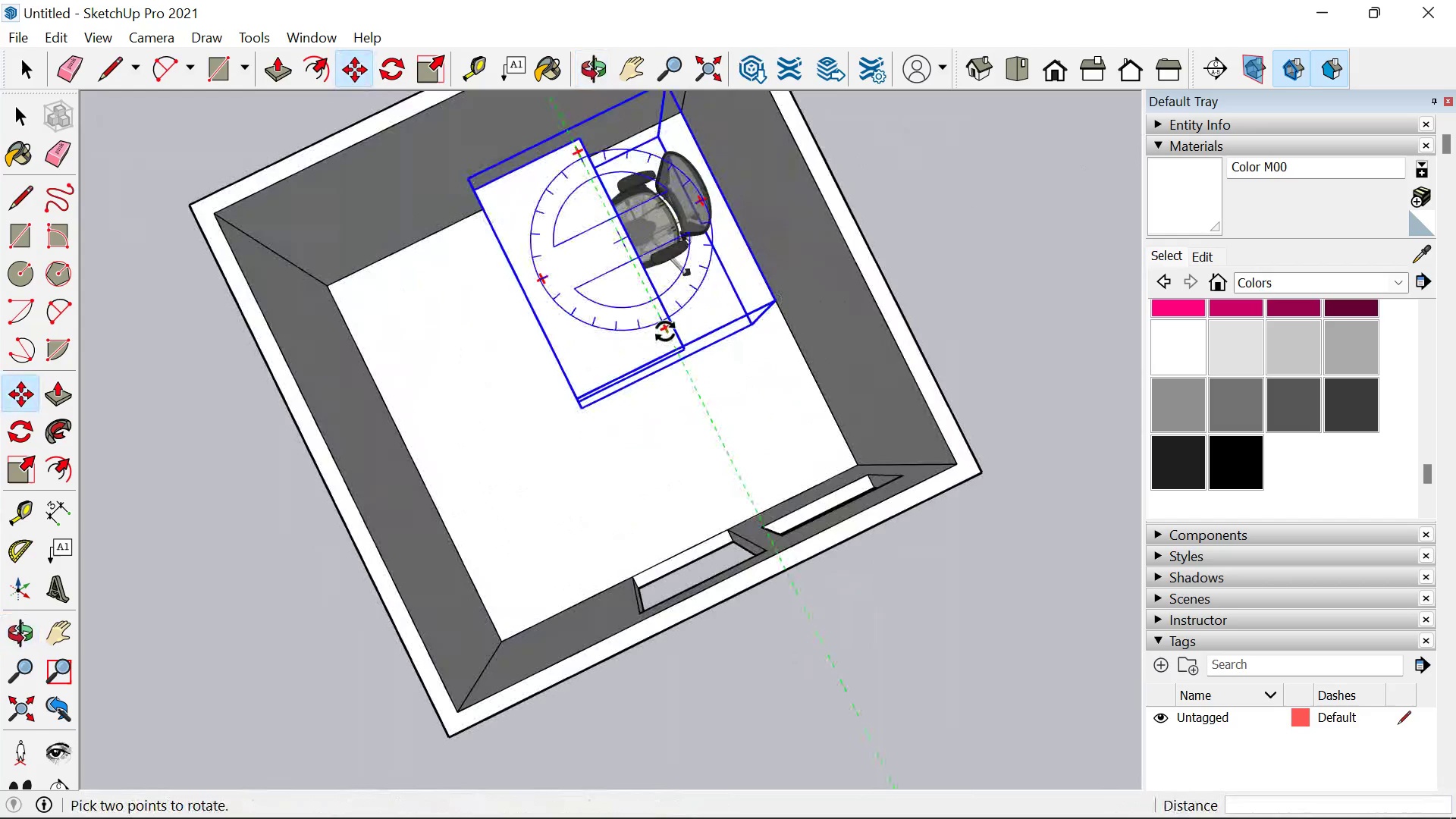 
left_click([665, 331])
 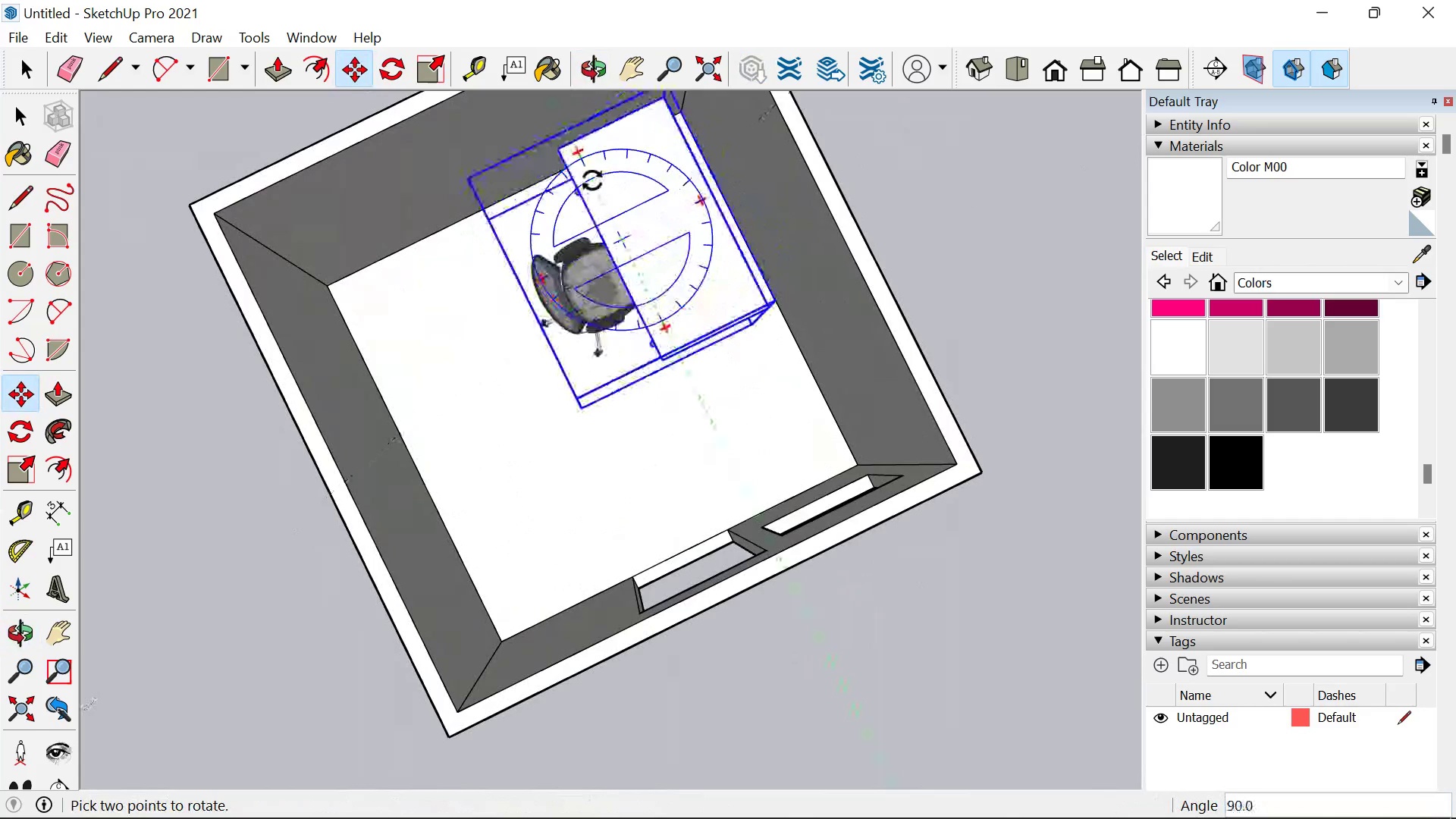 
left_click([592, 180])
 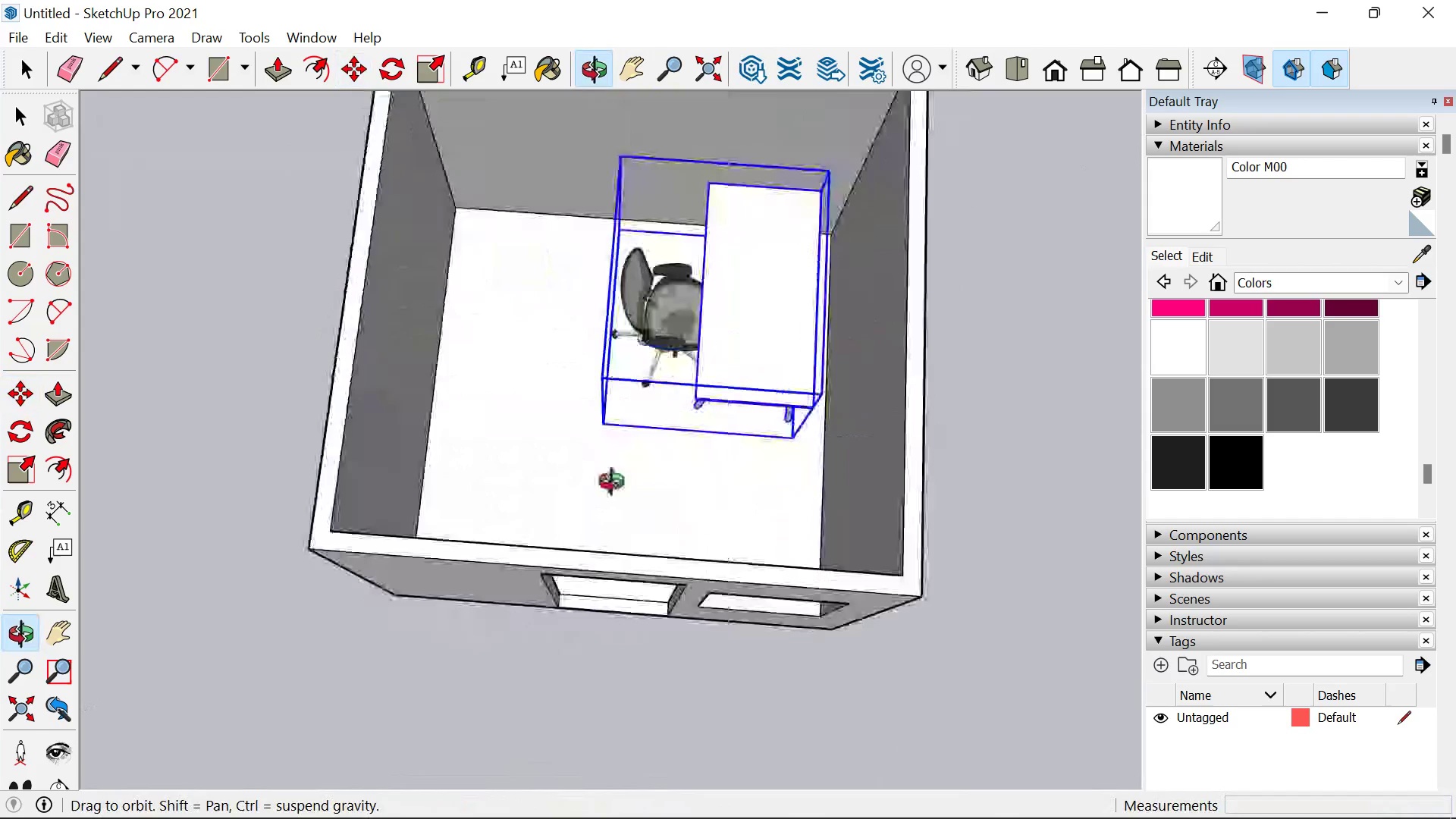 
scroll: coordinate [741, 375], scroll_direction: up, amount: 1.0
 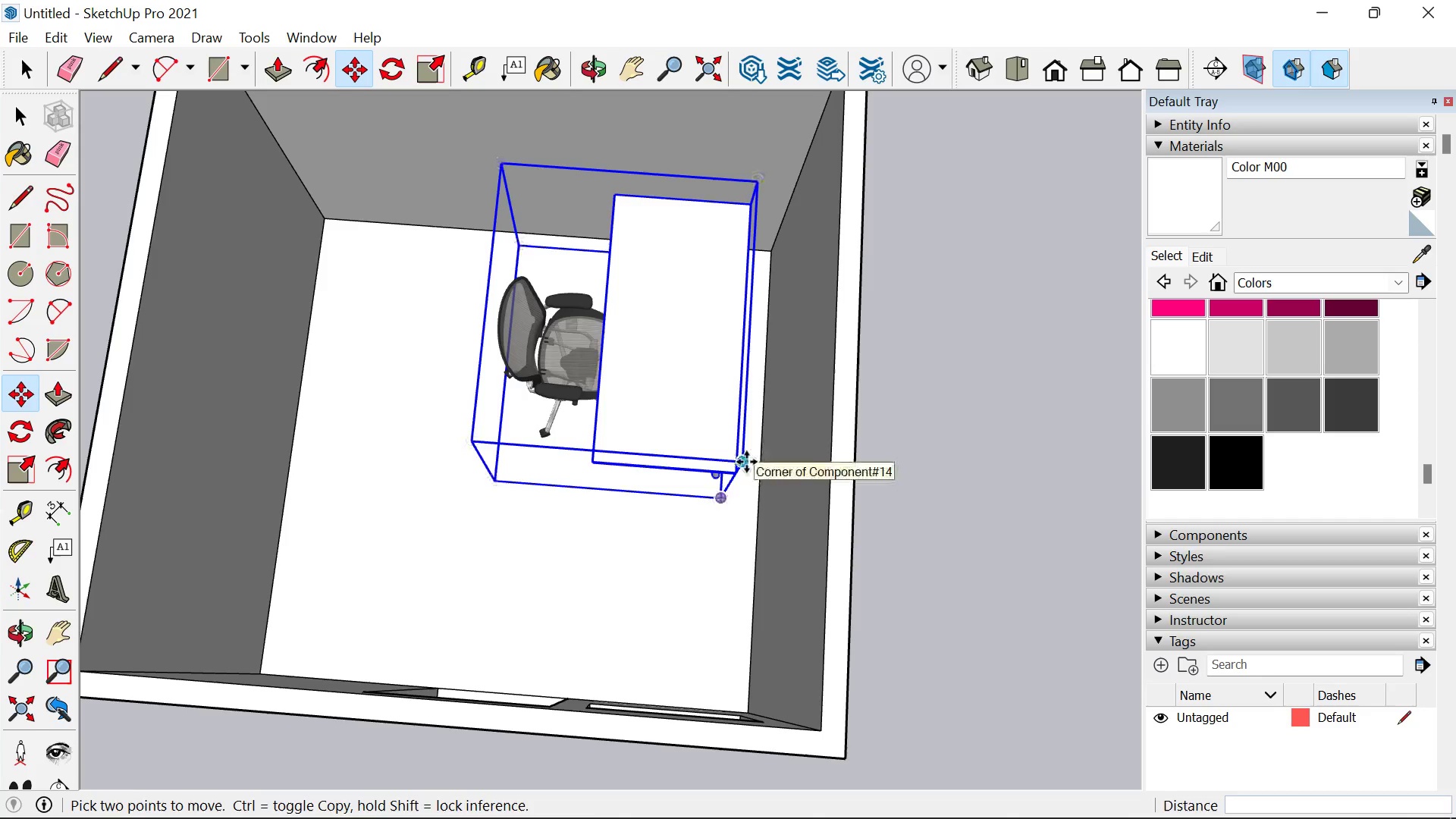 
left_click([746, 462])
 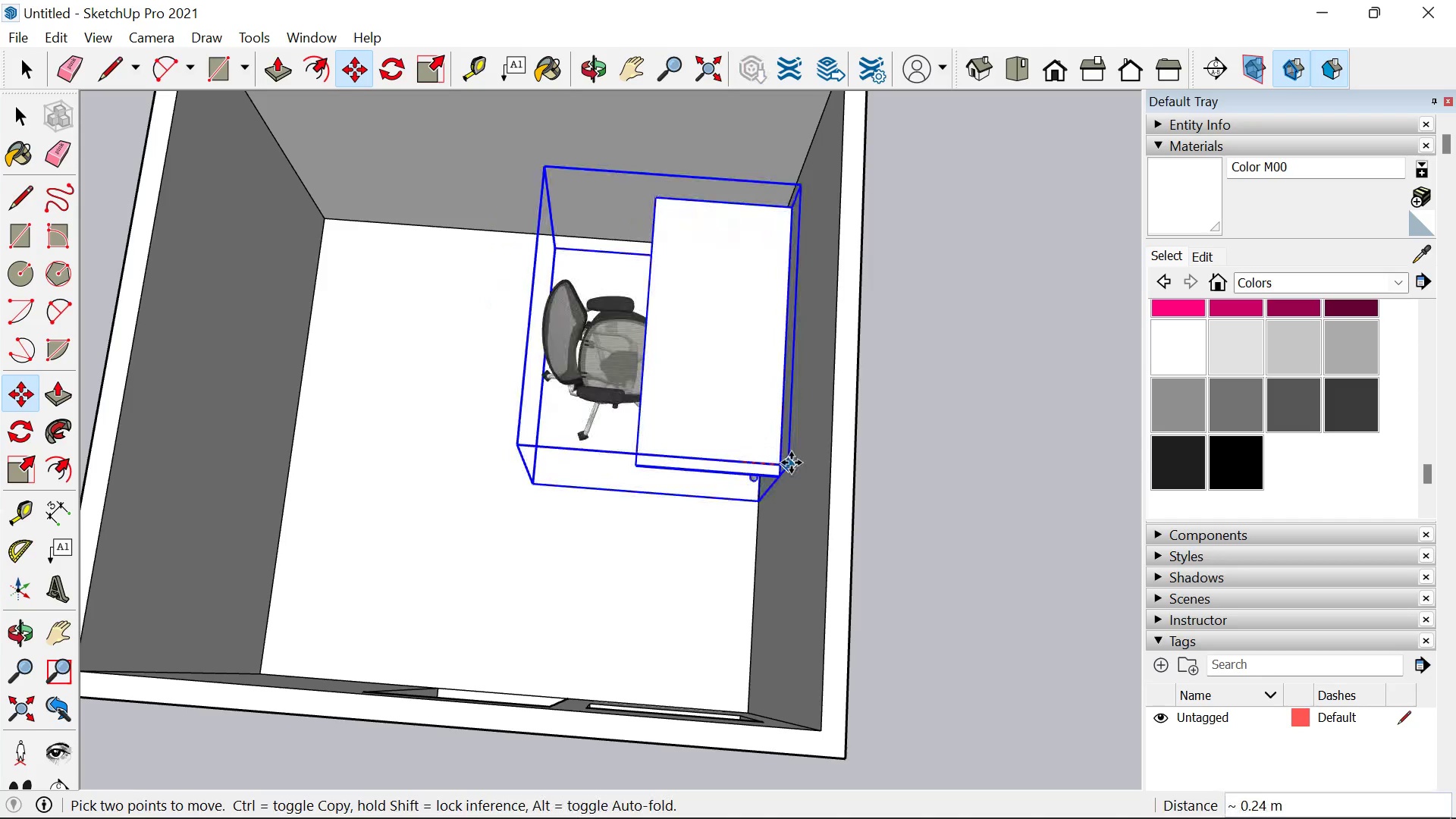 
left_click([791, 463])
 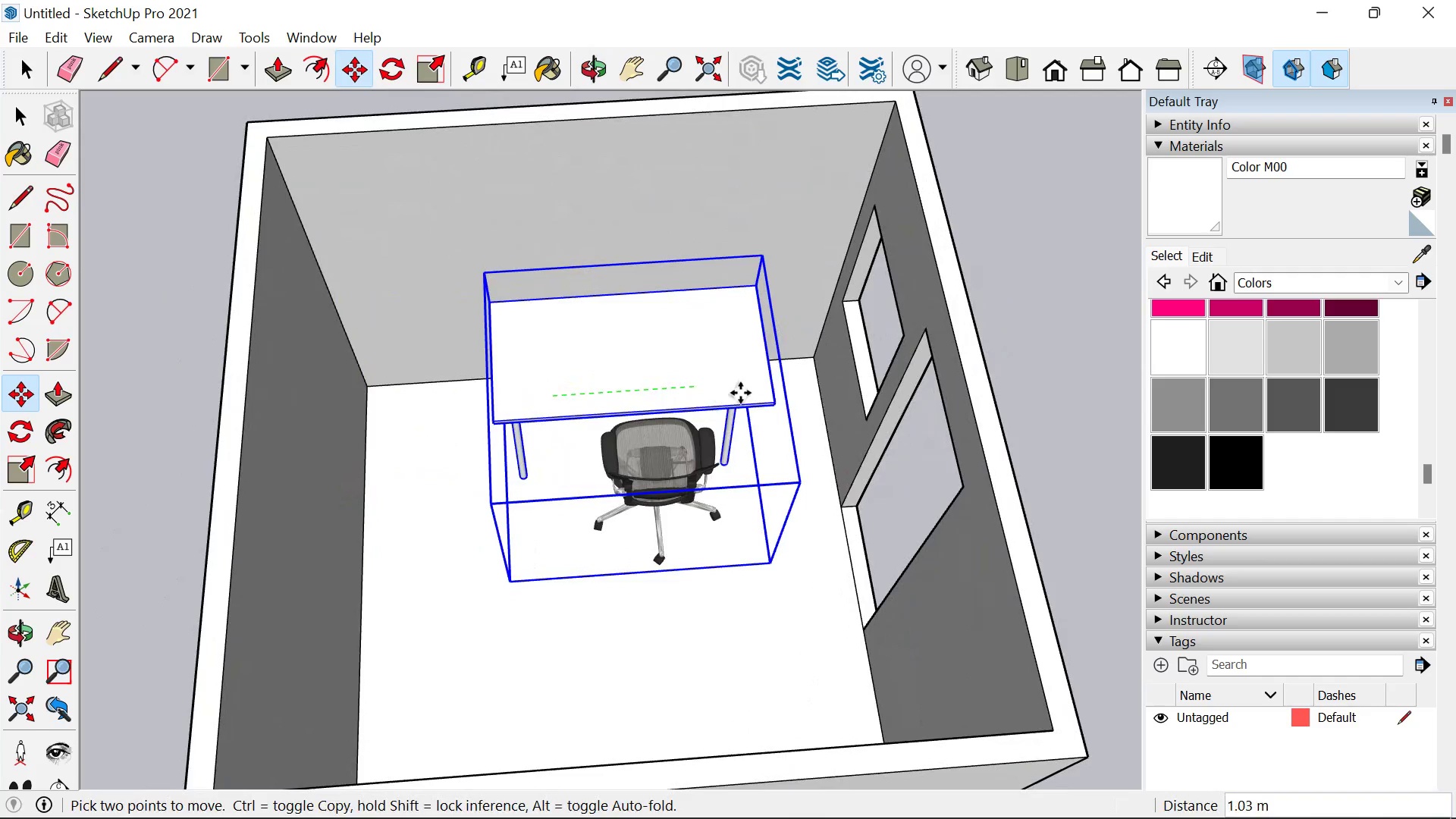 
wait(5.27)
 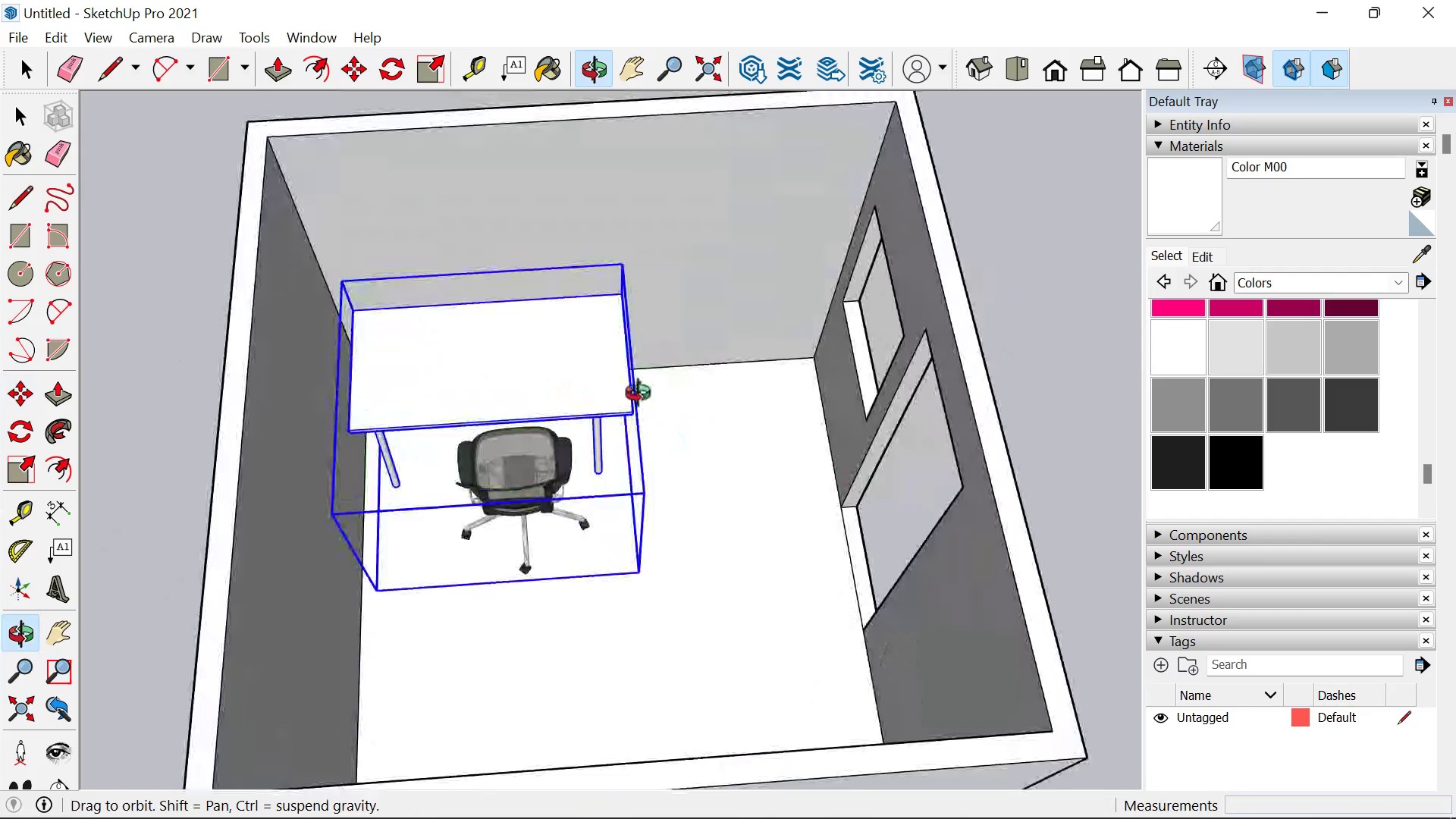 
left_click([775, 393])
 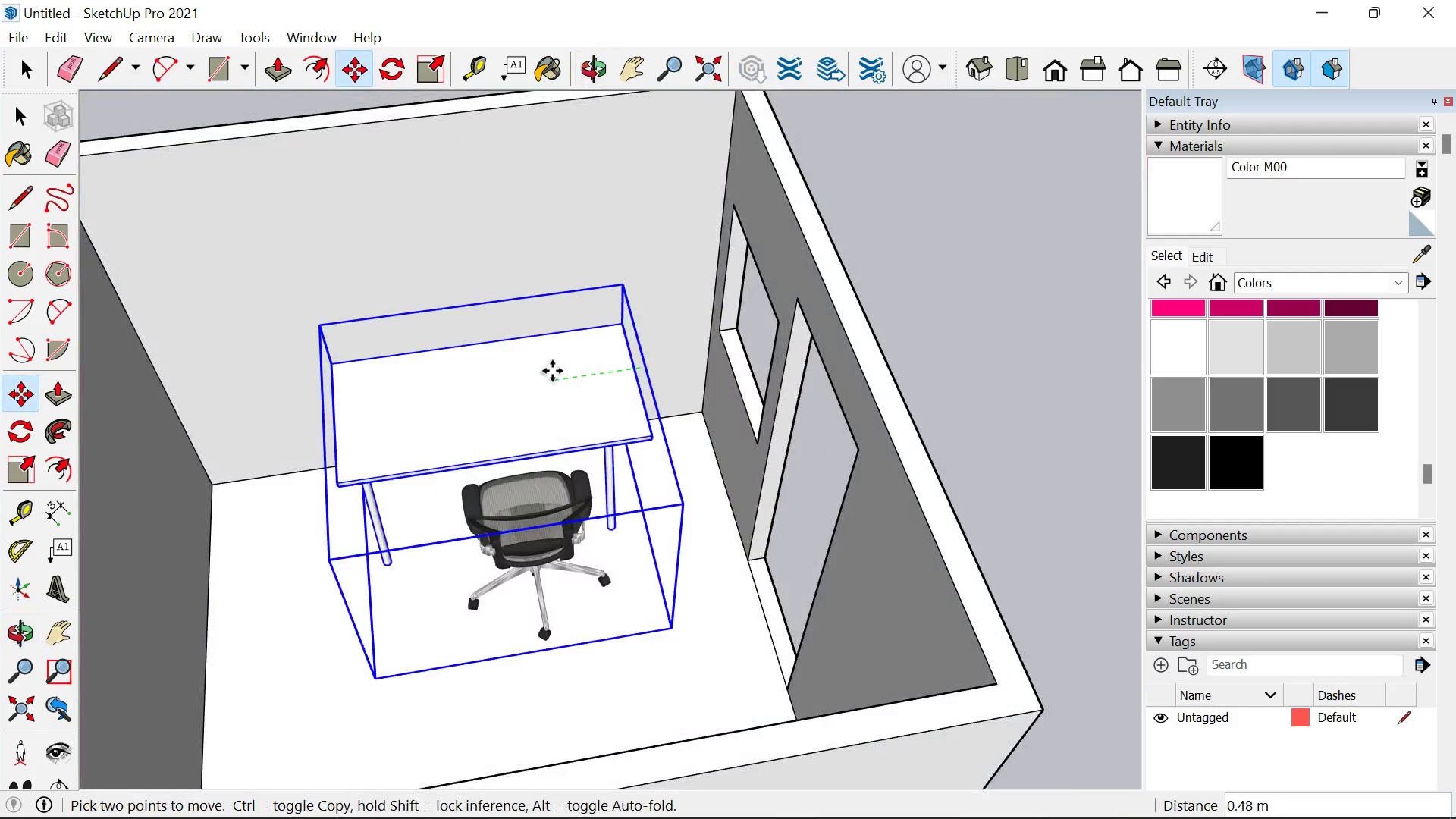 
wait(5.2)
 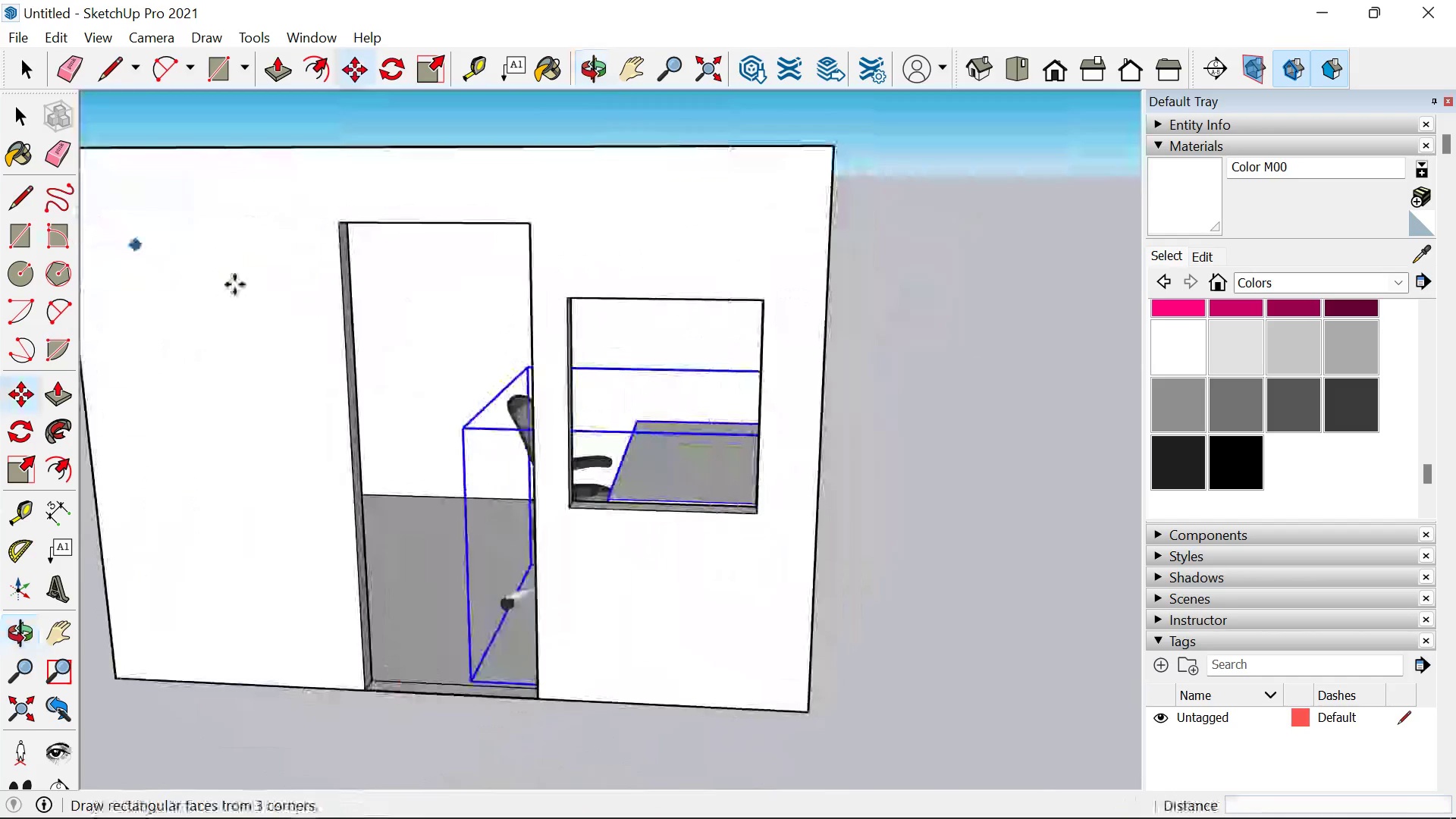 
left_click([614, 363])
 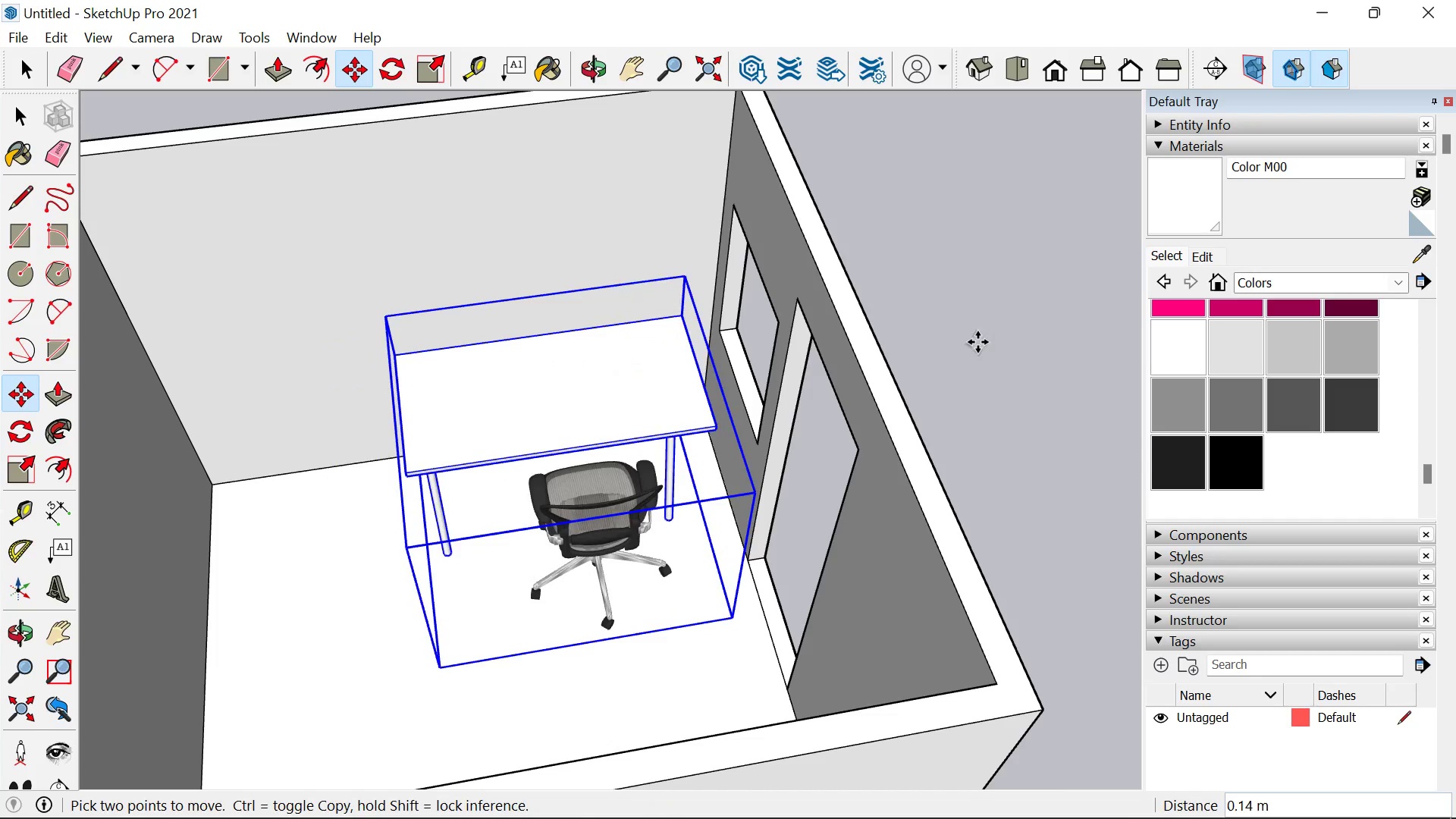 
key(Space)
 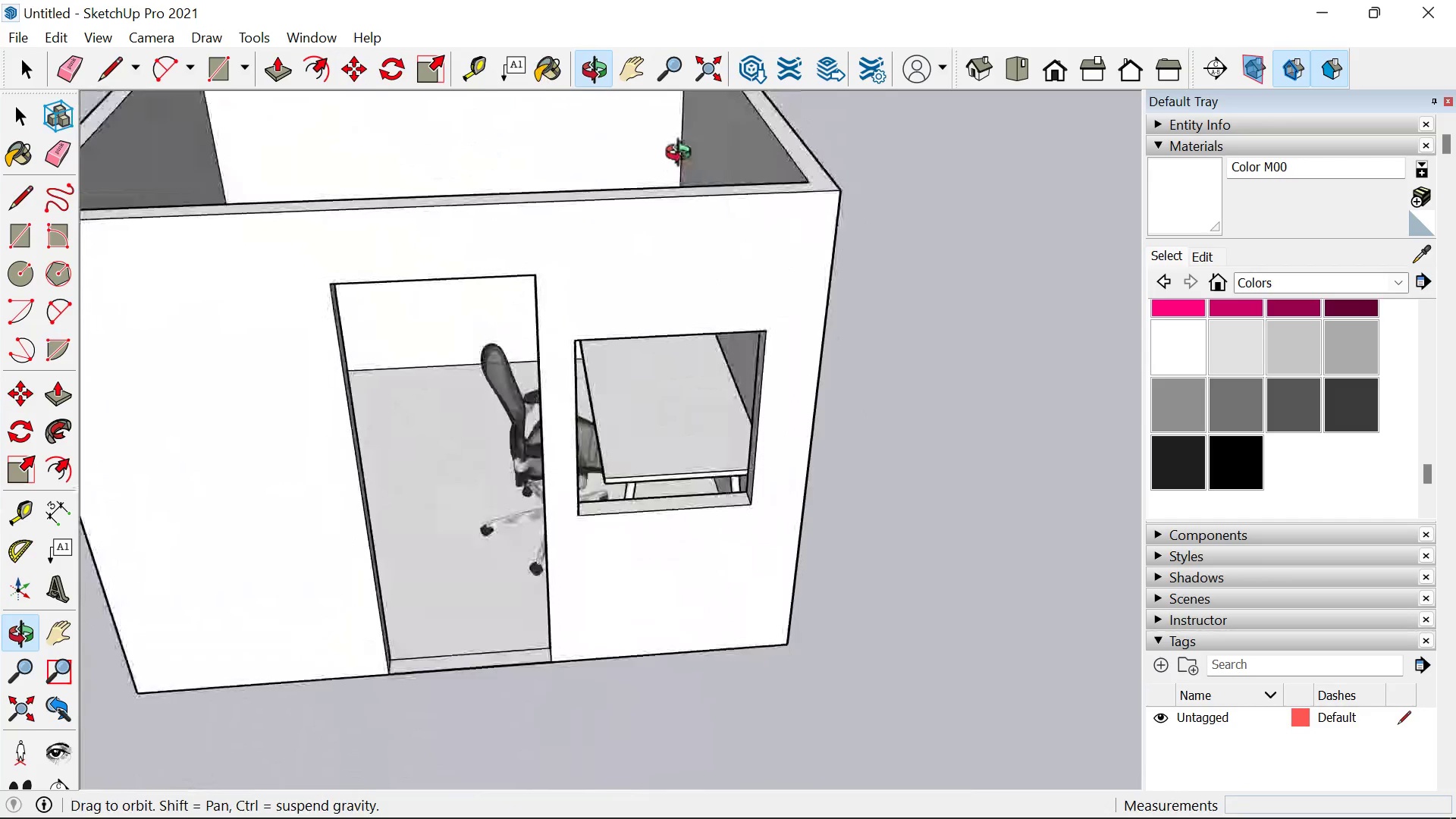 
wait(7.08)
 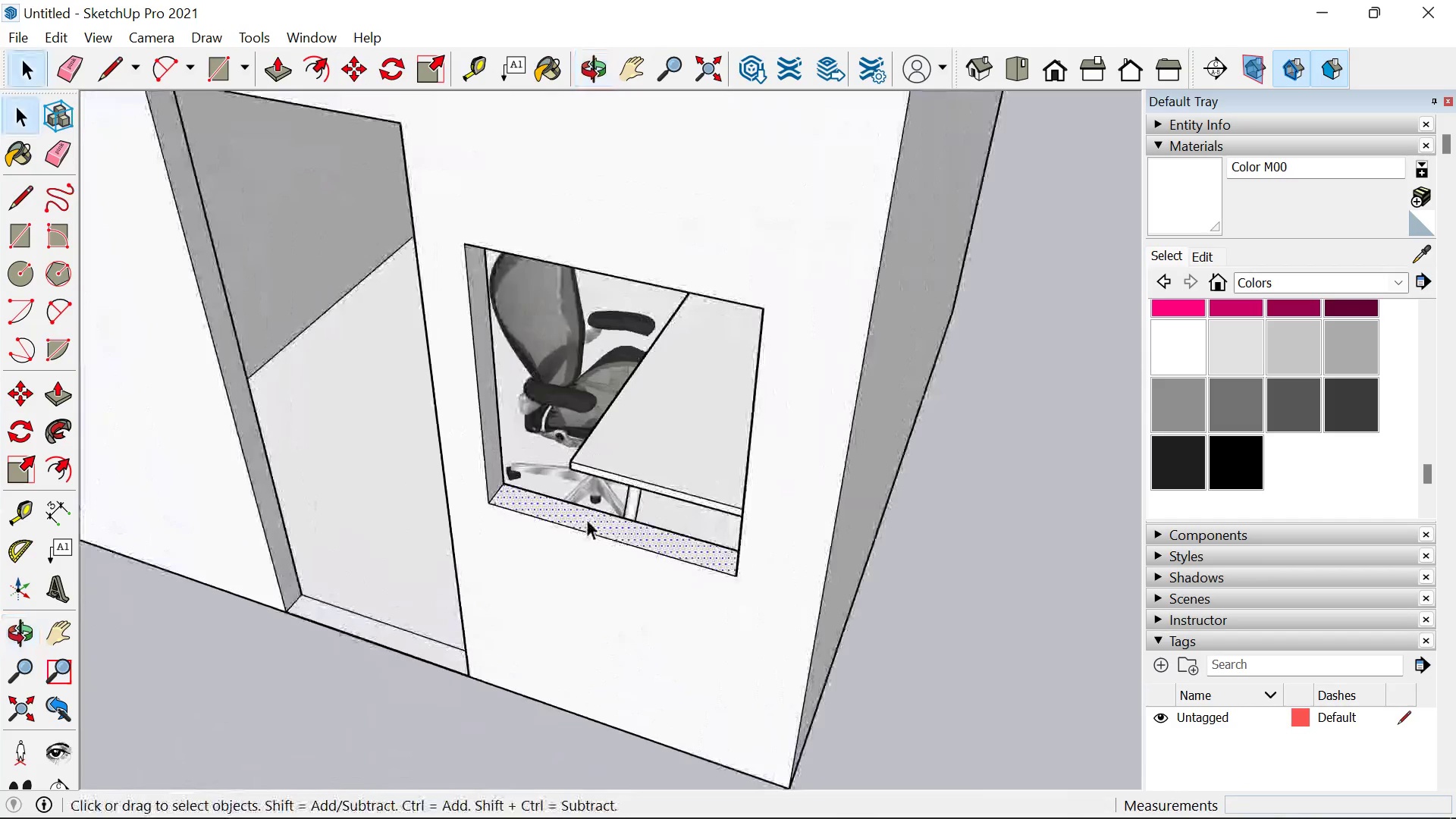 
left_click([586, 519])
 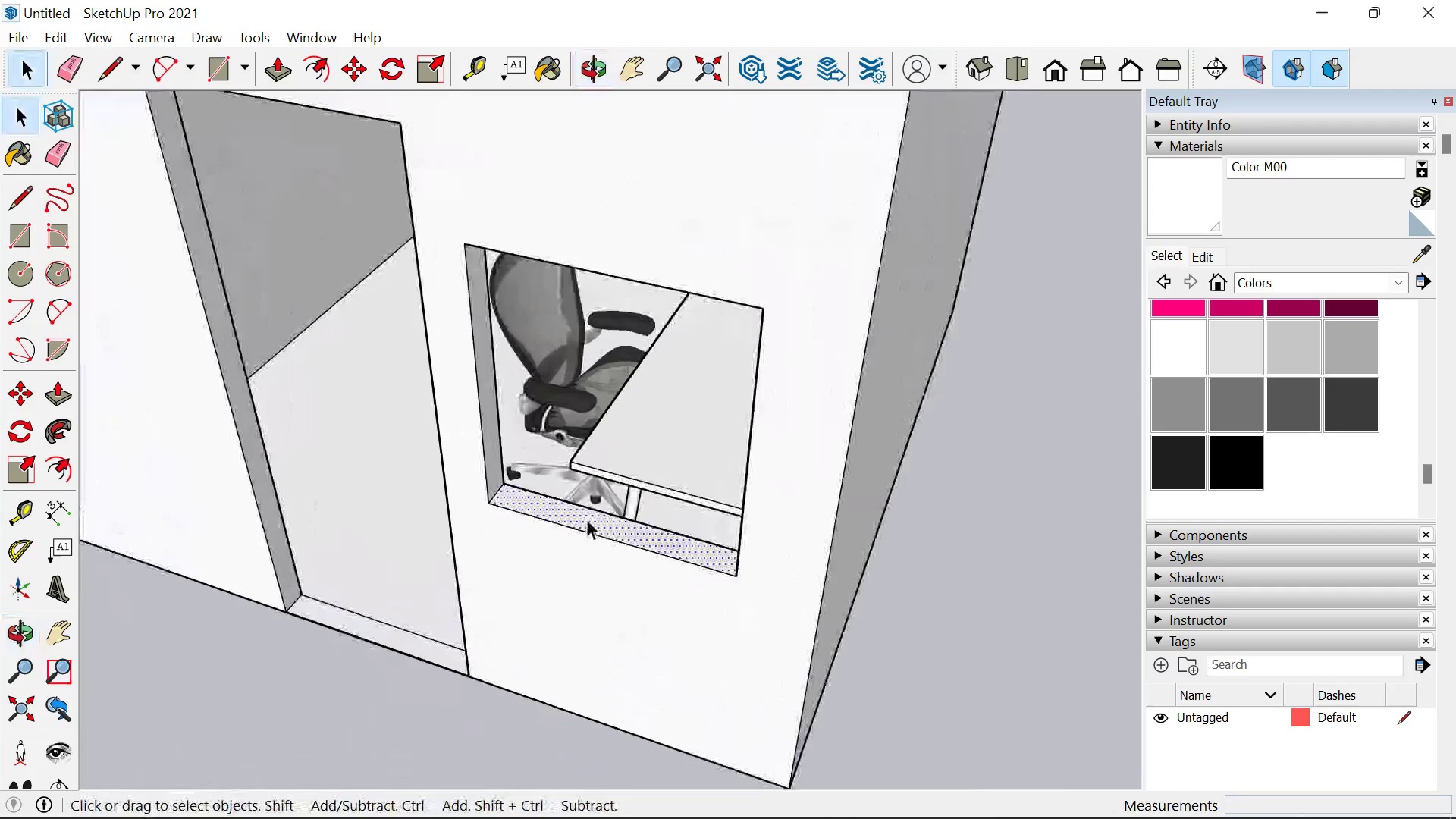 
scroll: coordinate [576, 507], scroll_direction: up, amount: 4.0
 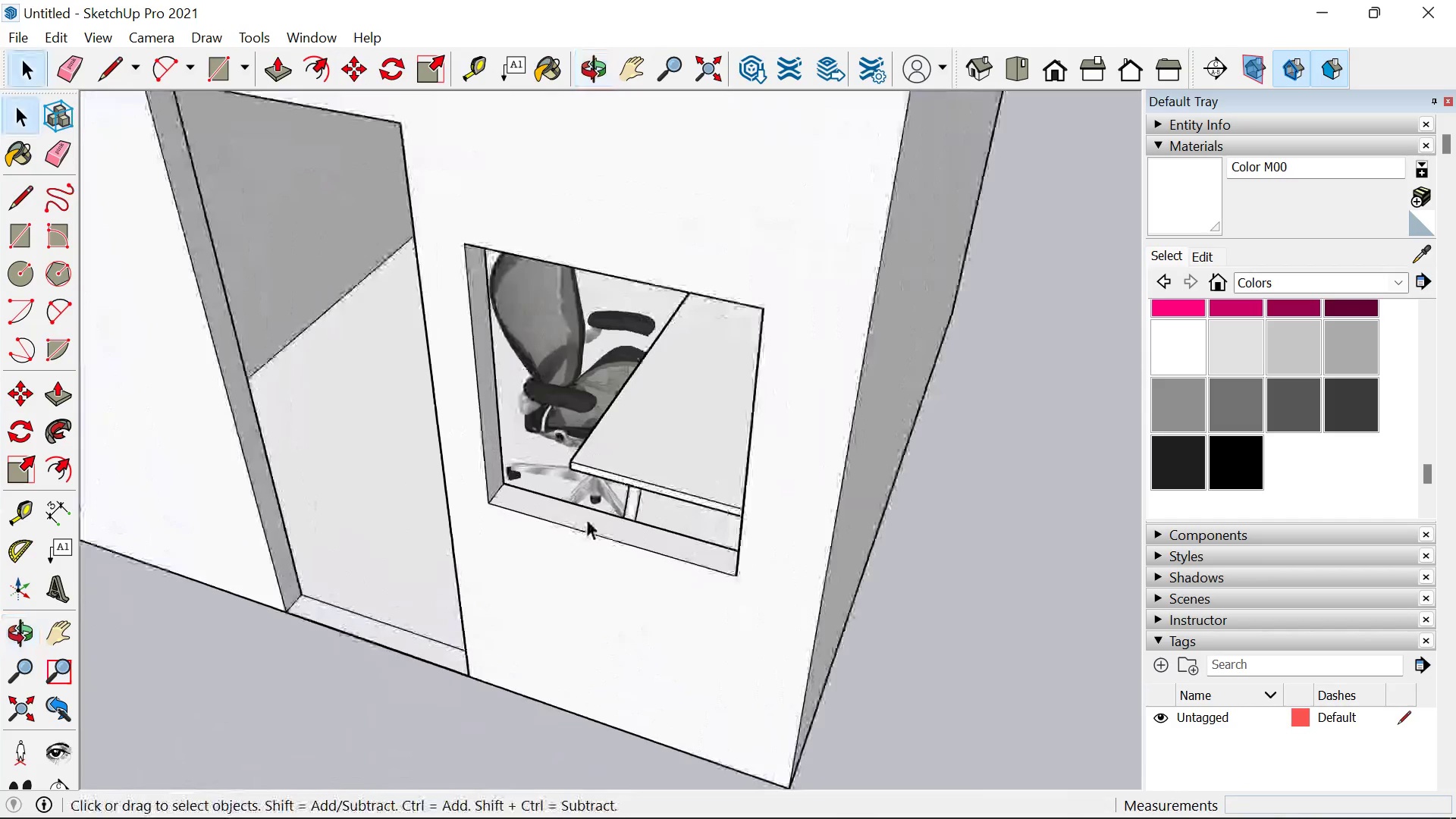 
key(P)
 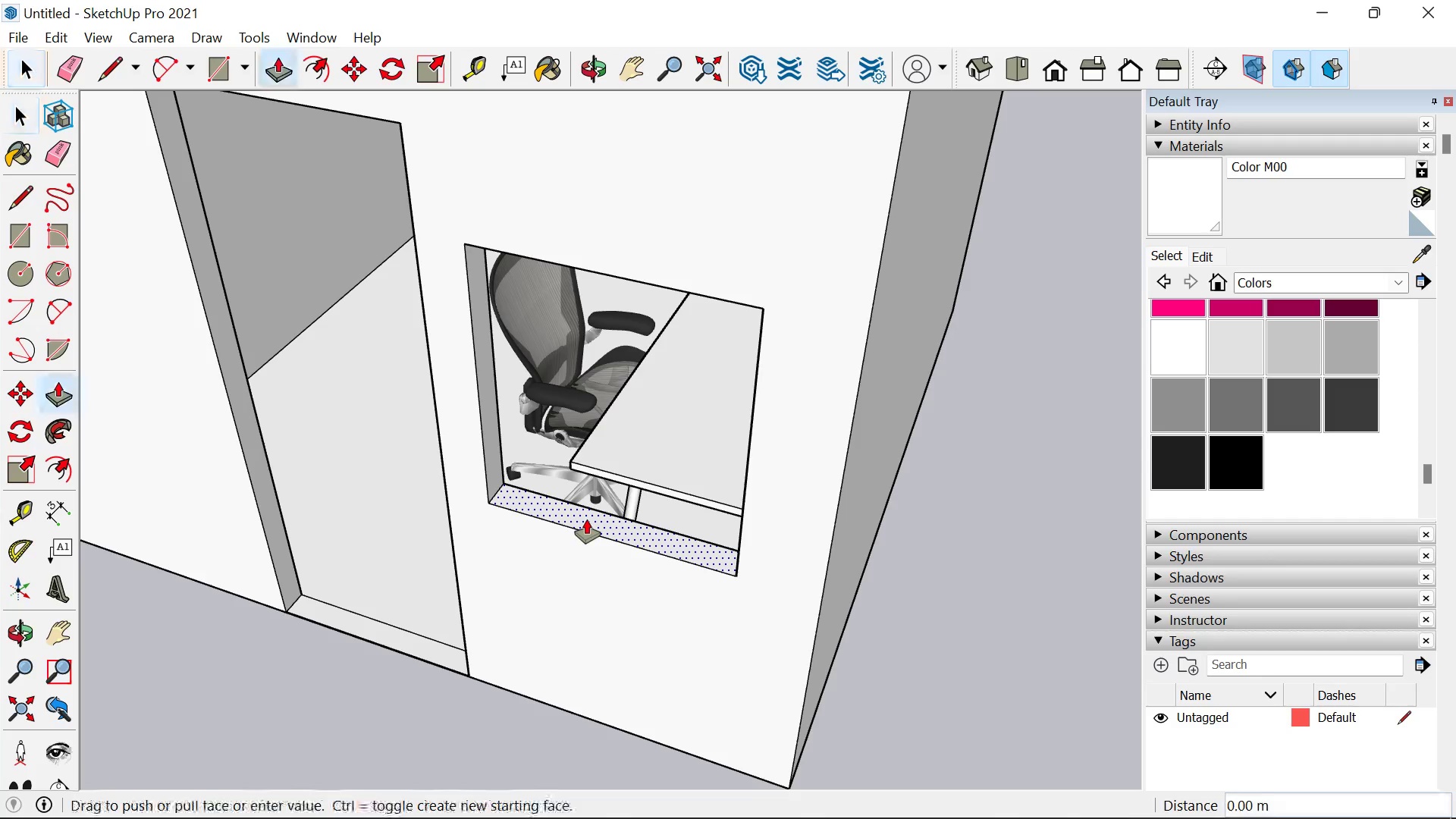 
left_click([586, 519])
 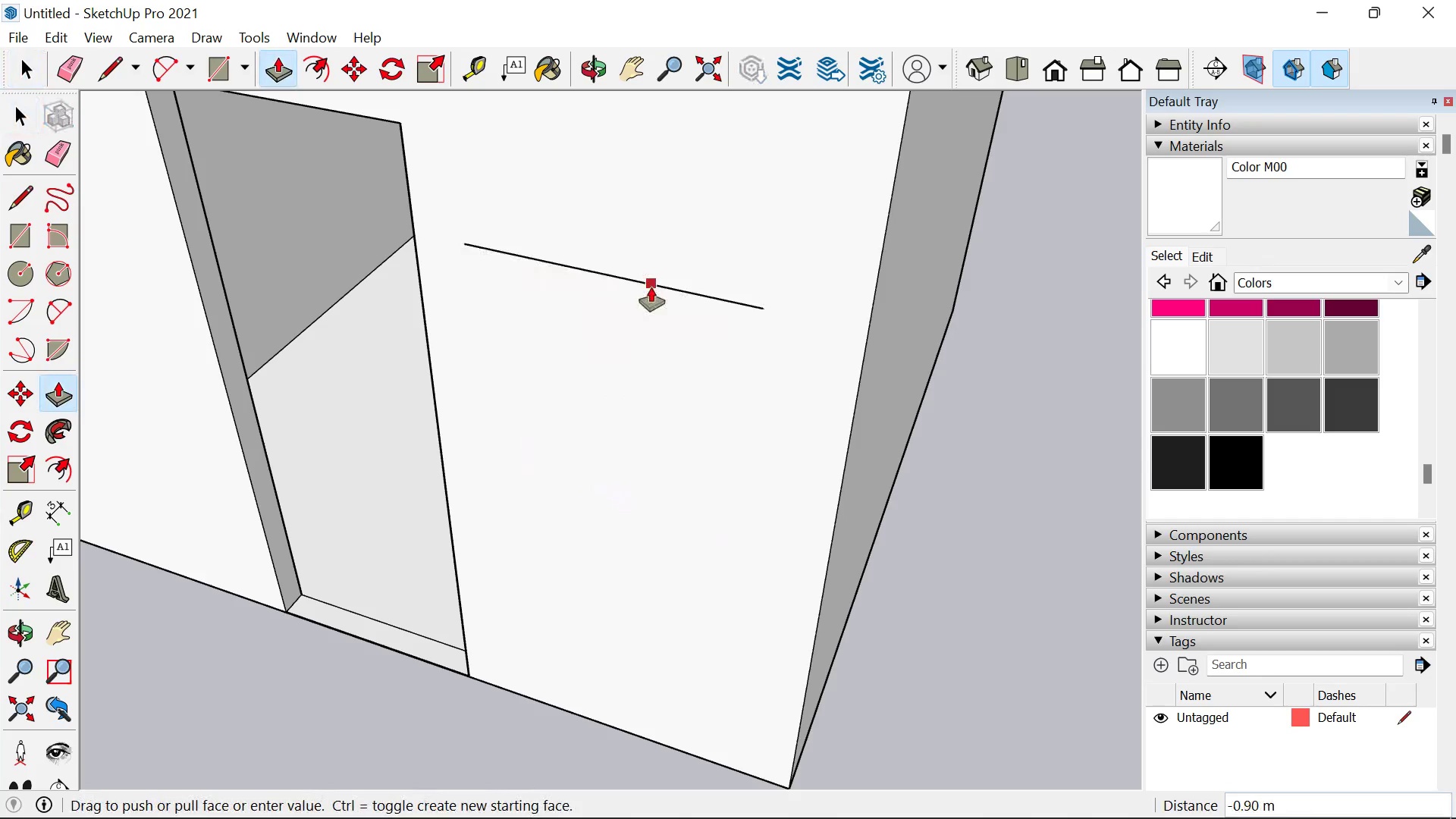 
left_click([651, 287])
 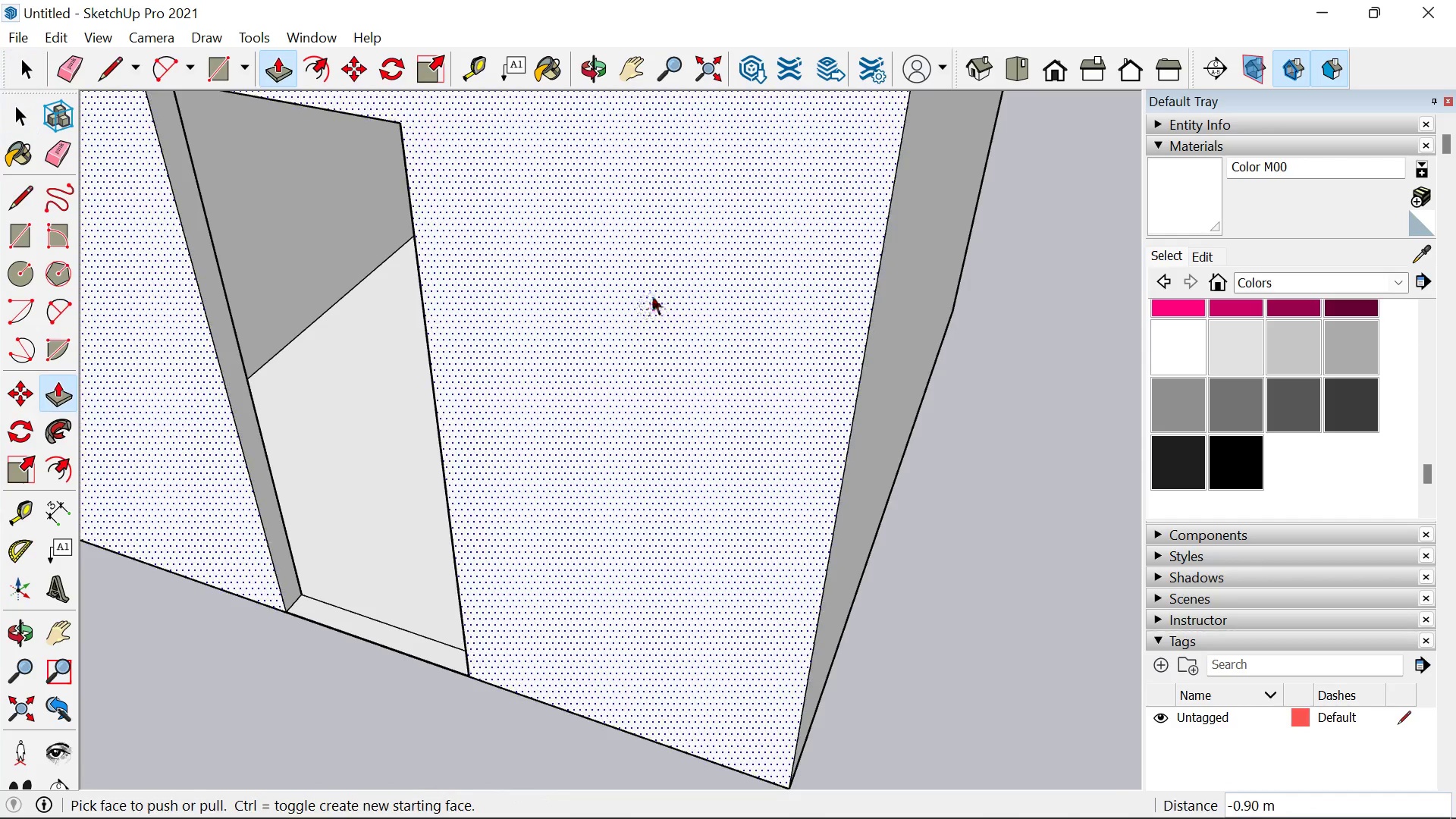 
key(Space)
 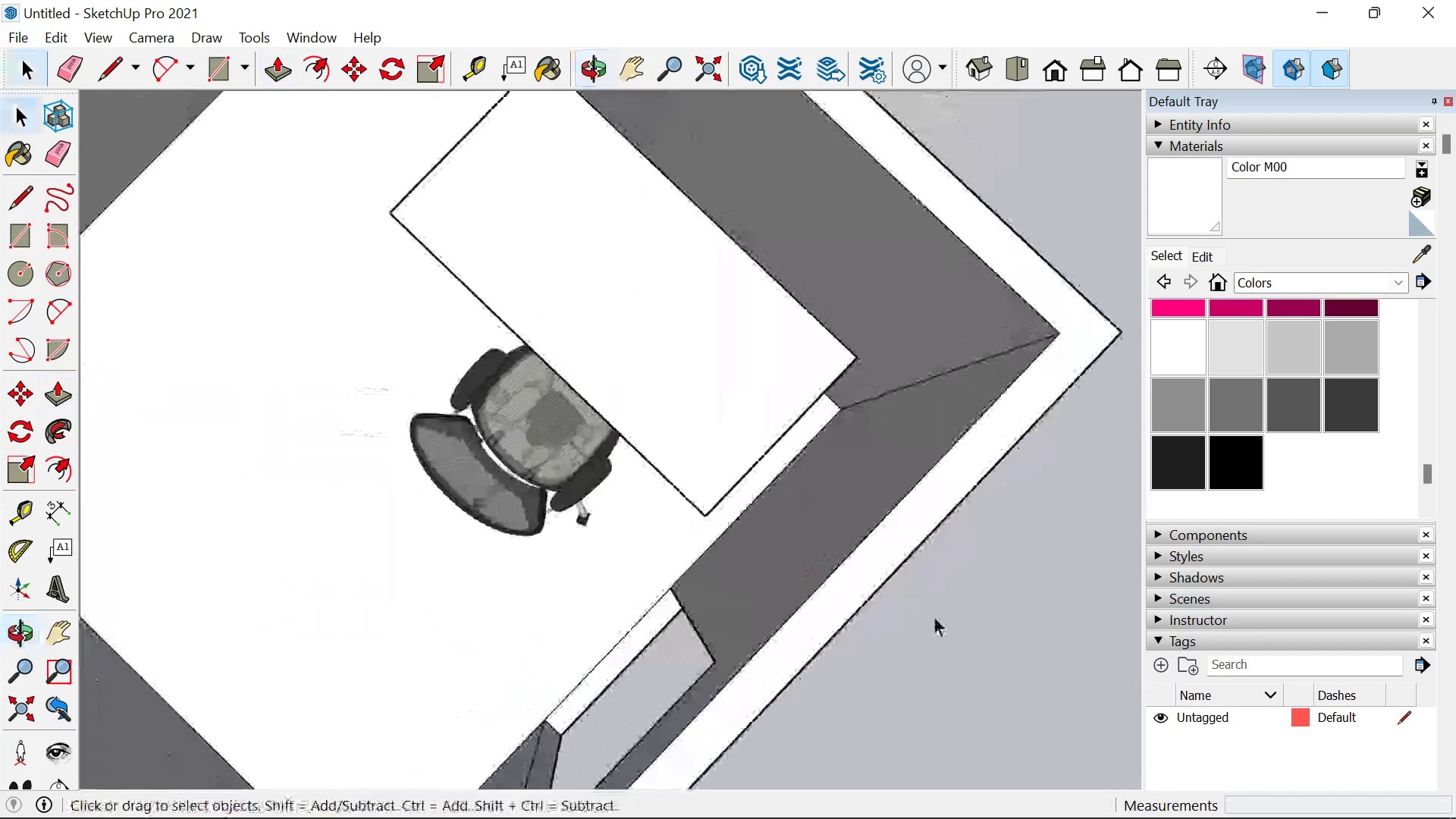 
scroll: coordinate [921, 601], scroll_direction: down, amount: 6.0
 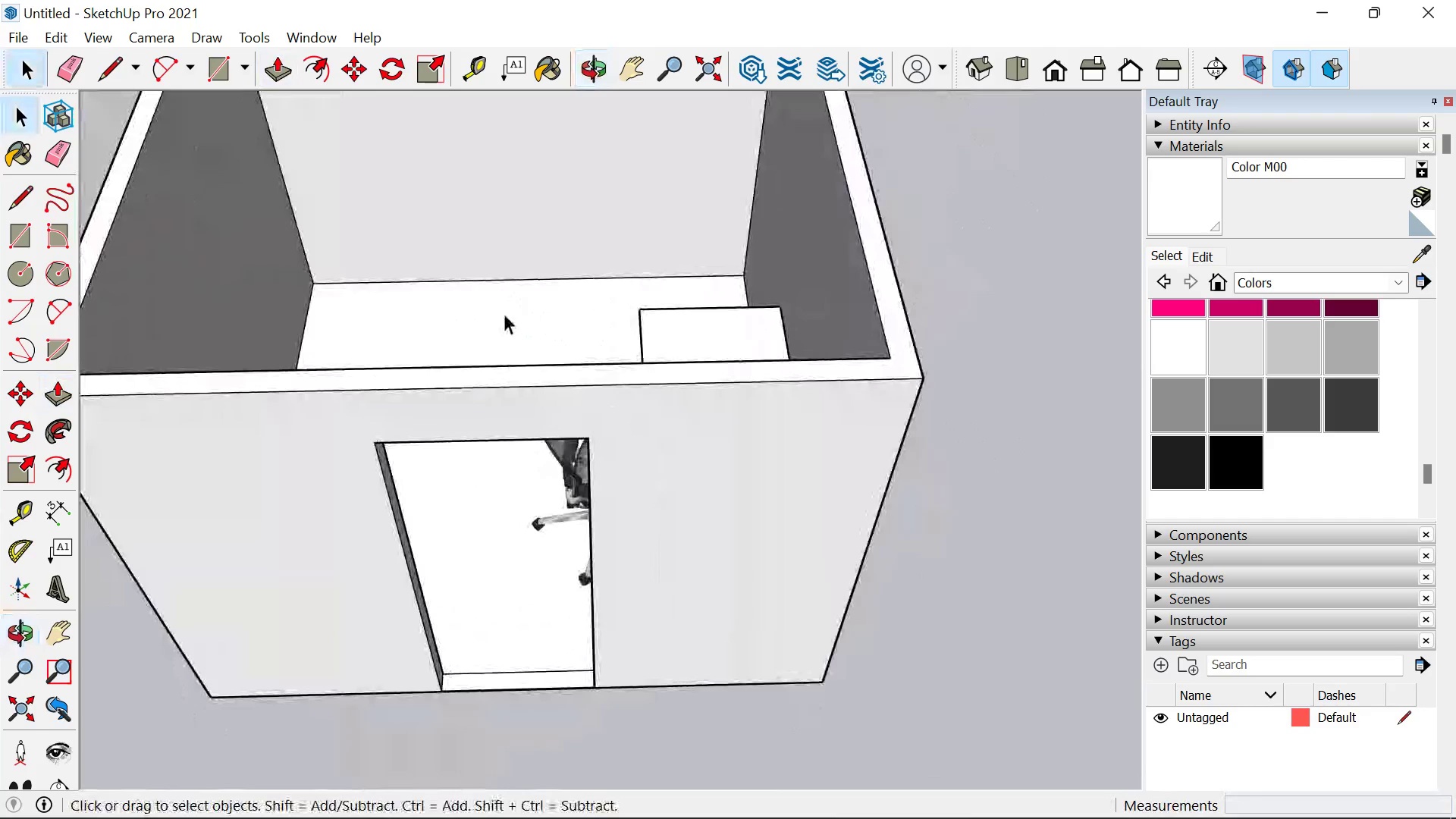 
hold_key(key=ShiftLeft, duration=0.48)
 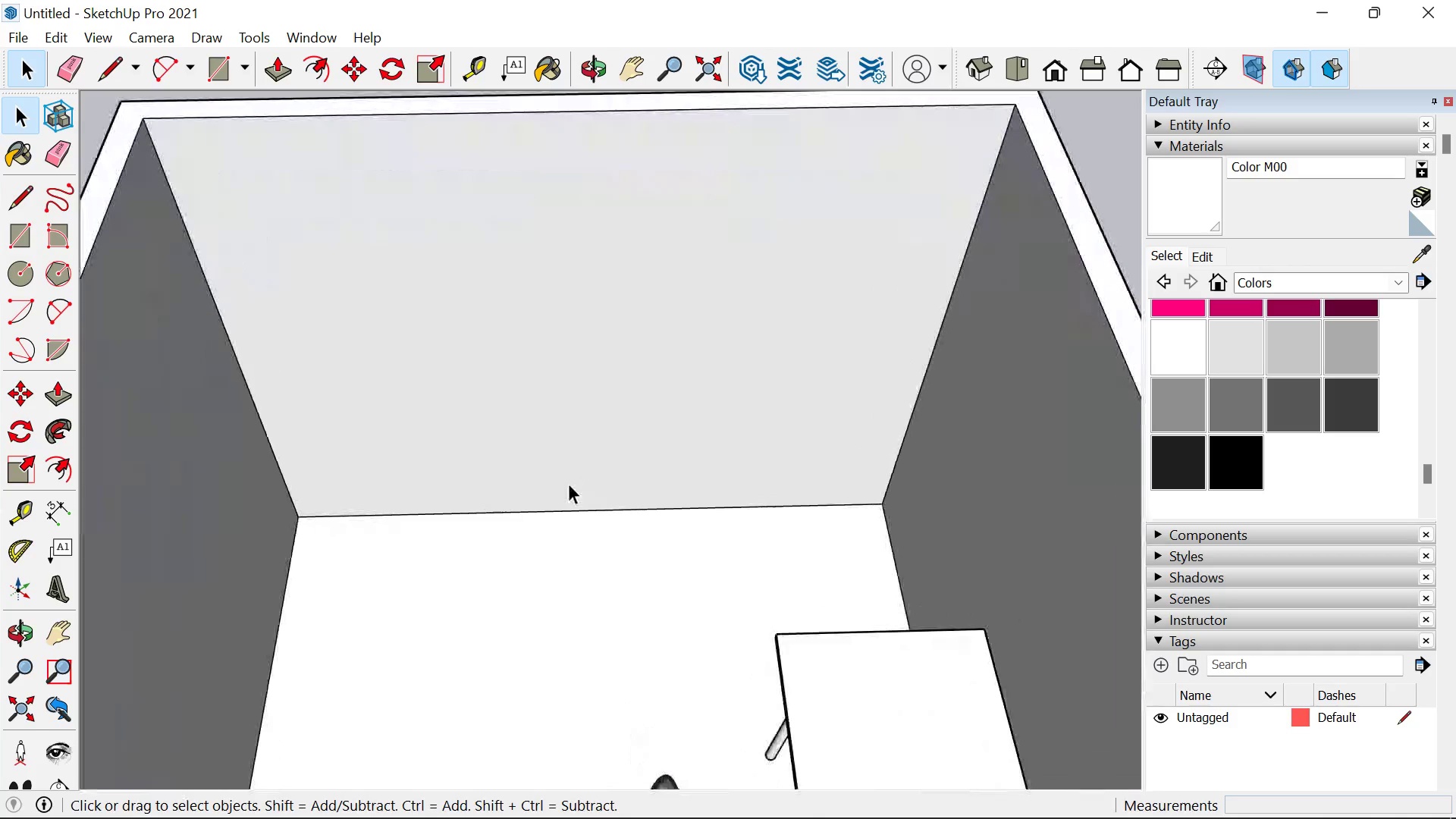 
scroll: coordinate [568, 482], scroll_direction: up, amount: 3.0
 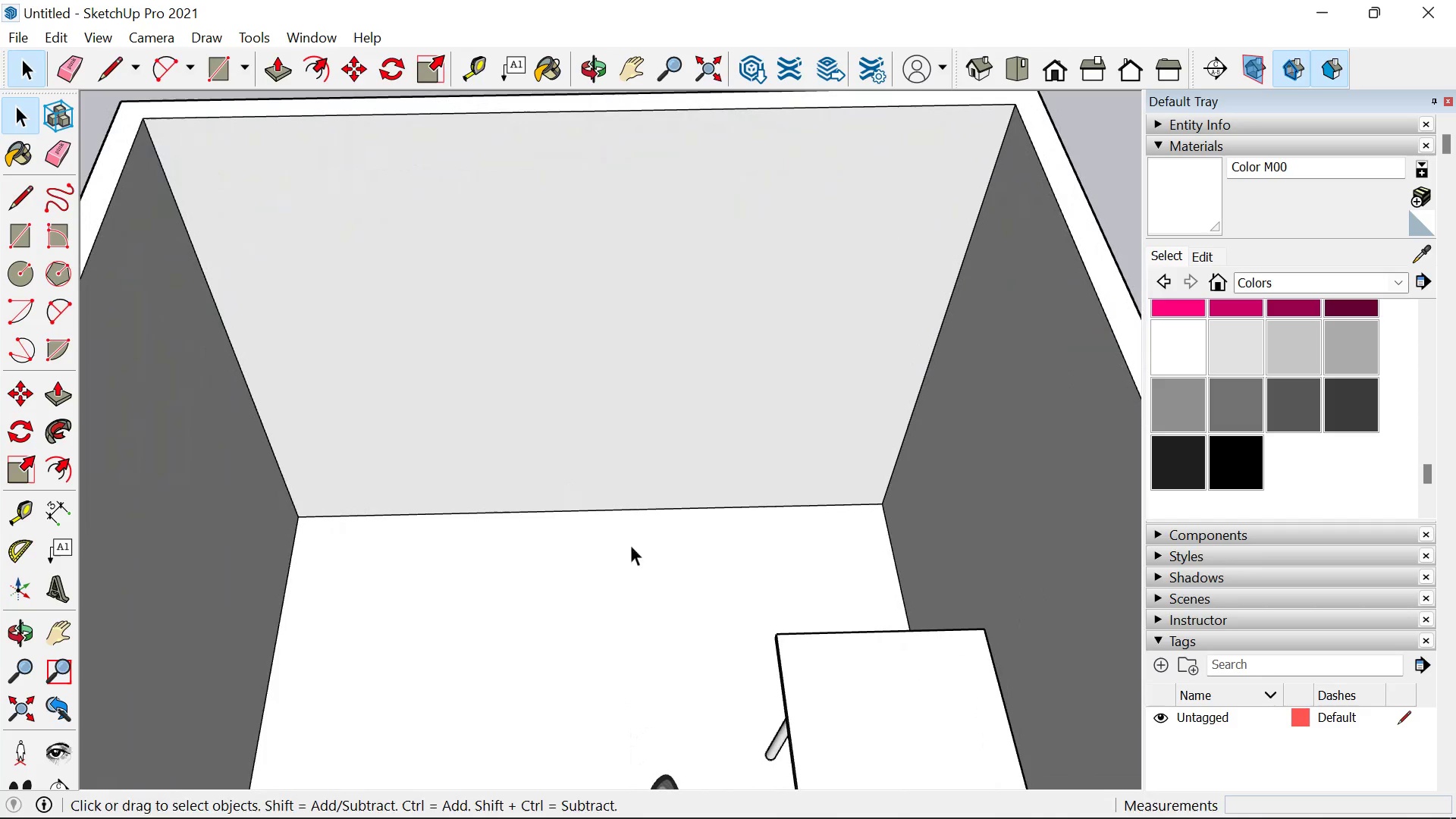 
key(T)
 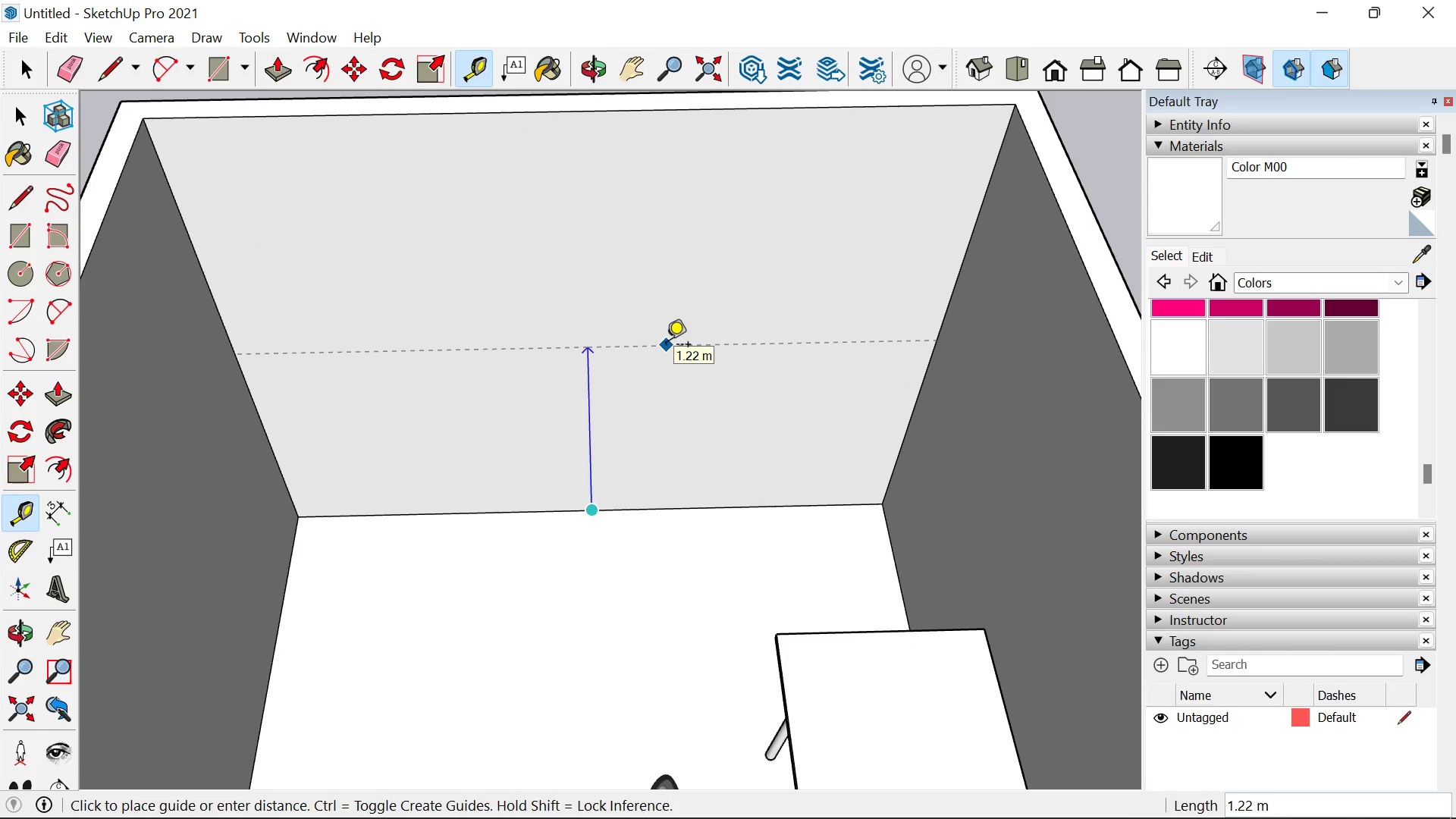 
wait(5.05)
 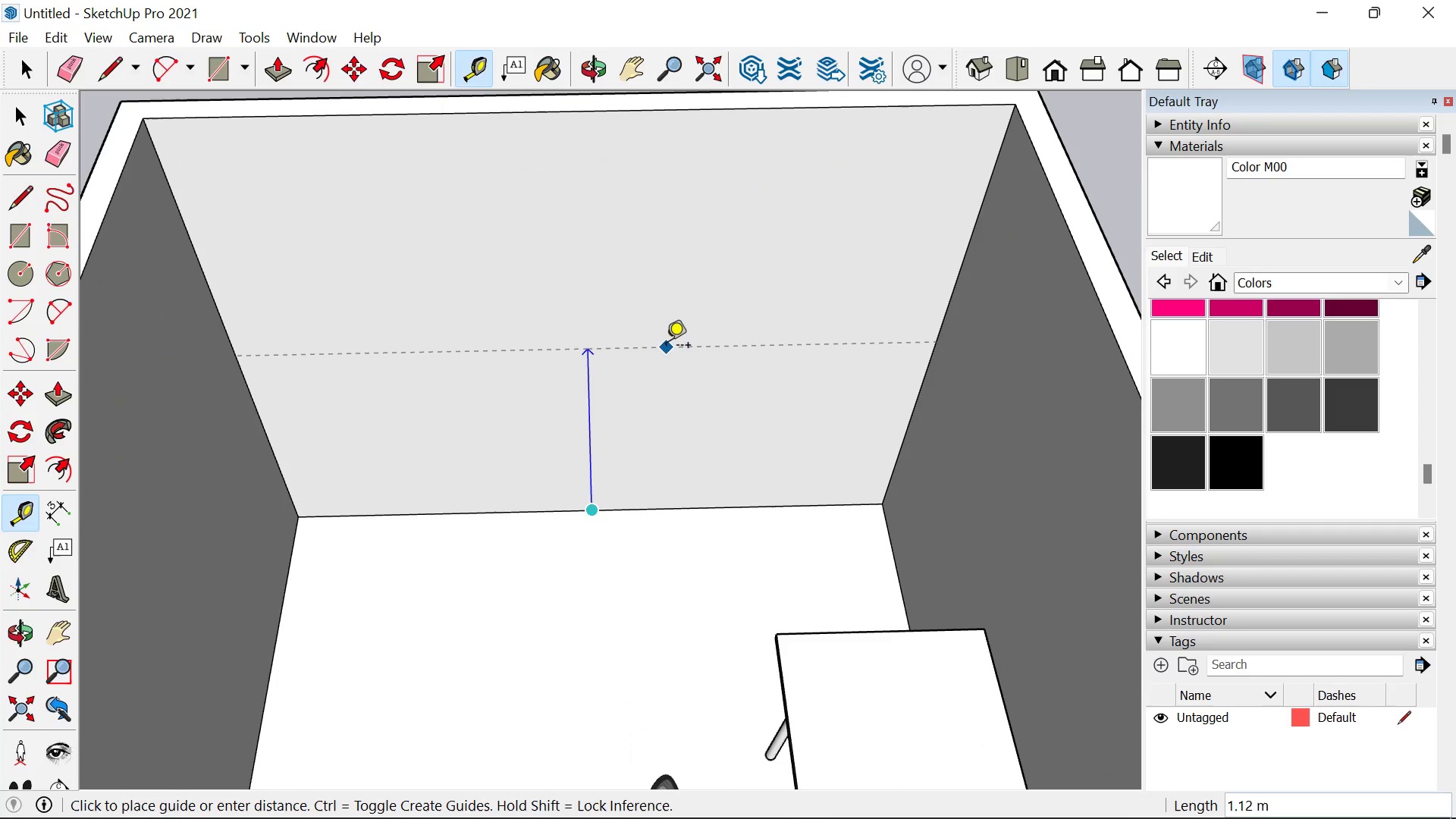 
key(Space)
 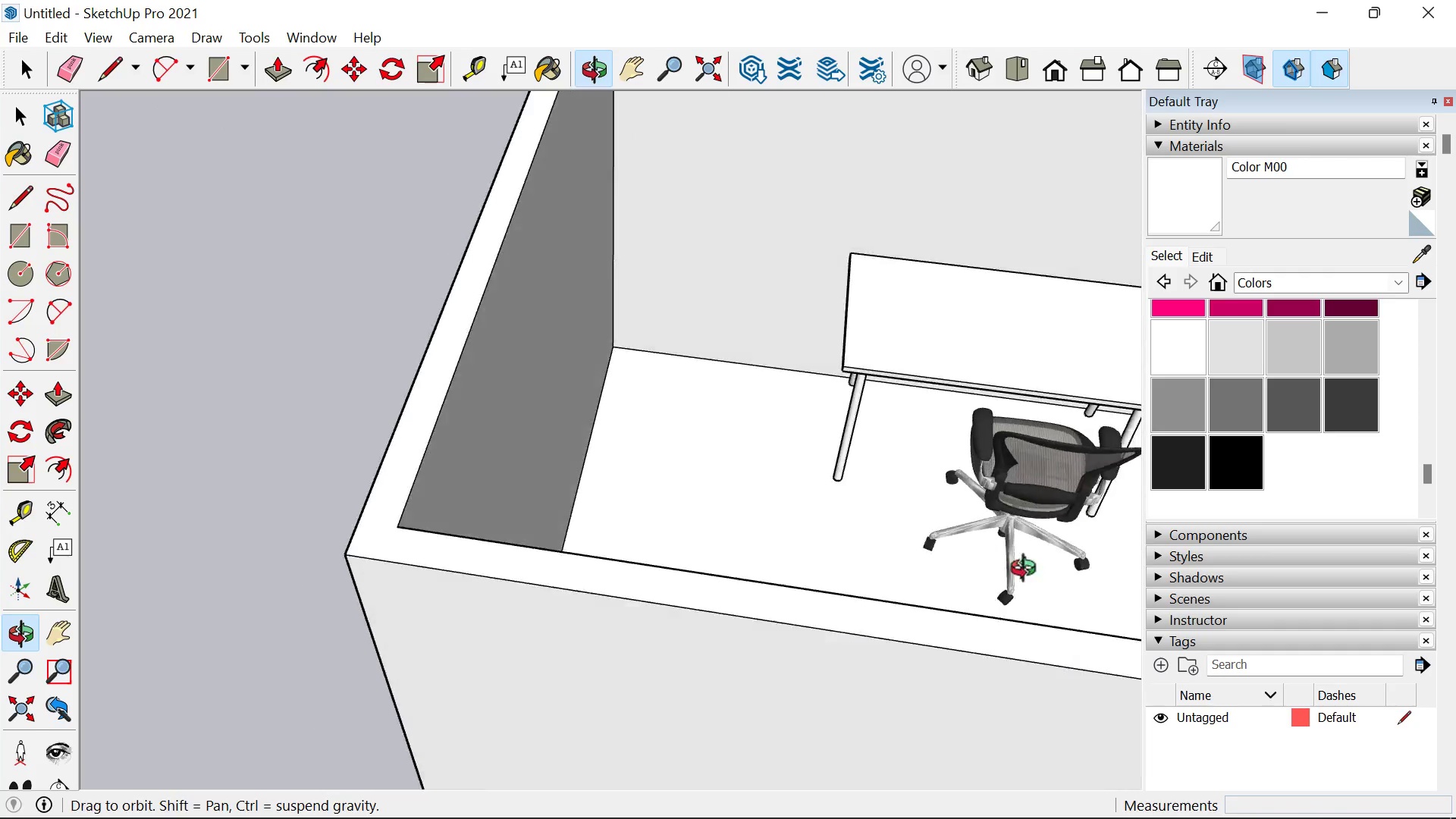 
hold_key(key=CapsLock, duration=0.64)
 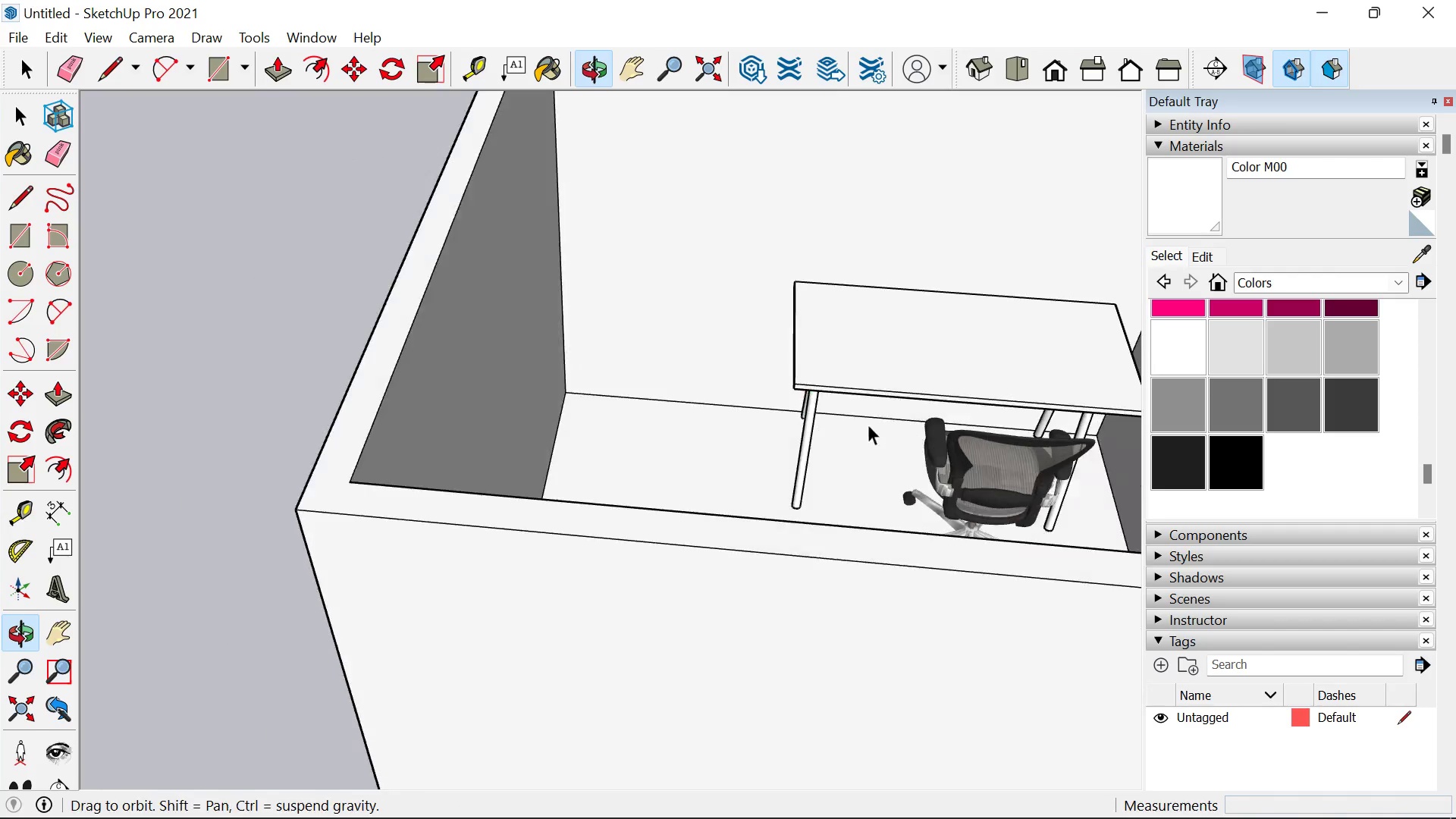 
hold_key(key=ShiftLeft, duration=0.5)
 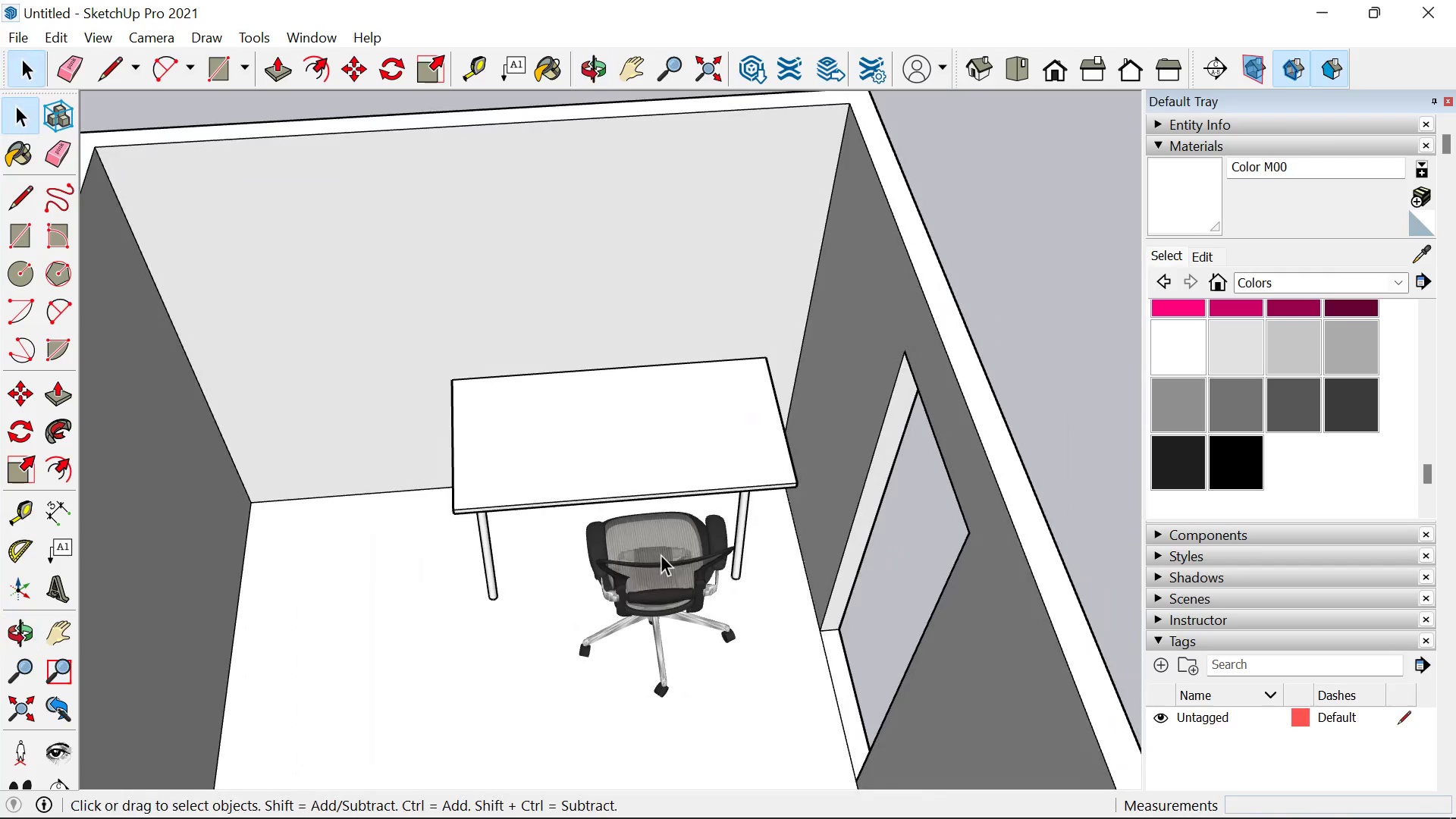 
key(T)
 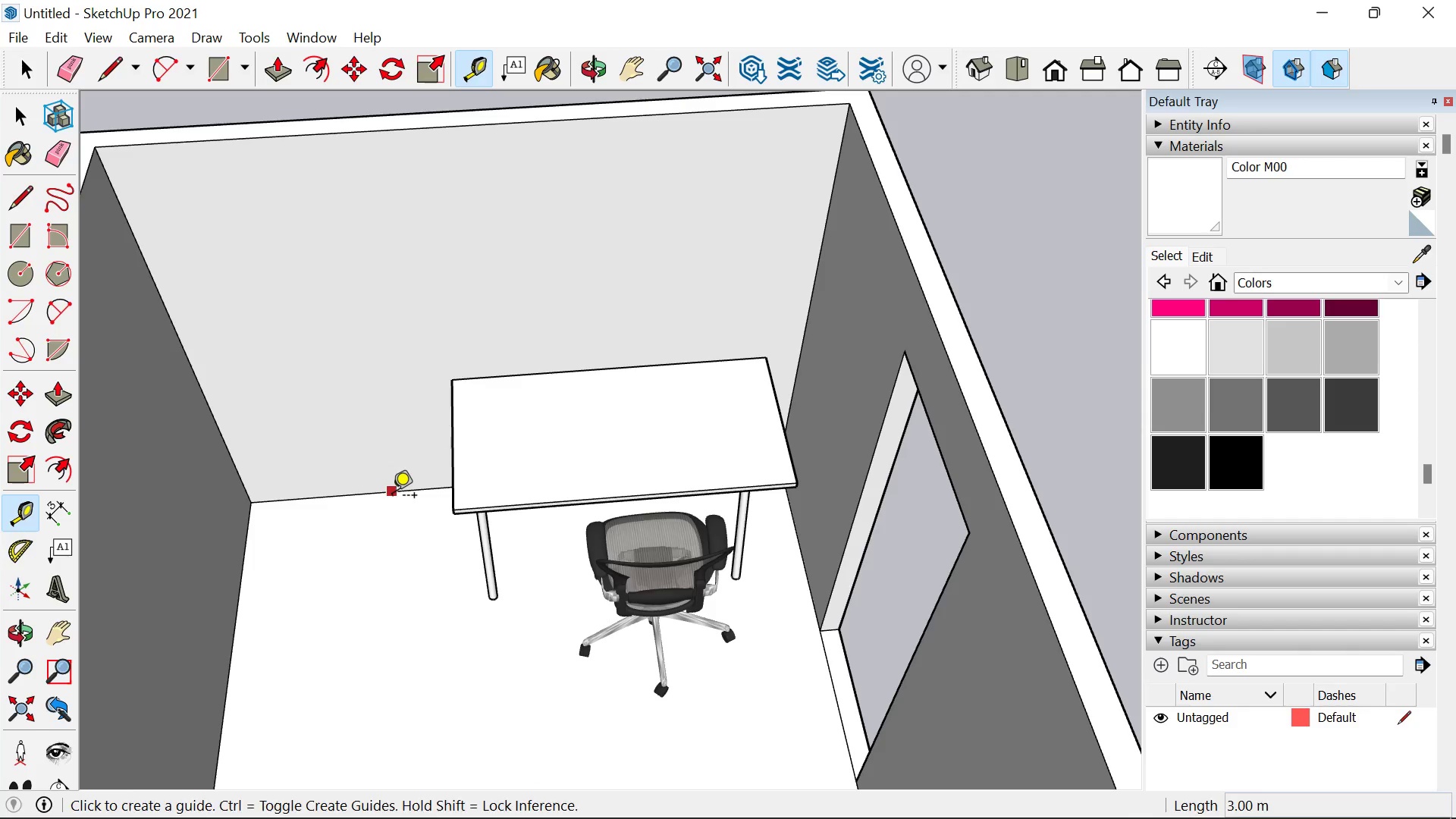 
left_click([392, 497])
 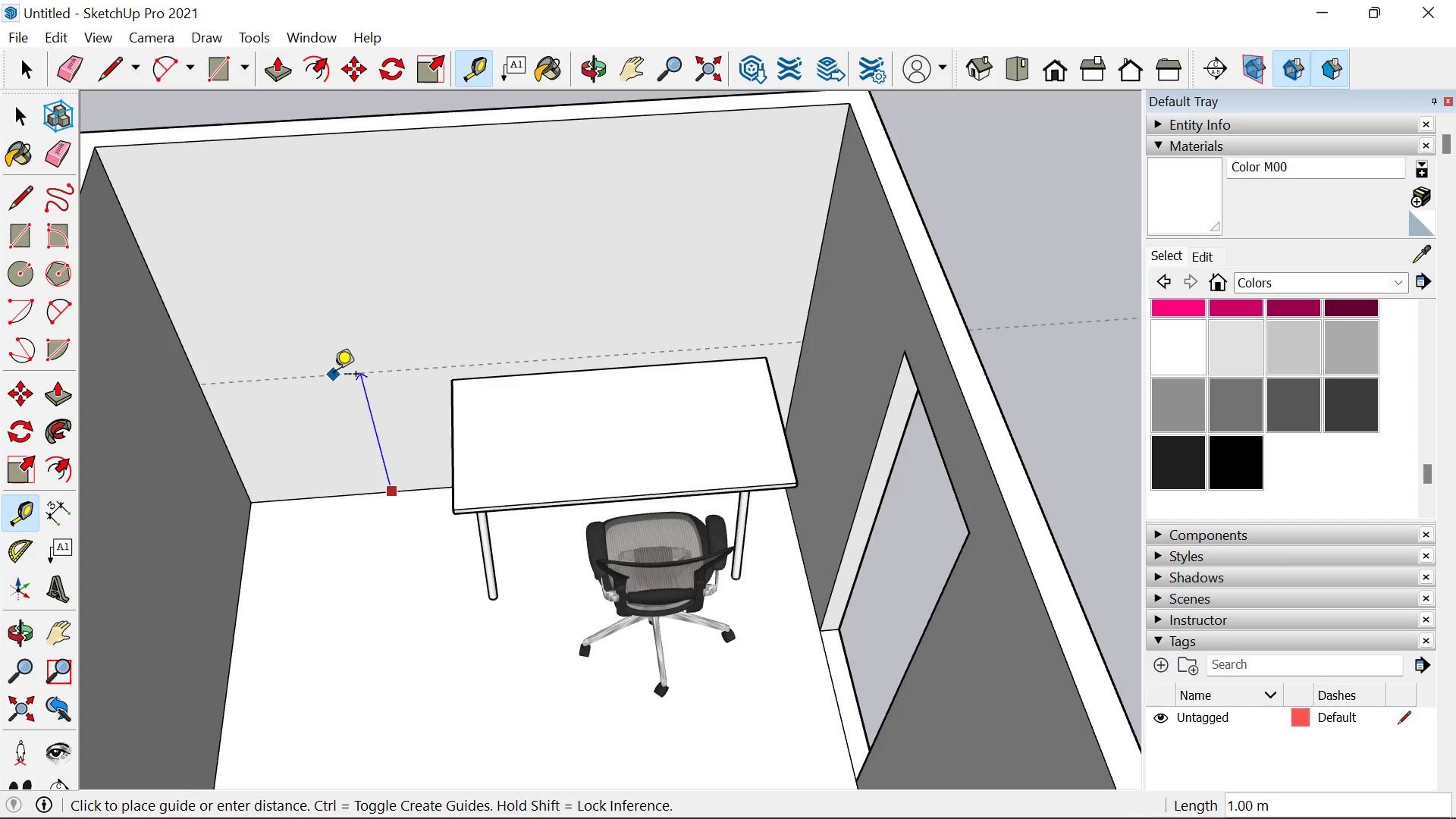 
key(Period)
 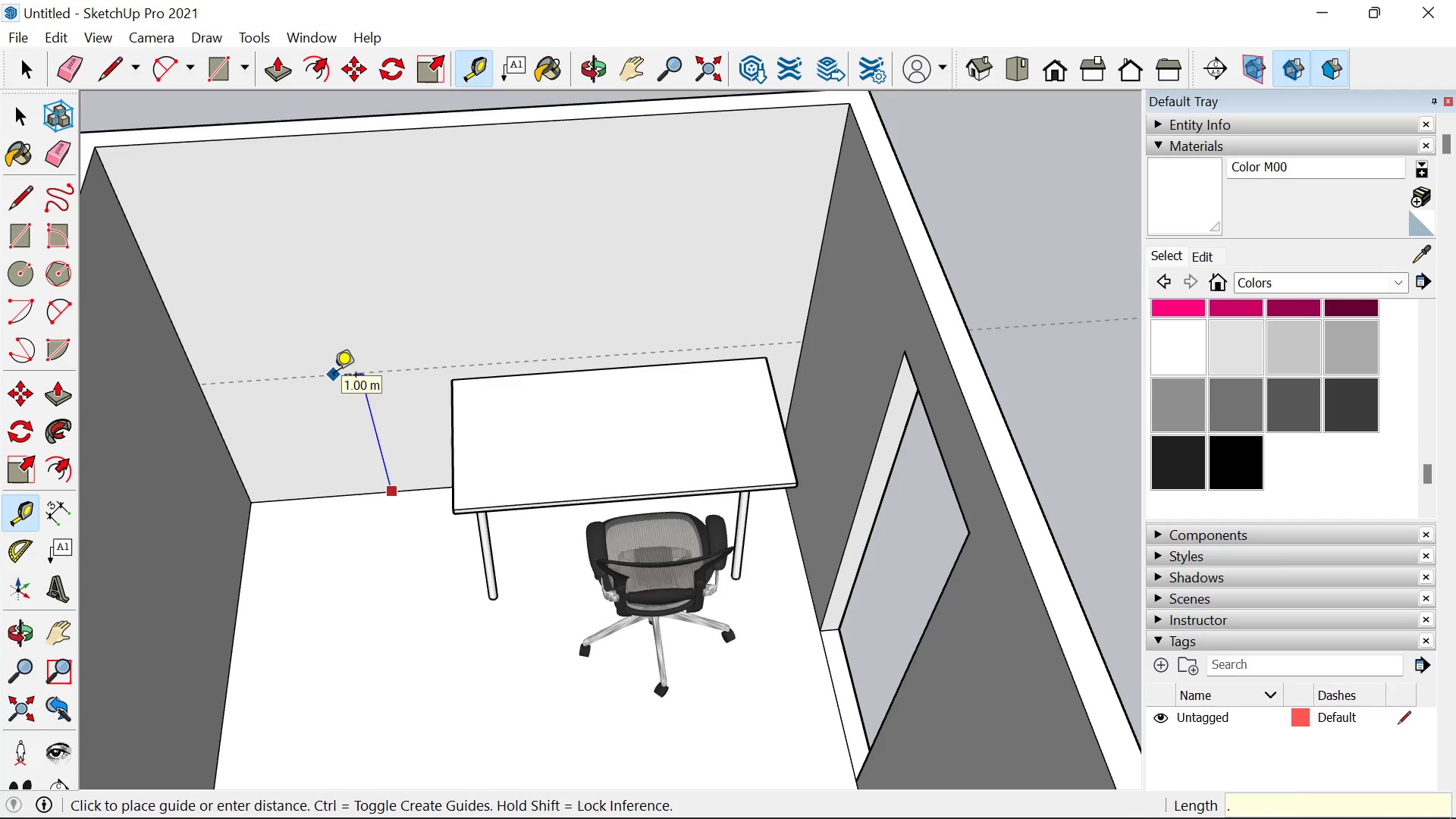 
key(9)
 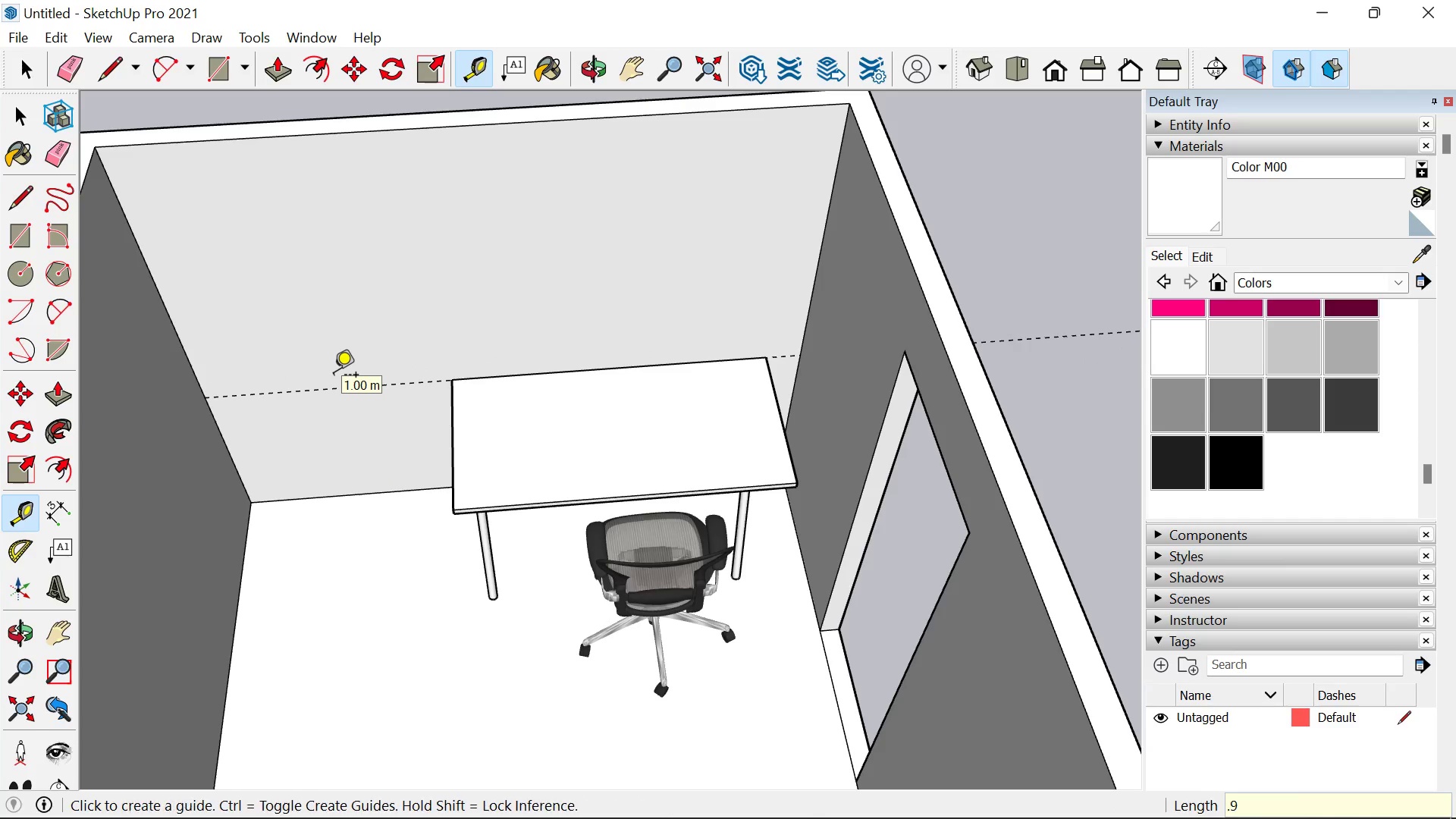 
key(Enter)
 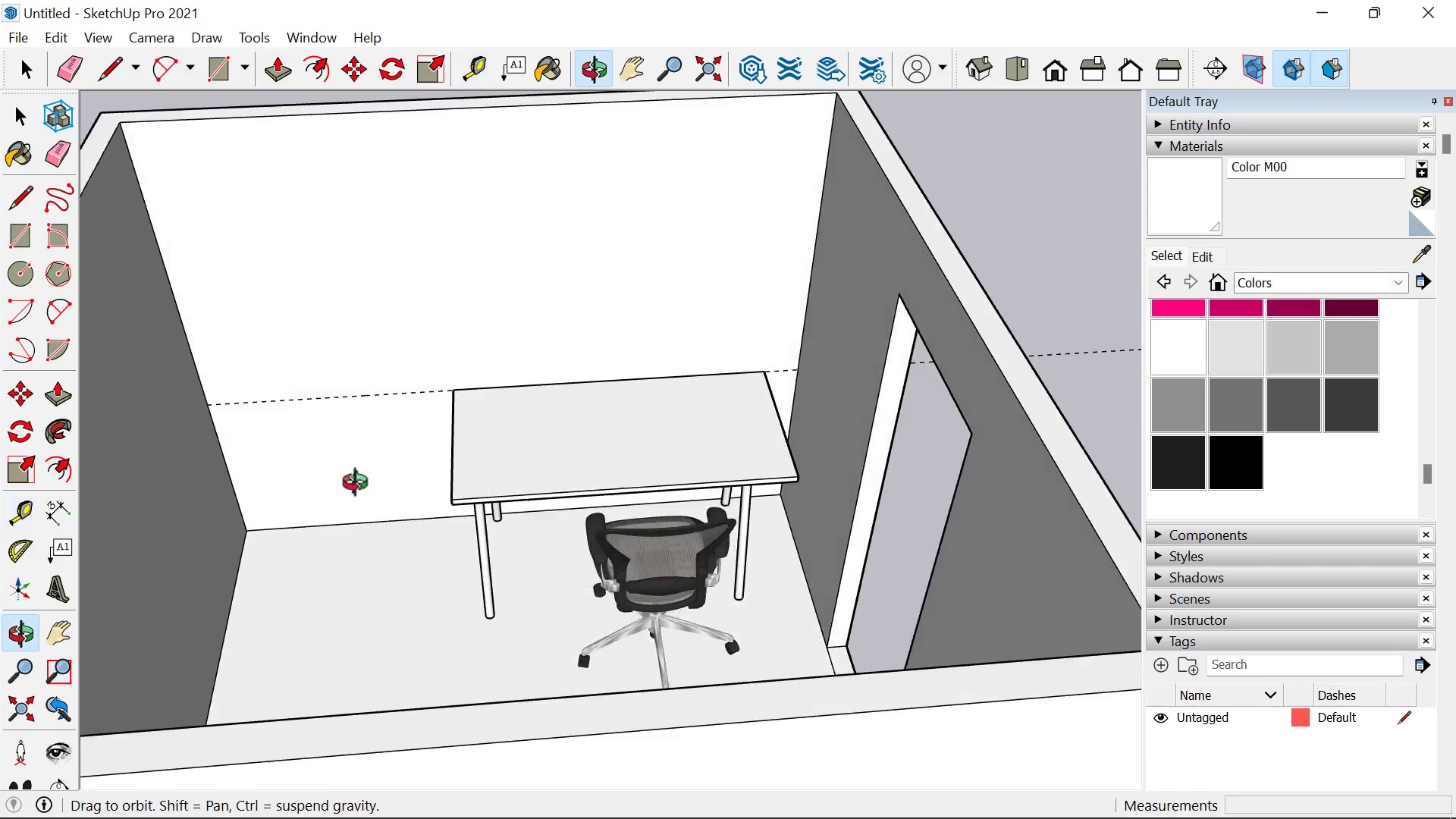 
scroll: coordinate [351, 366], scroll_direction: up, amount: 3.0
 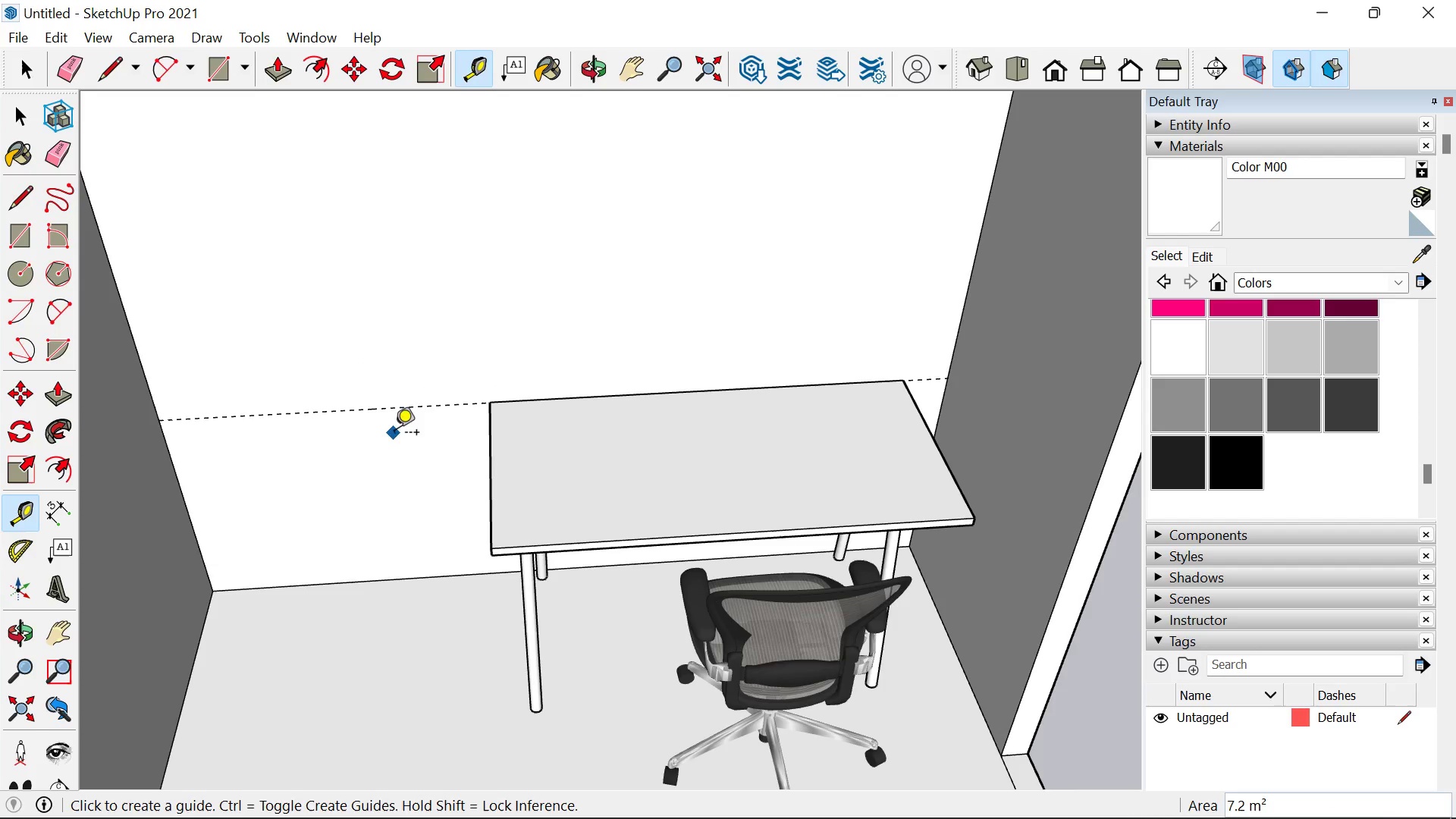 
key(Control+ControlLeft)
 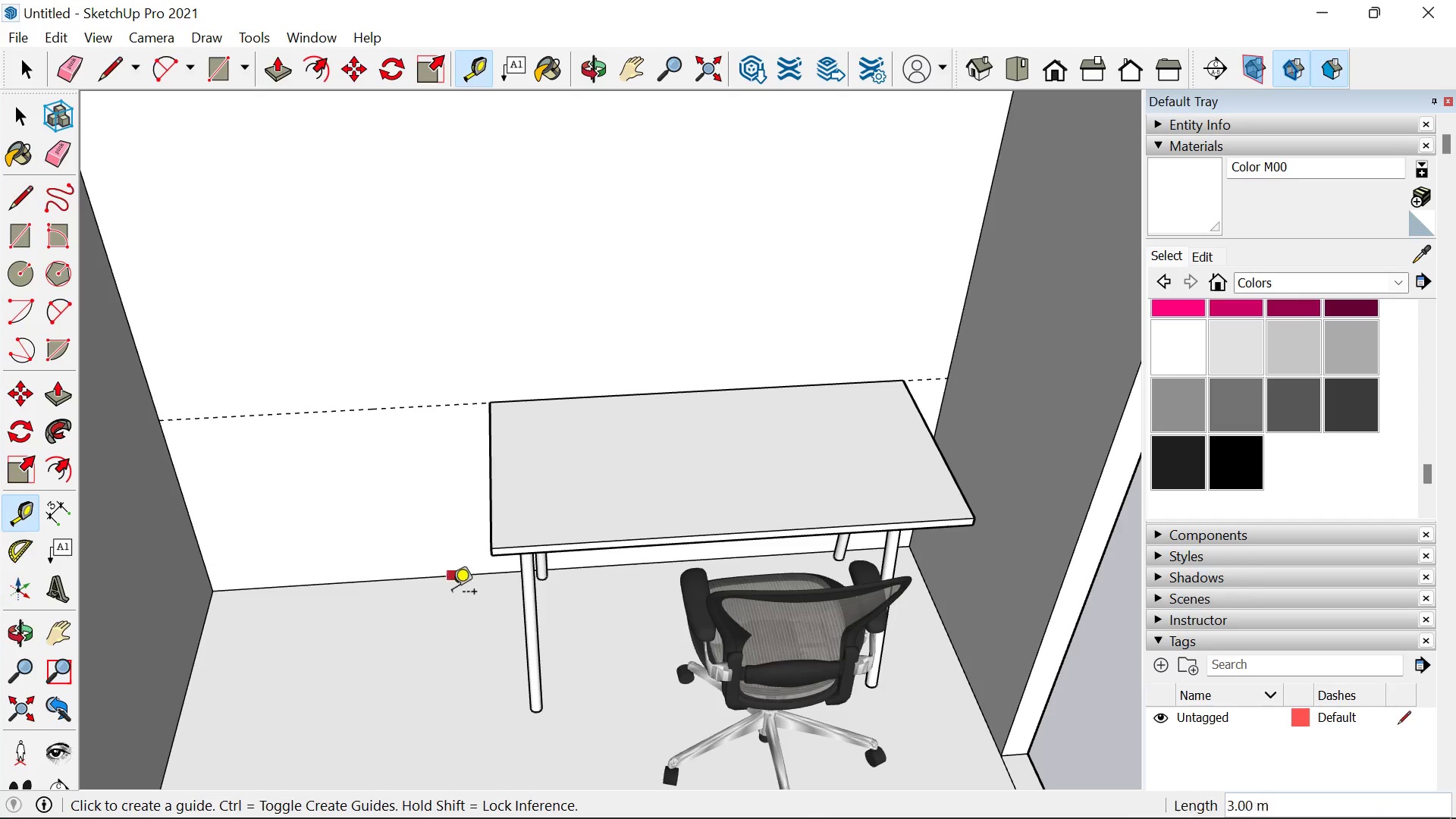 
key(Control+Z)
 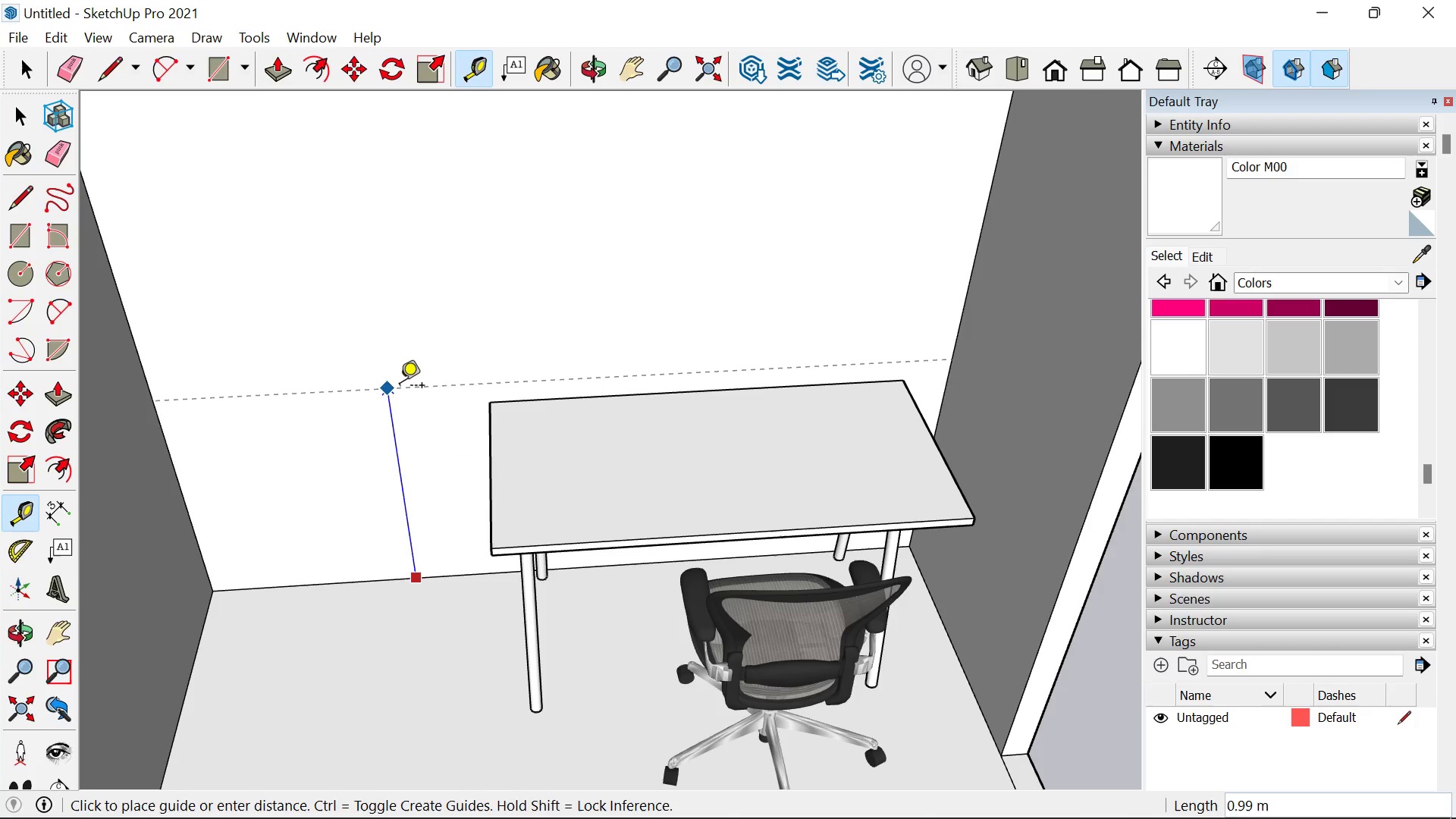 
key(Period)
 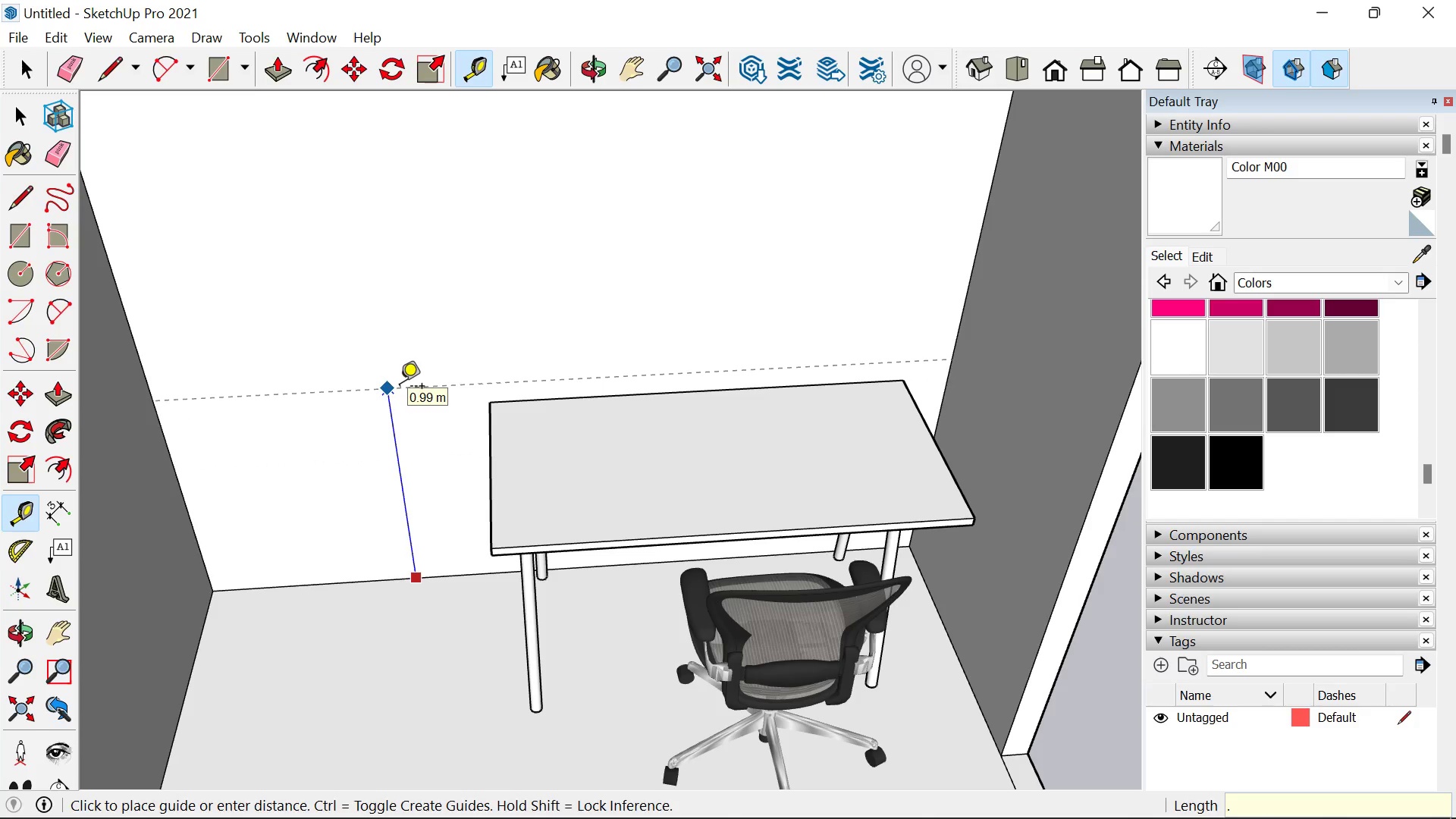 
key(Backspace)
 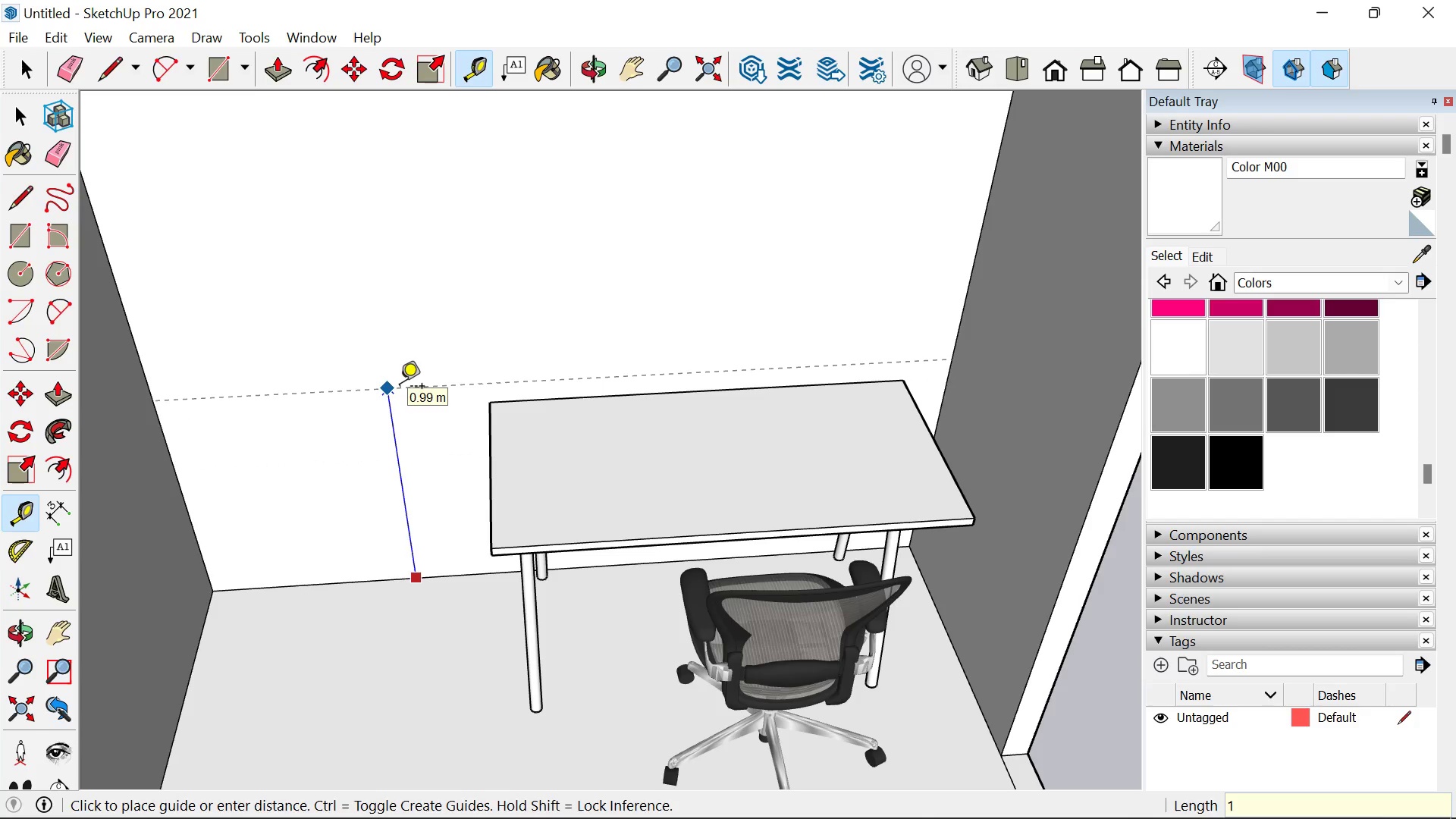 
key(1)
 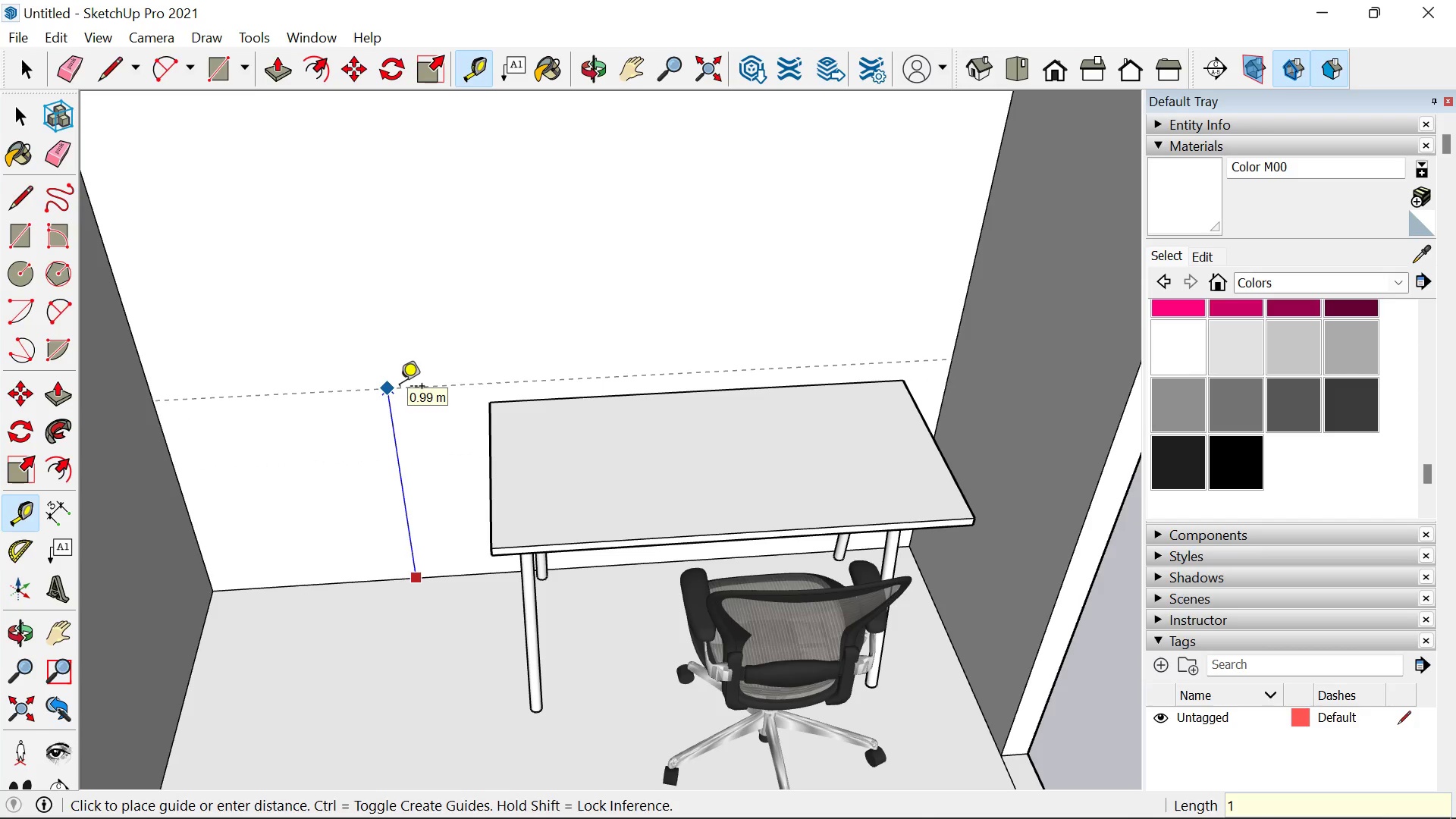 
key(Backspace)
 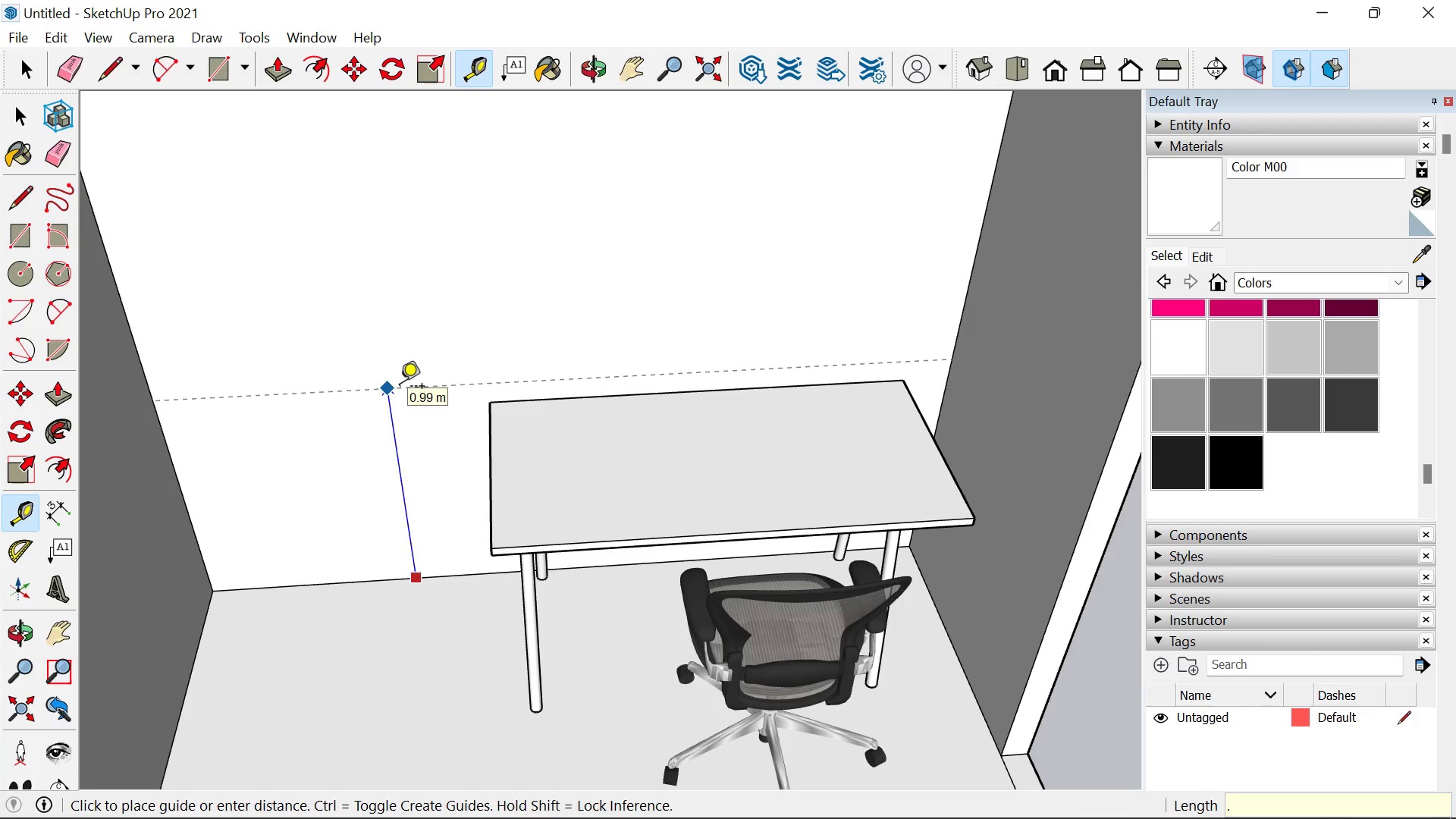 
key(Period)
 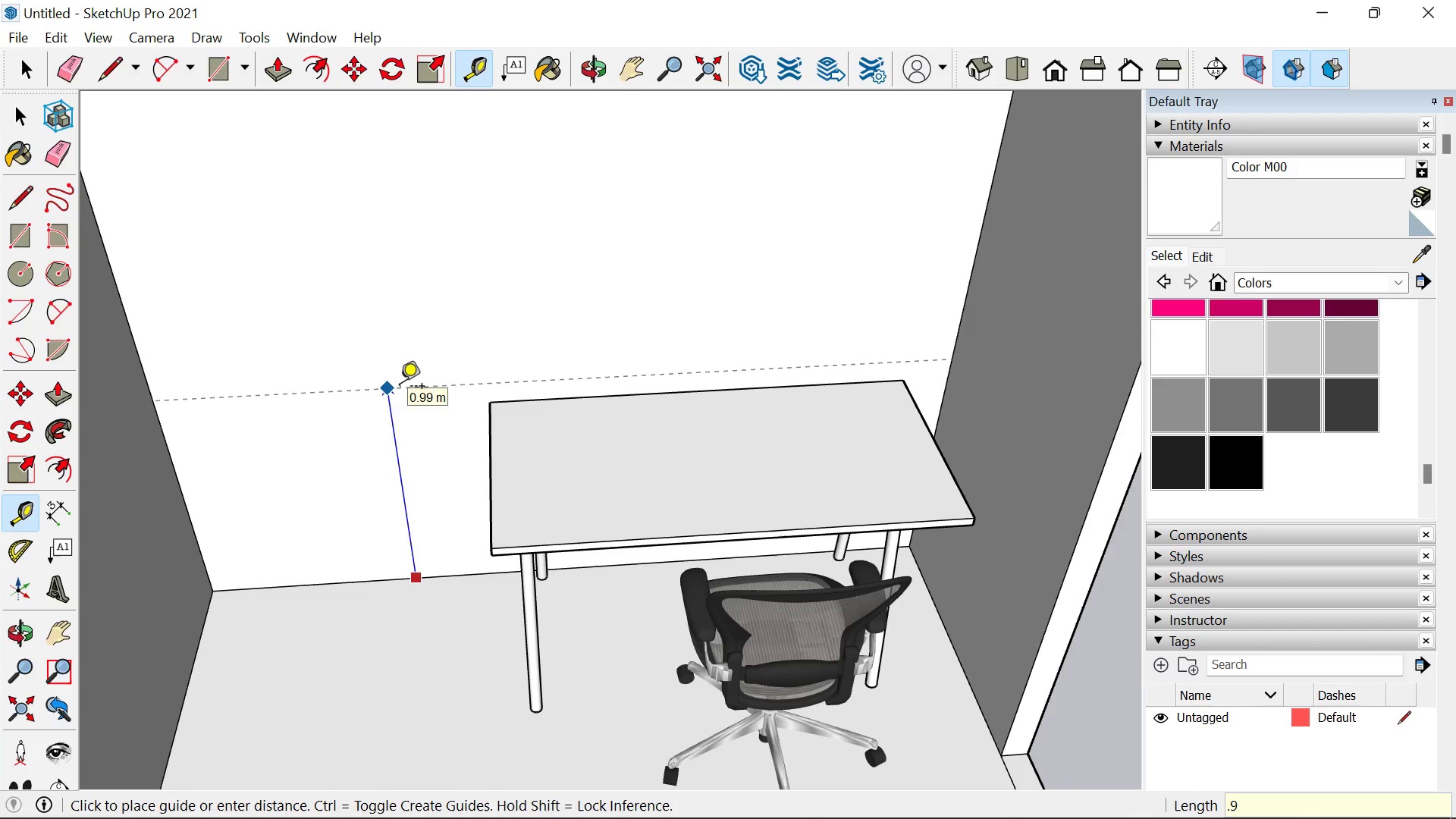 
key(9)
 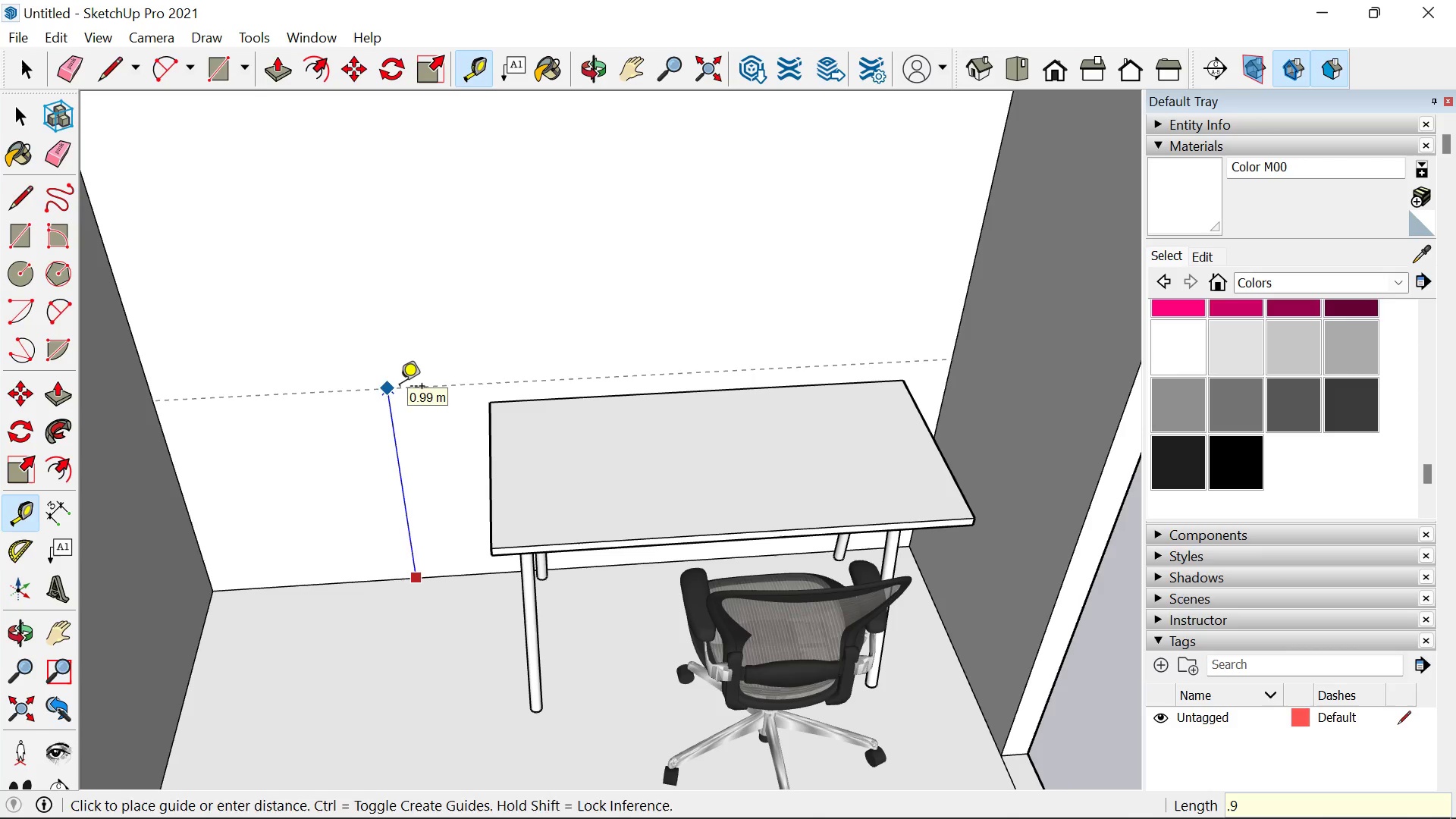 
key(Enter)
 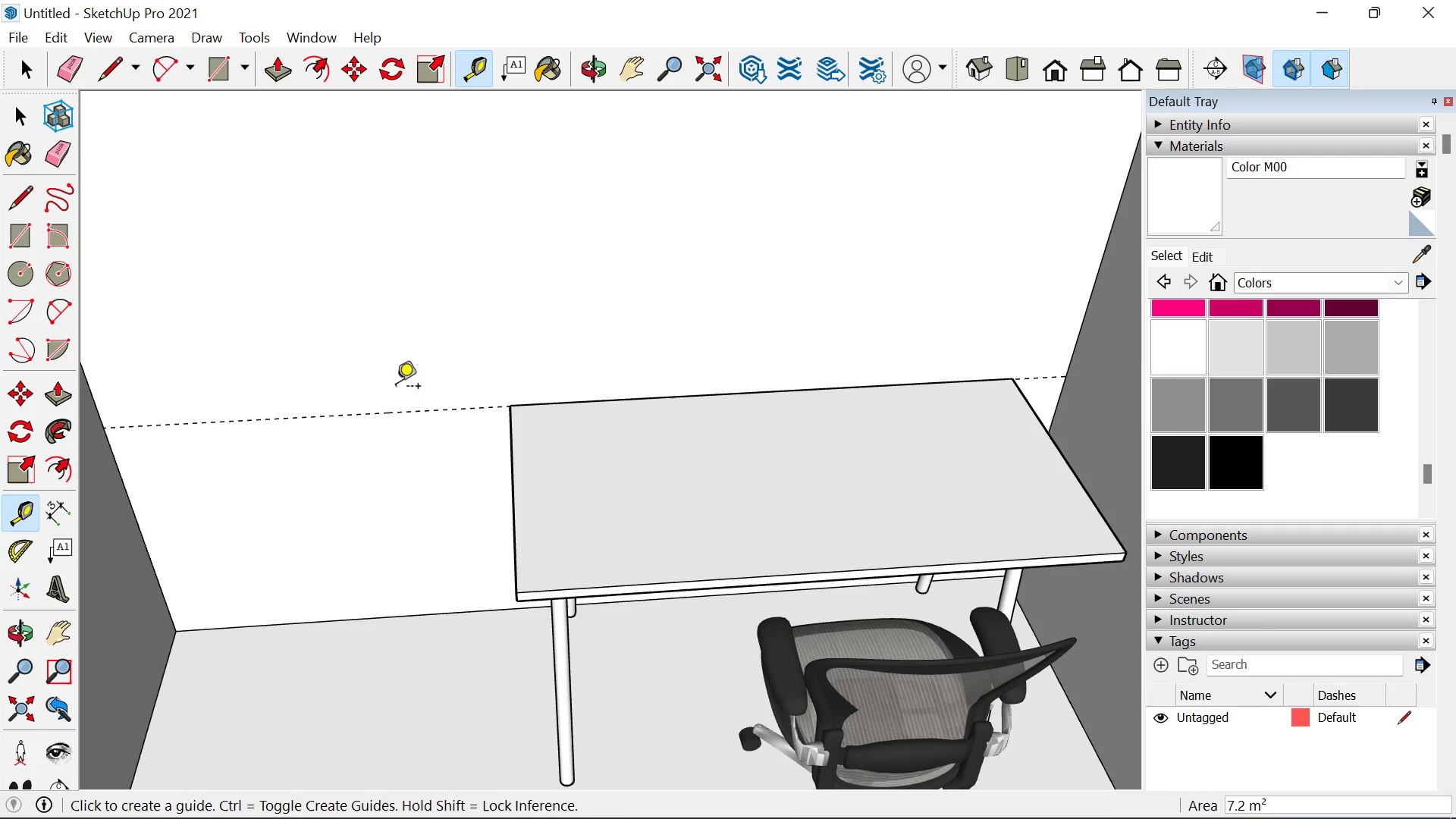 
scroll: coordinate [400, 388], scroll_direction: up, amount: 2.0
 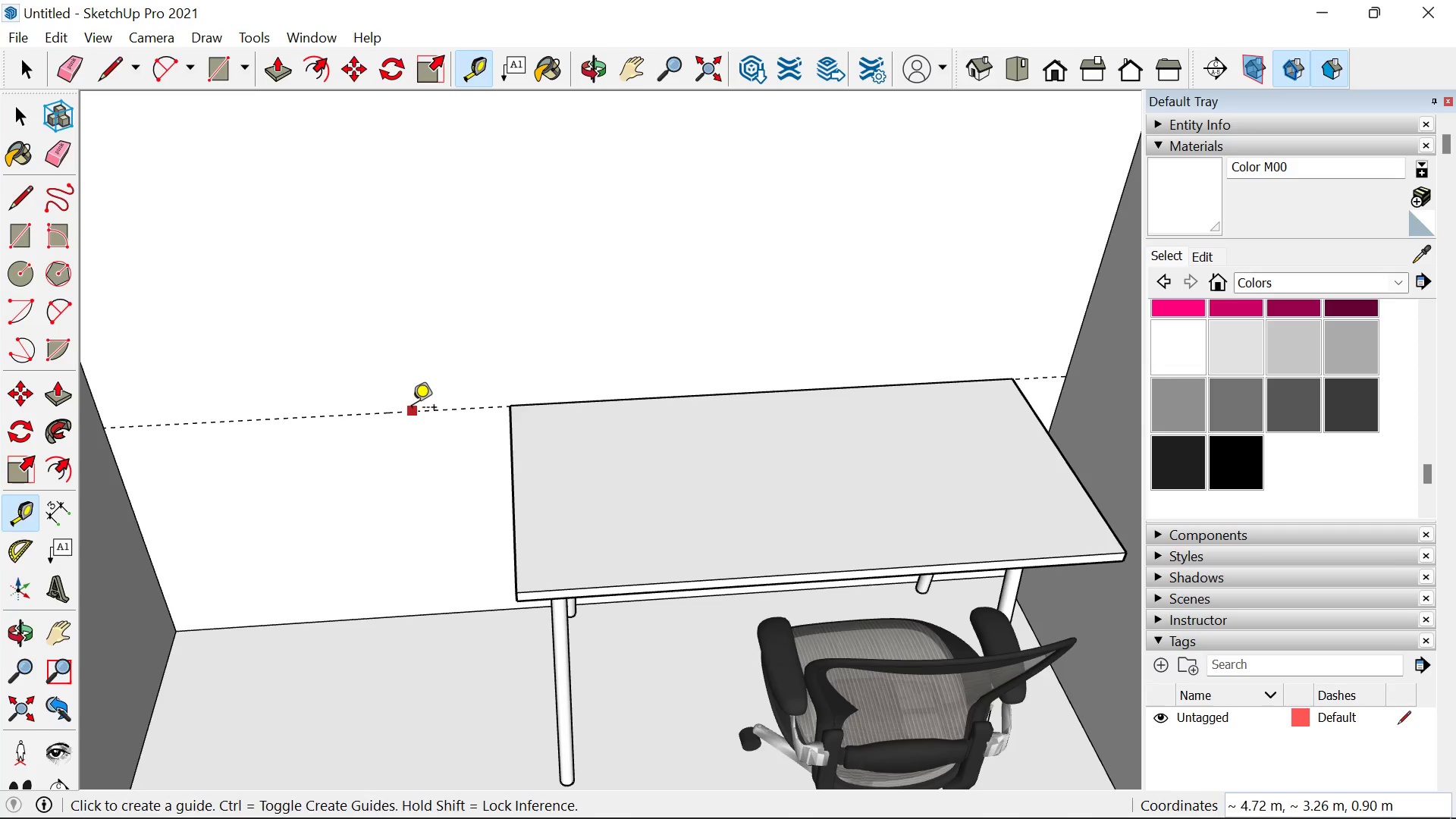 
left_click([412, 409])
 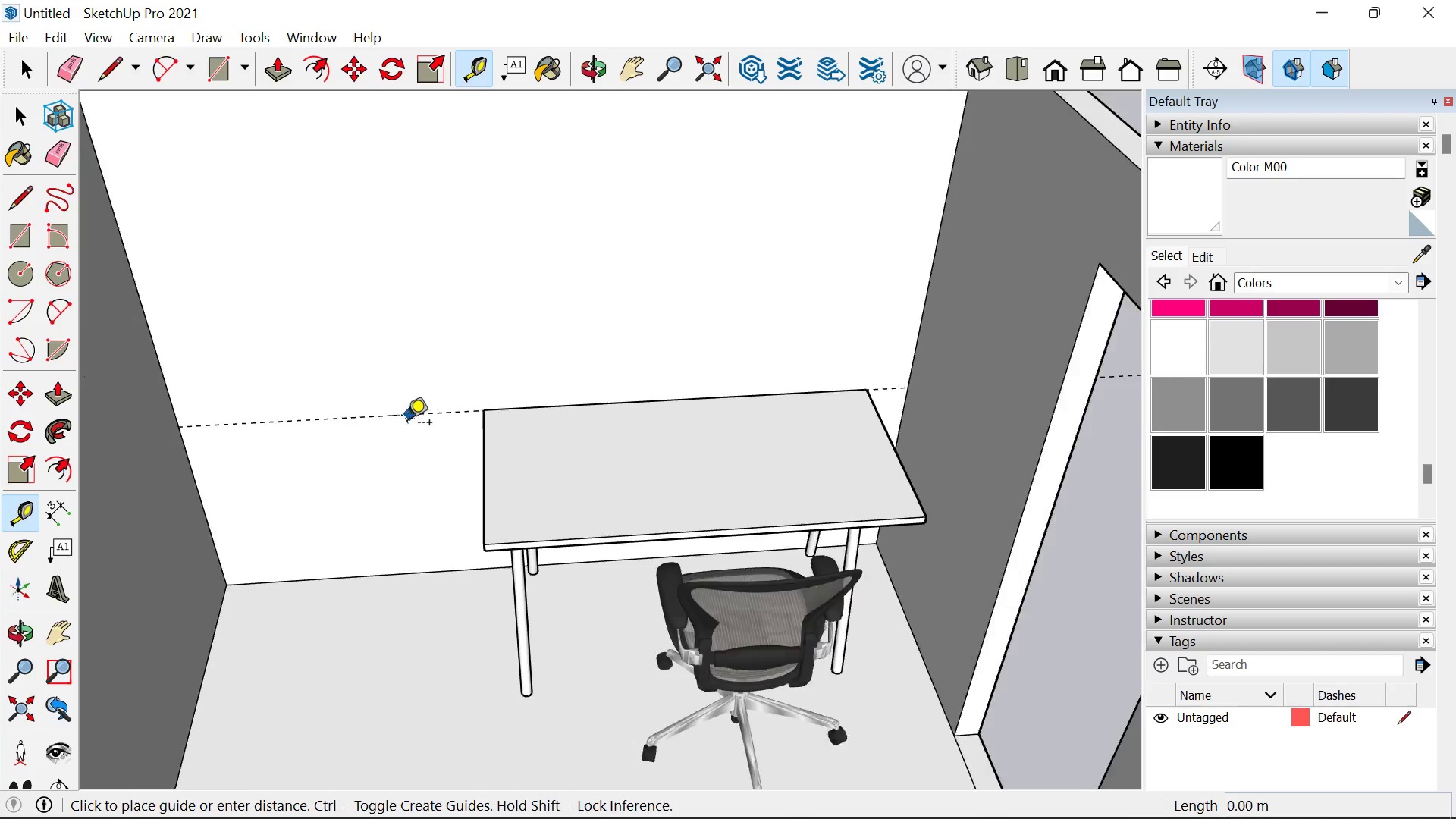 
scroll: coordinate [406, 424], scroll_direction: down, amount: 4.0
 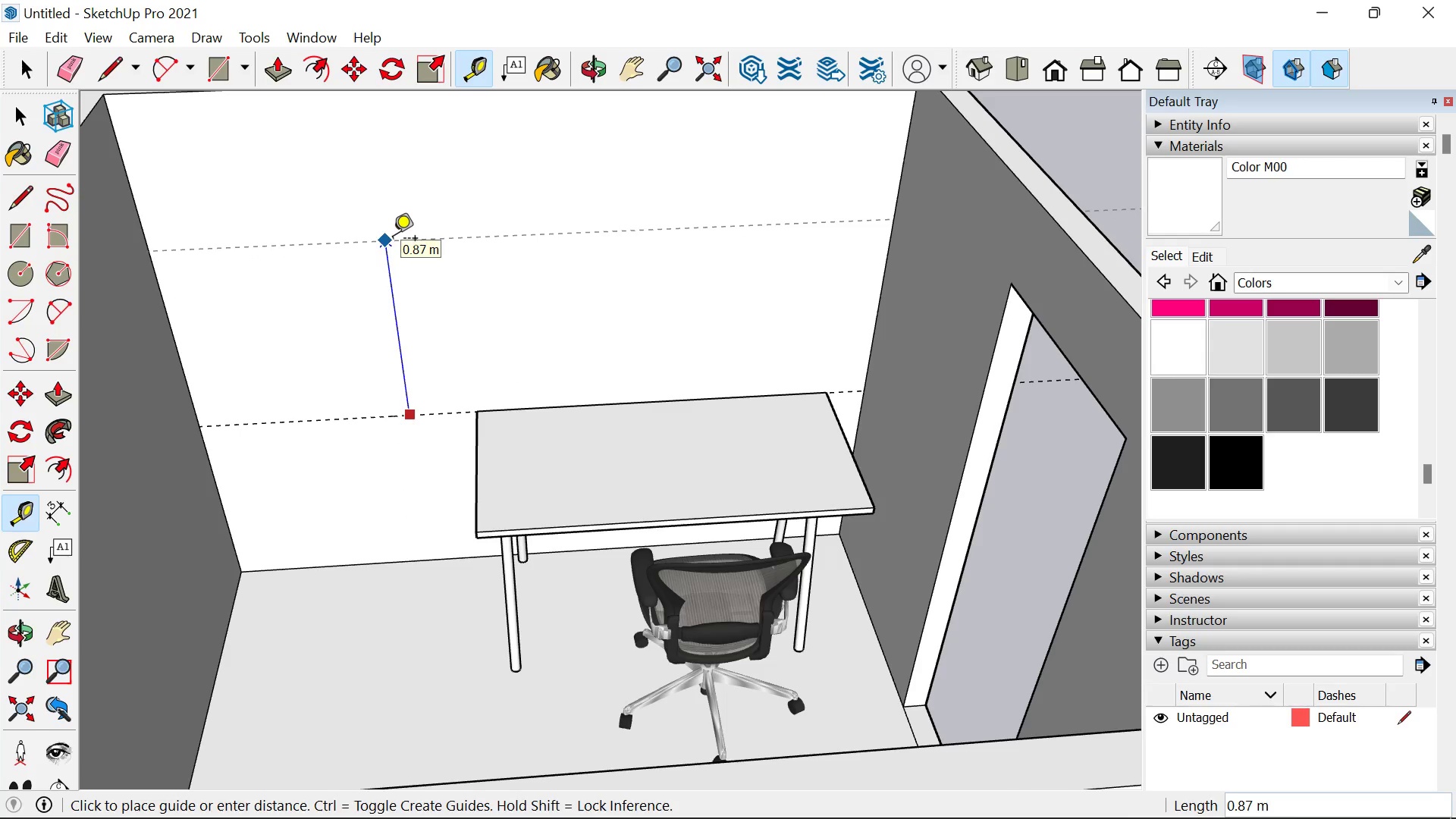 
key(1)
 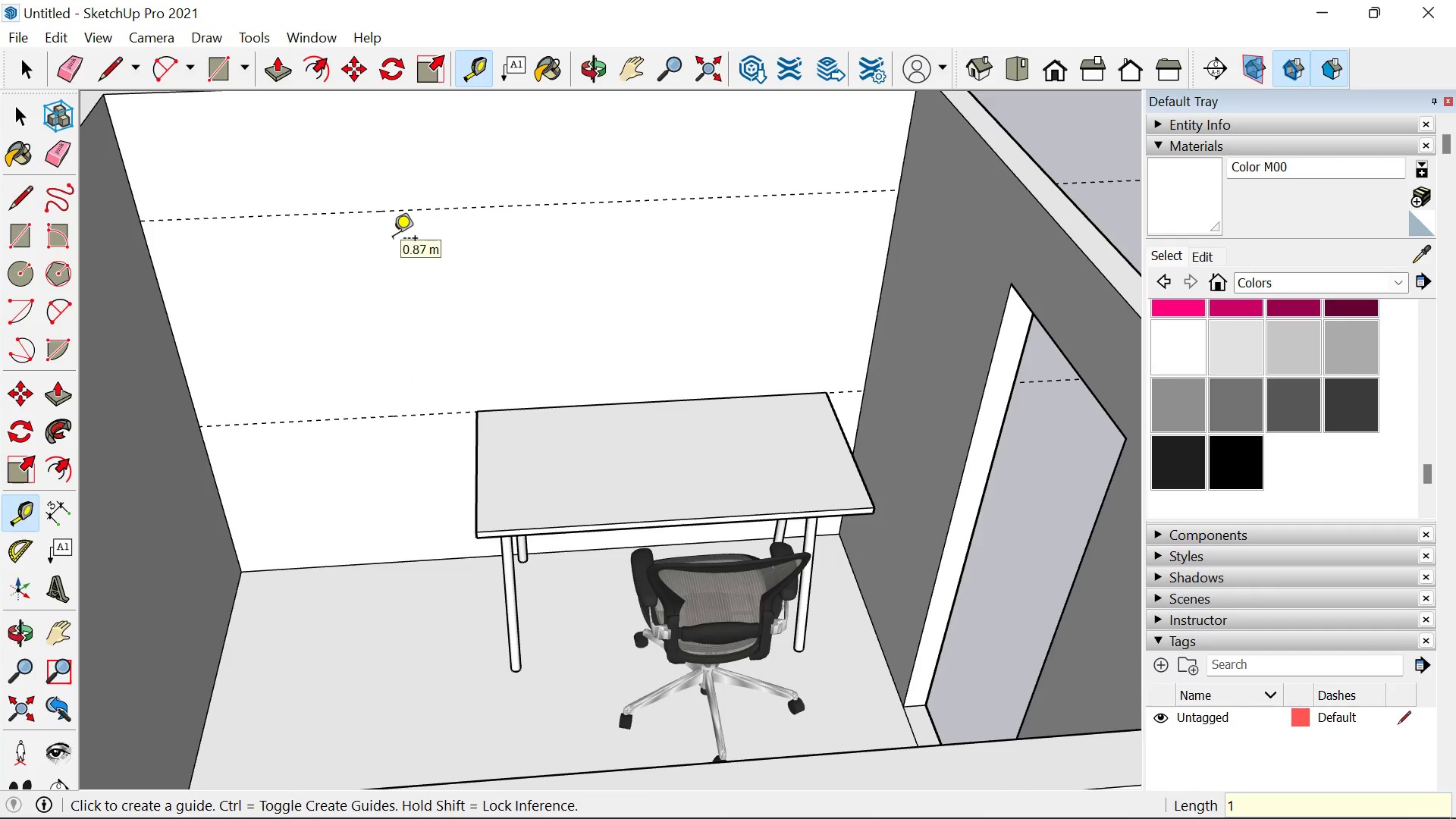 
key(Enter)
 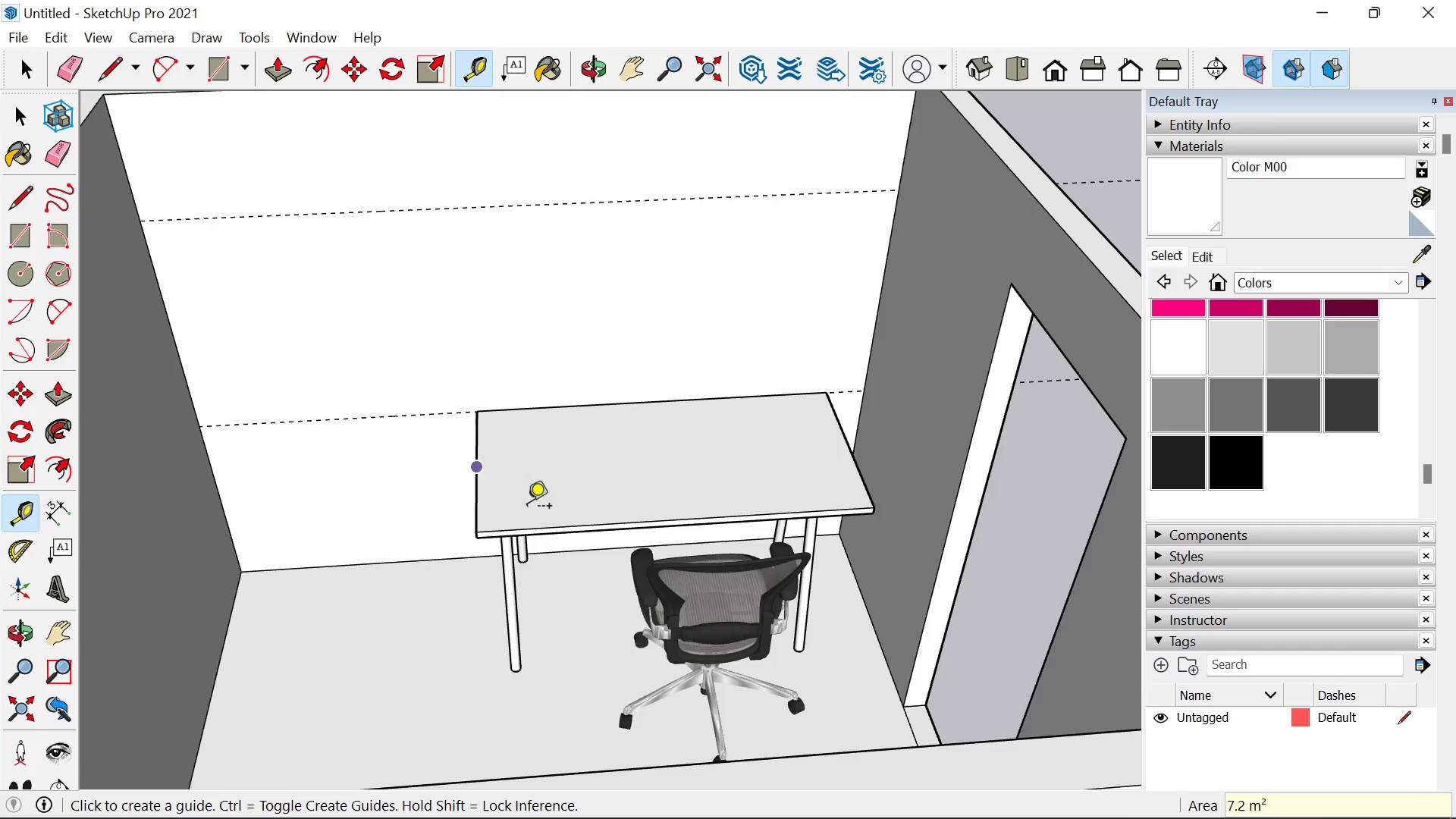 
scroll: coordinate [548, 518], scroll_direction: down, amount: 5.0
 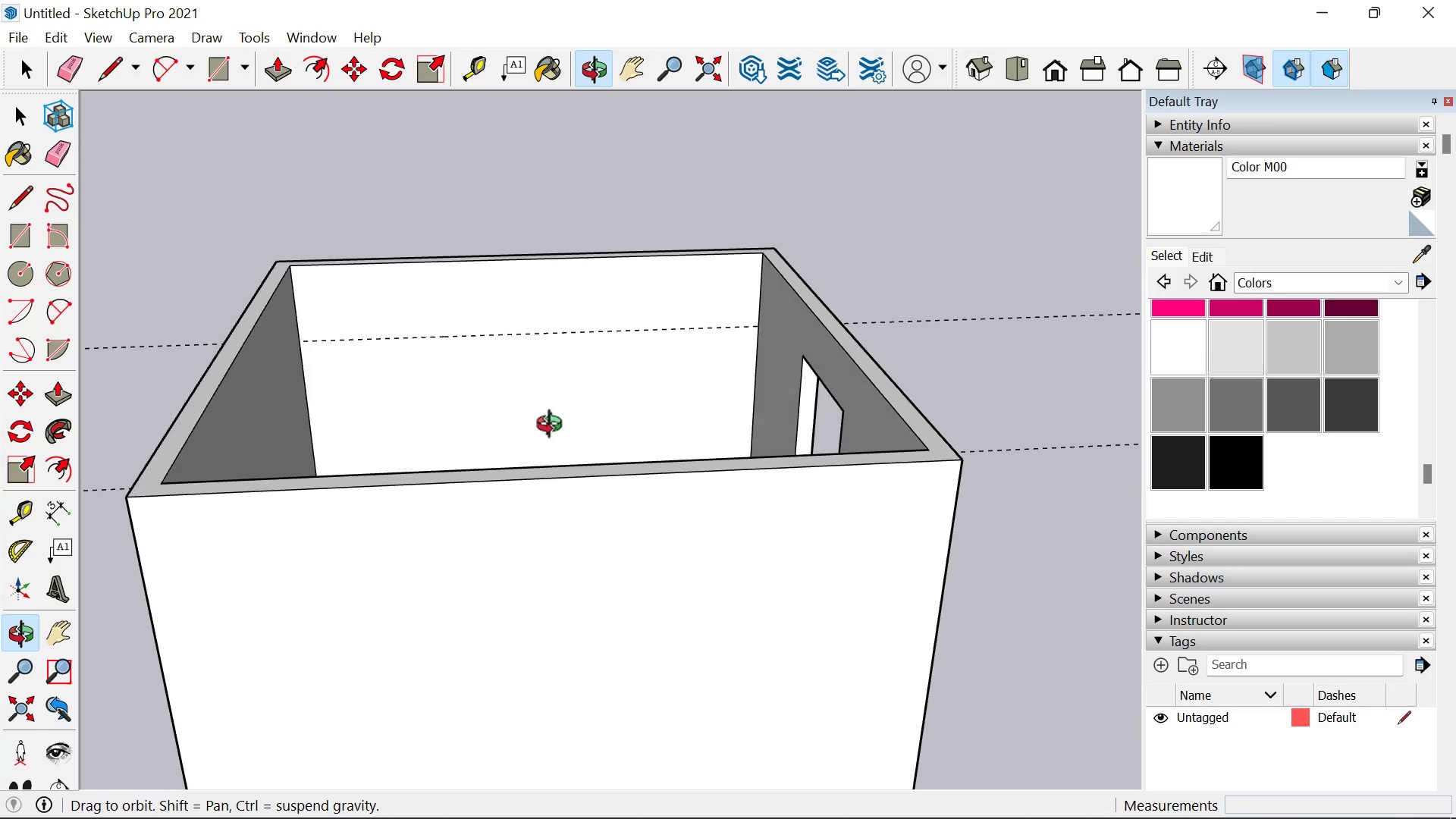 
hold_key(key=ShiftLeft, duration=0.42)
 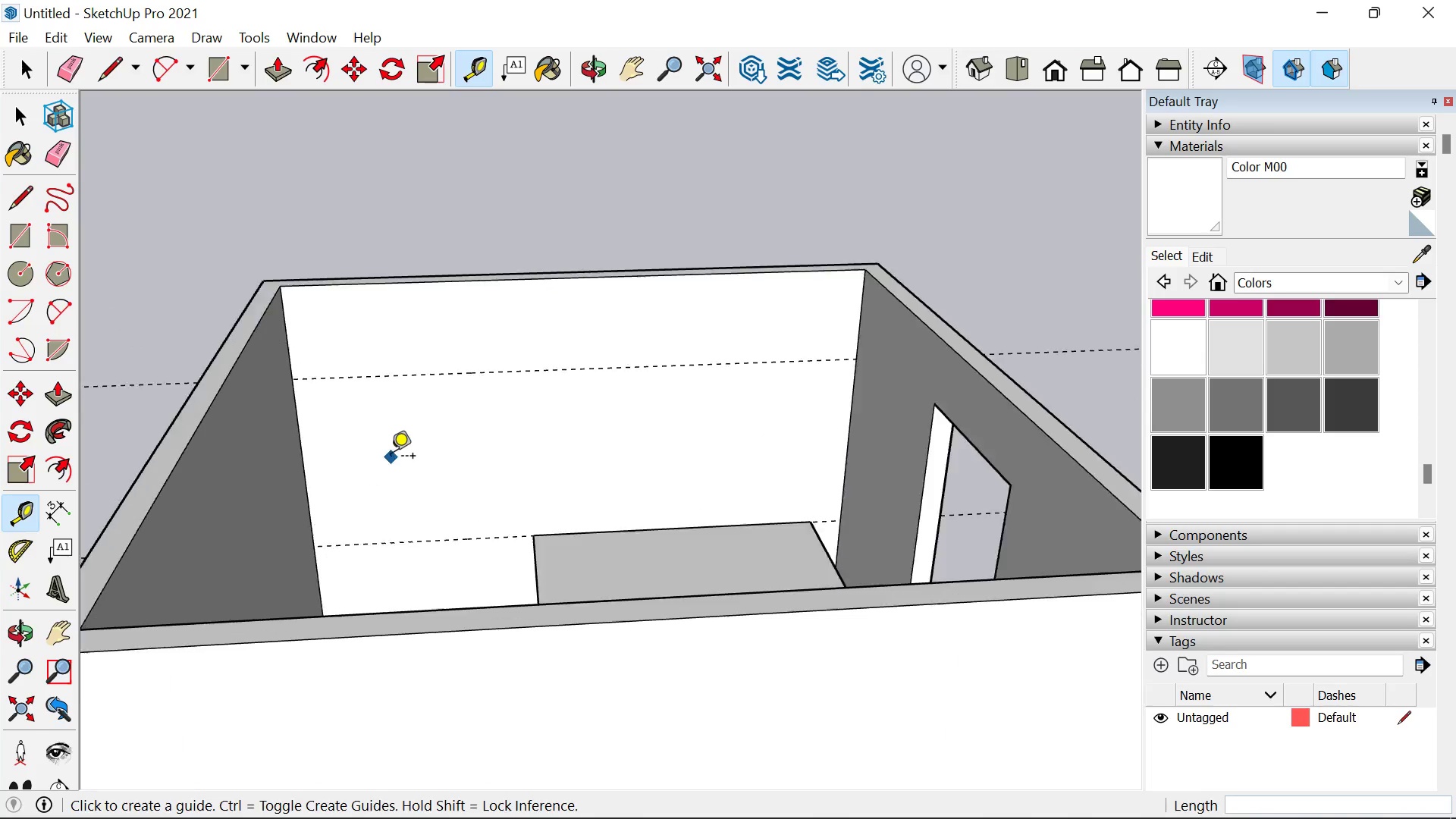 
key(Control+ControlLeft)
 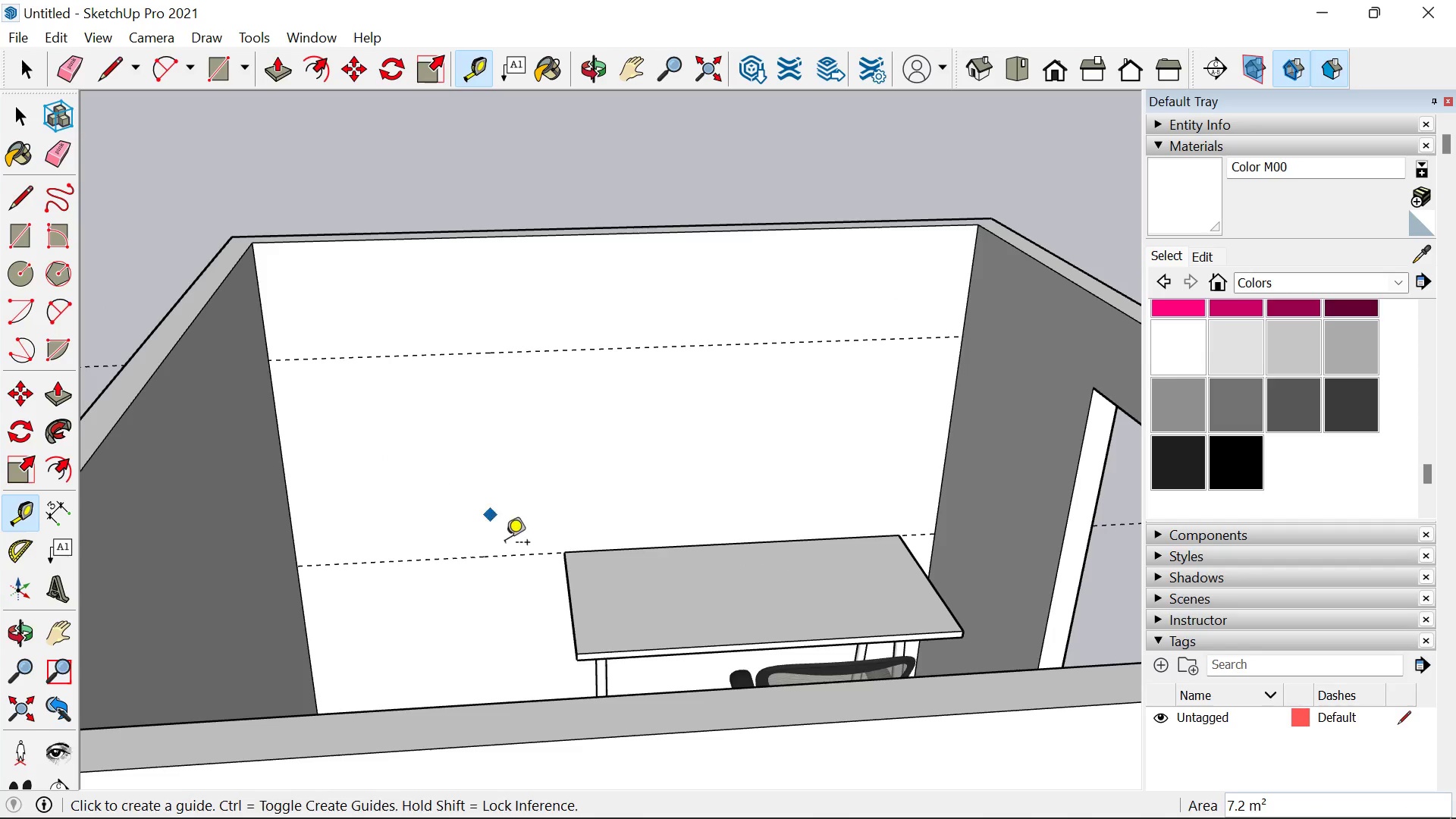 
scroll: coordinate [391, 459], scroll_direction: up, amount: 4.0
 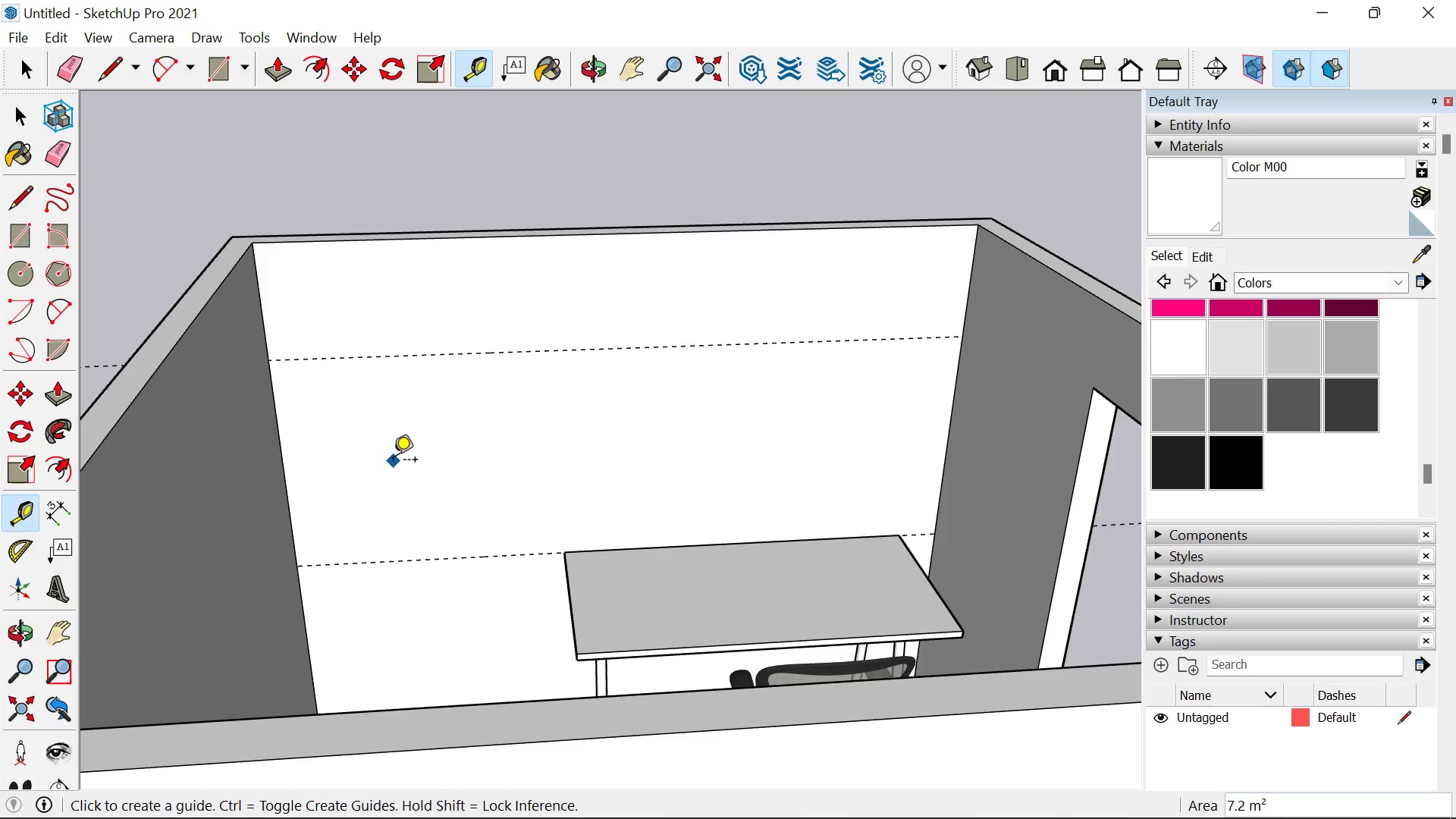 
key(Control+Z)
 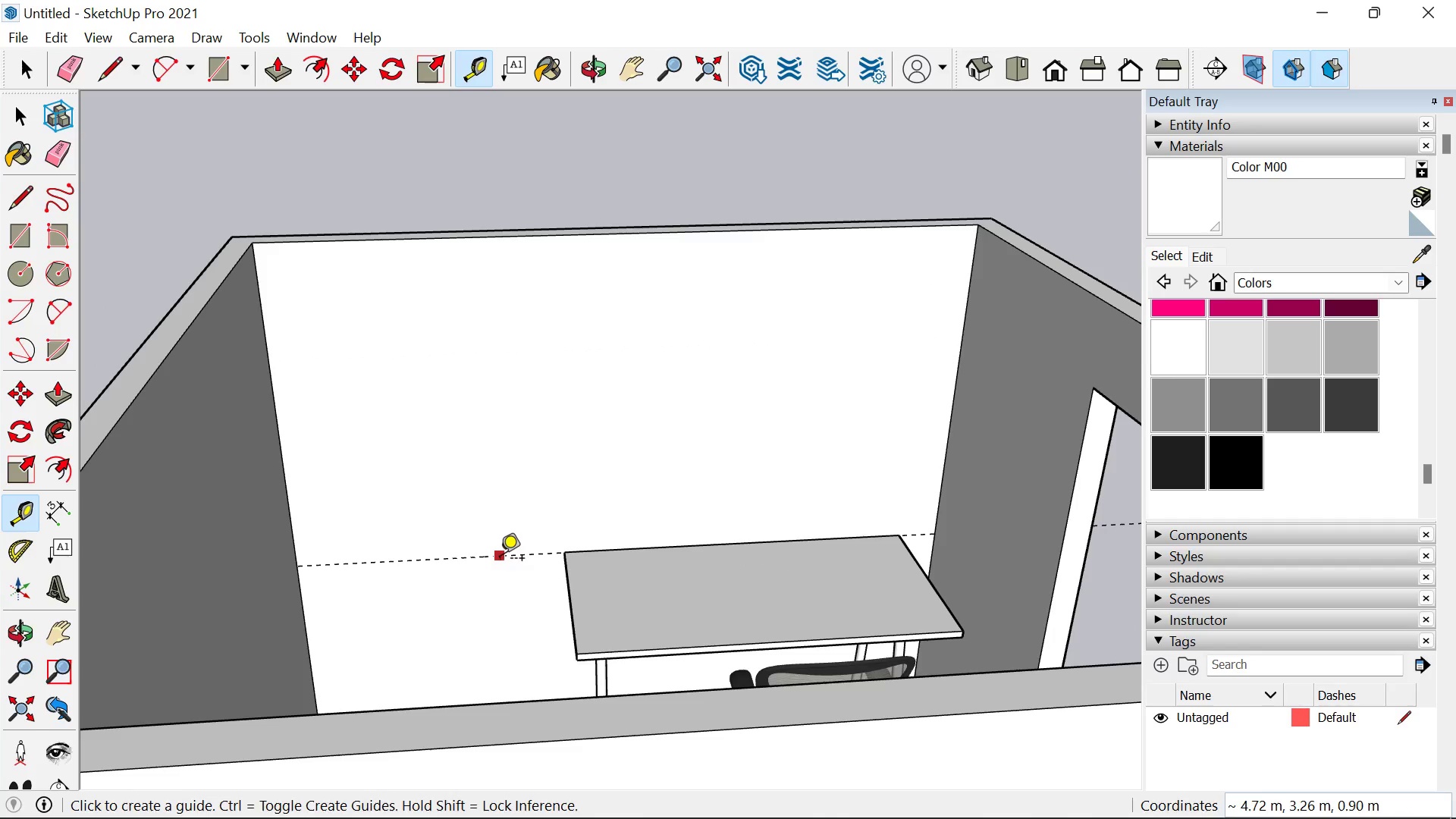 
left_click_drag(start_coordinate=[500, 560], to_coordinate=[500, 552])
 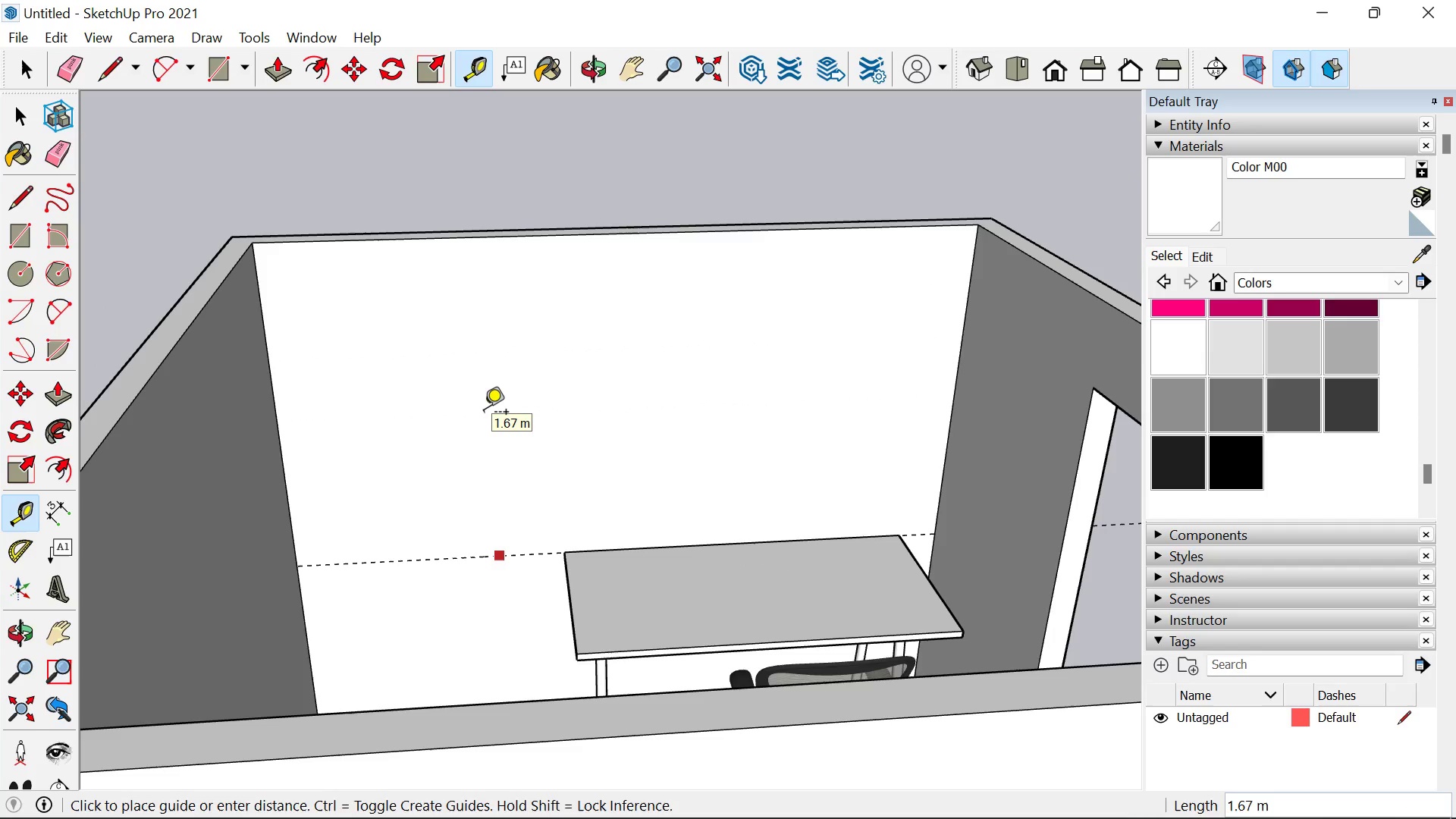 
key(Period)
 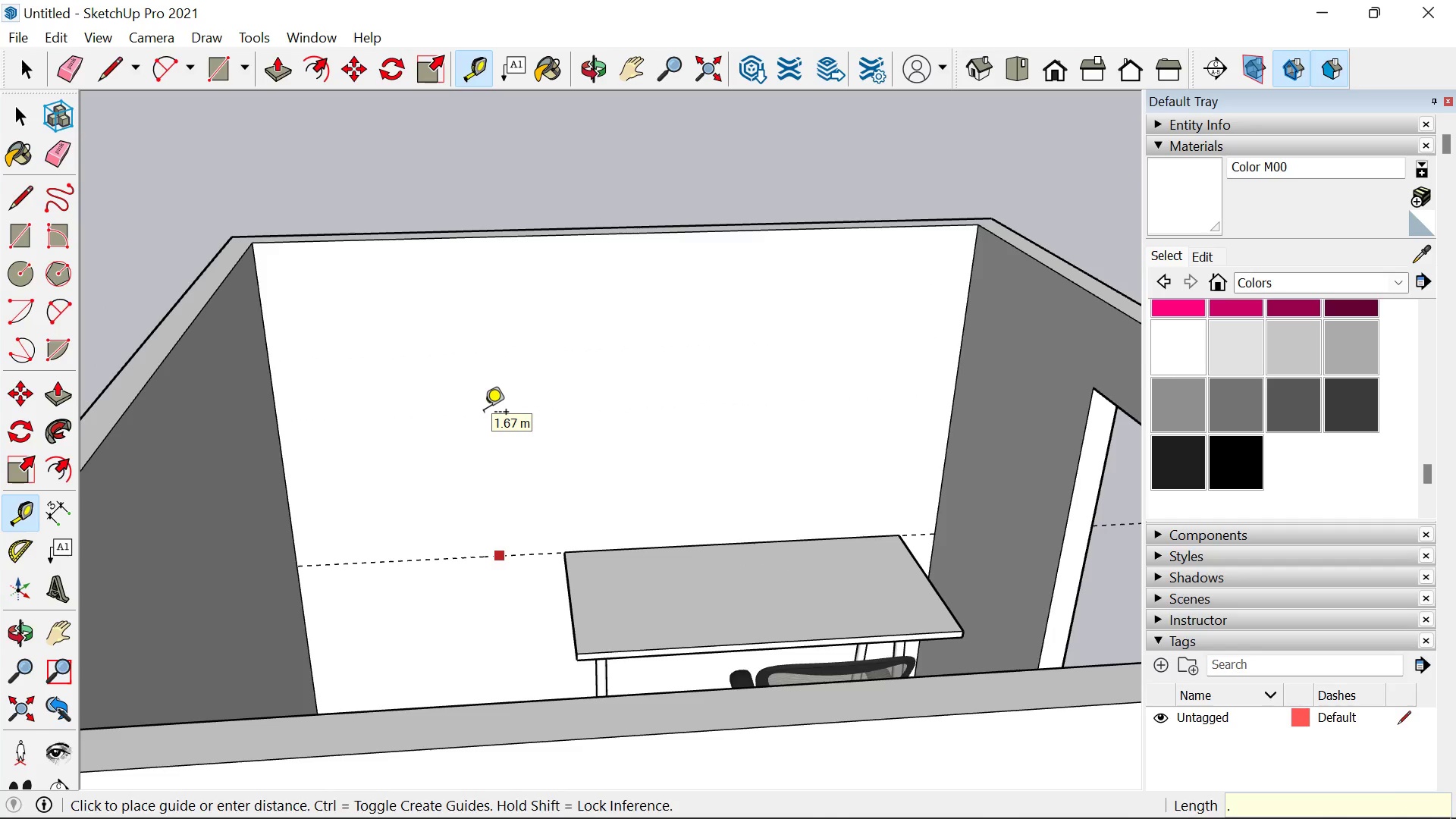 
key(8)
 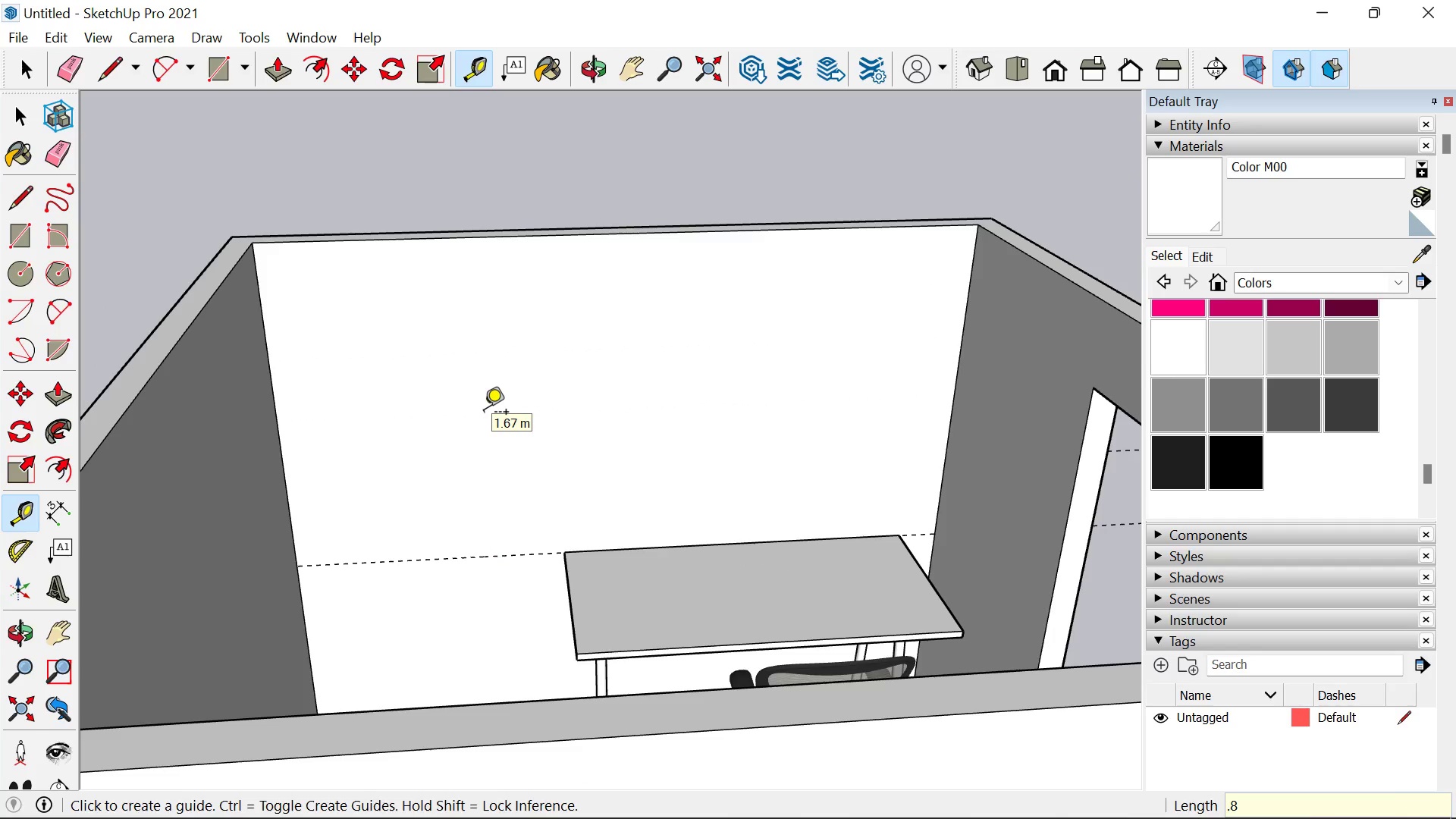 
key(Enter)
 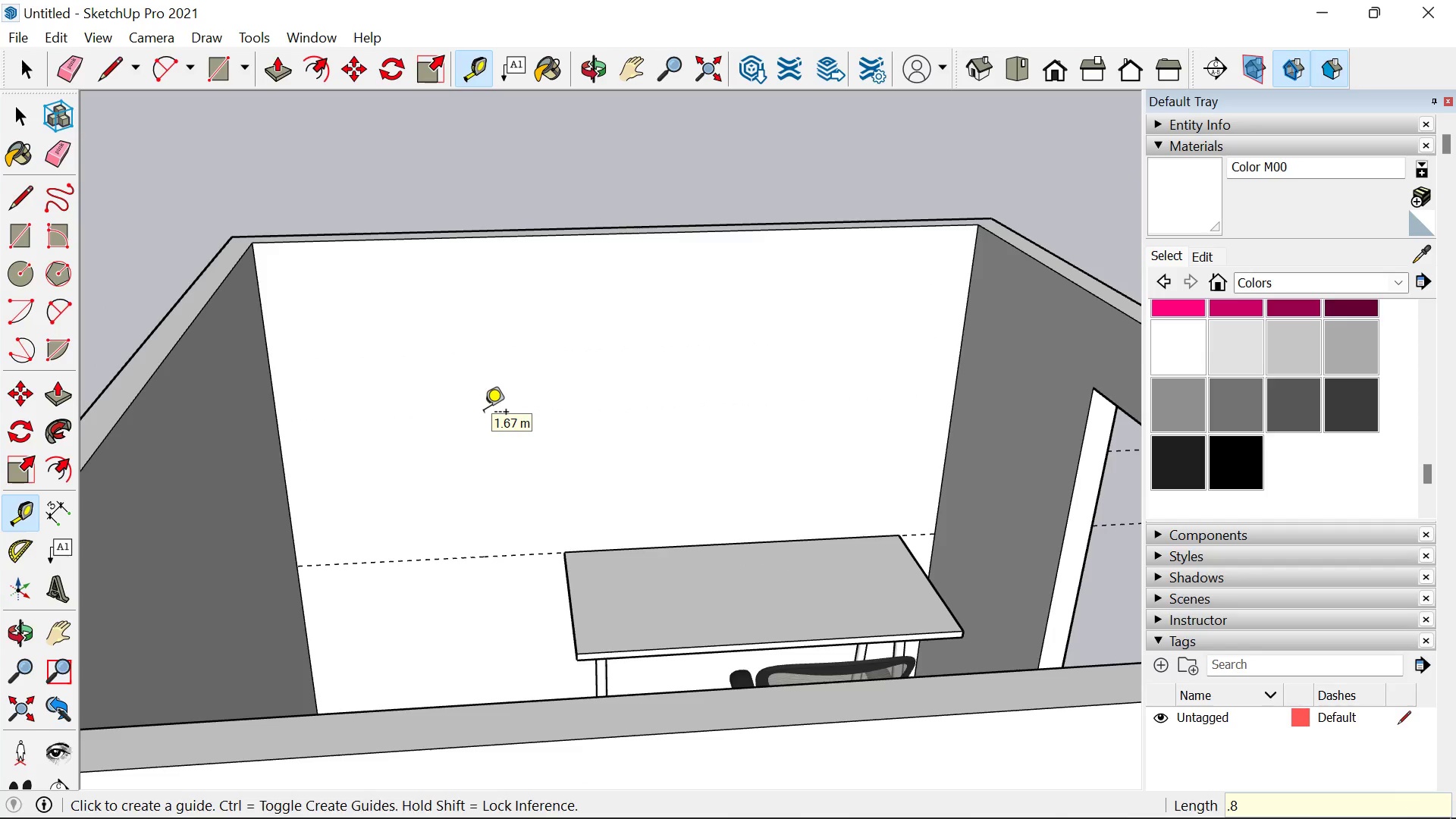 
key(Control+ControlLeft)
 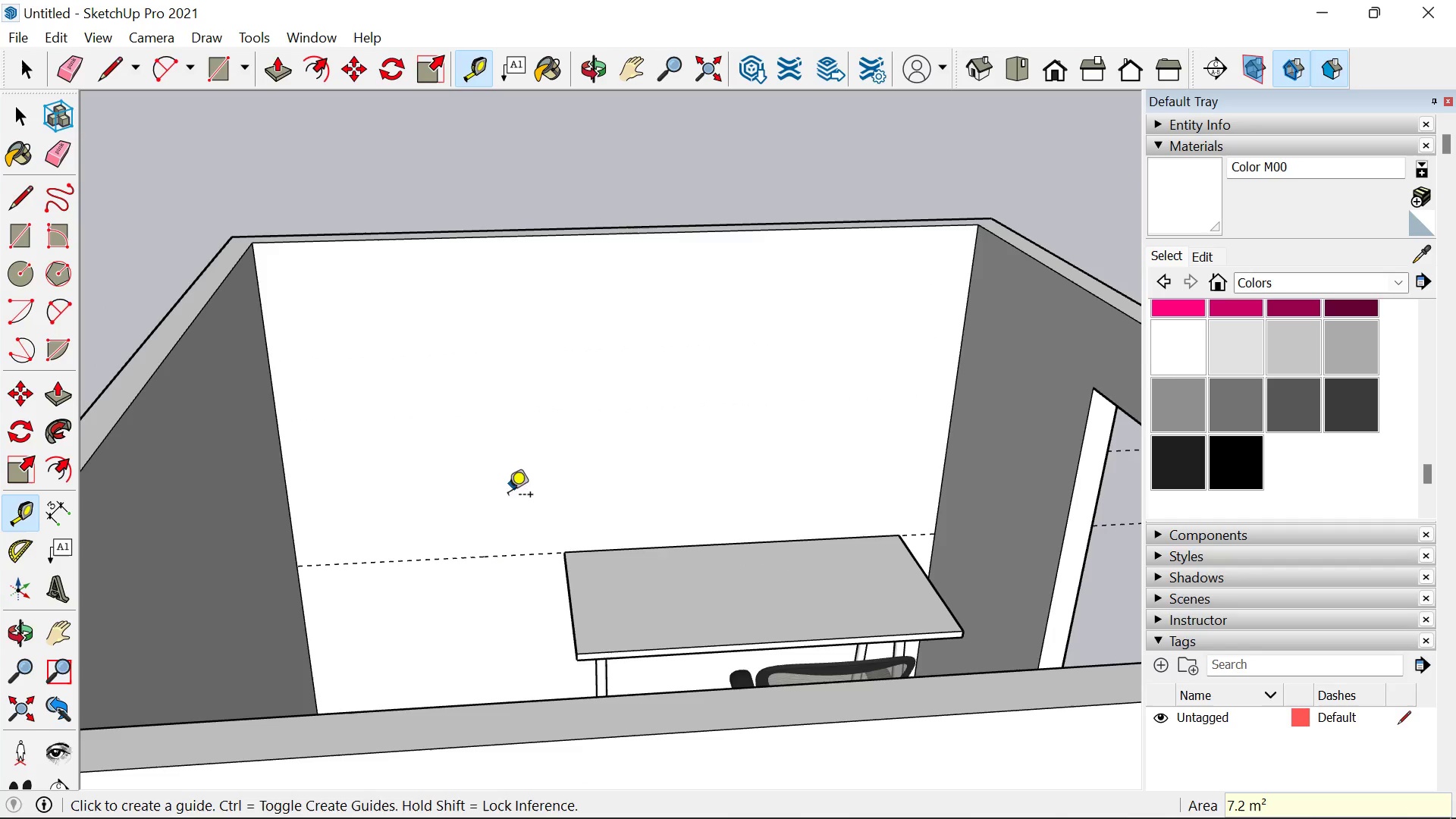 
key(Control+Z)
 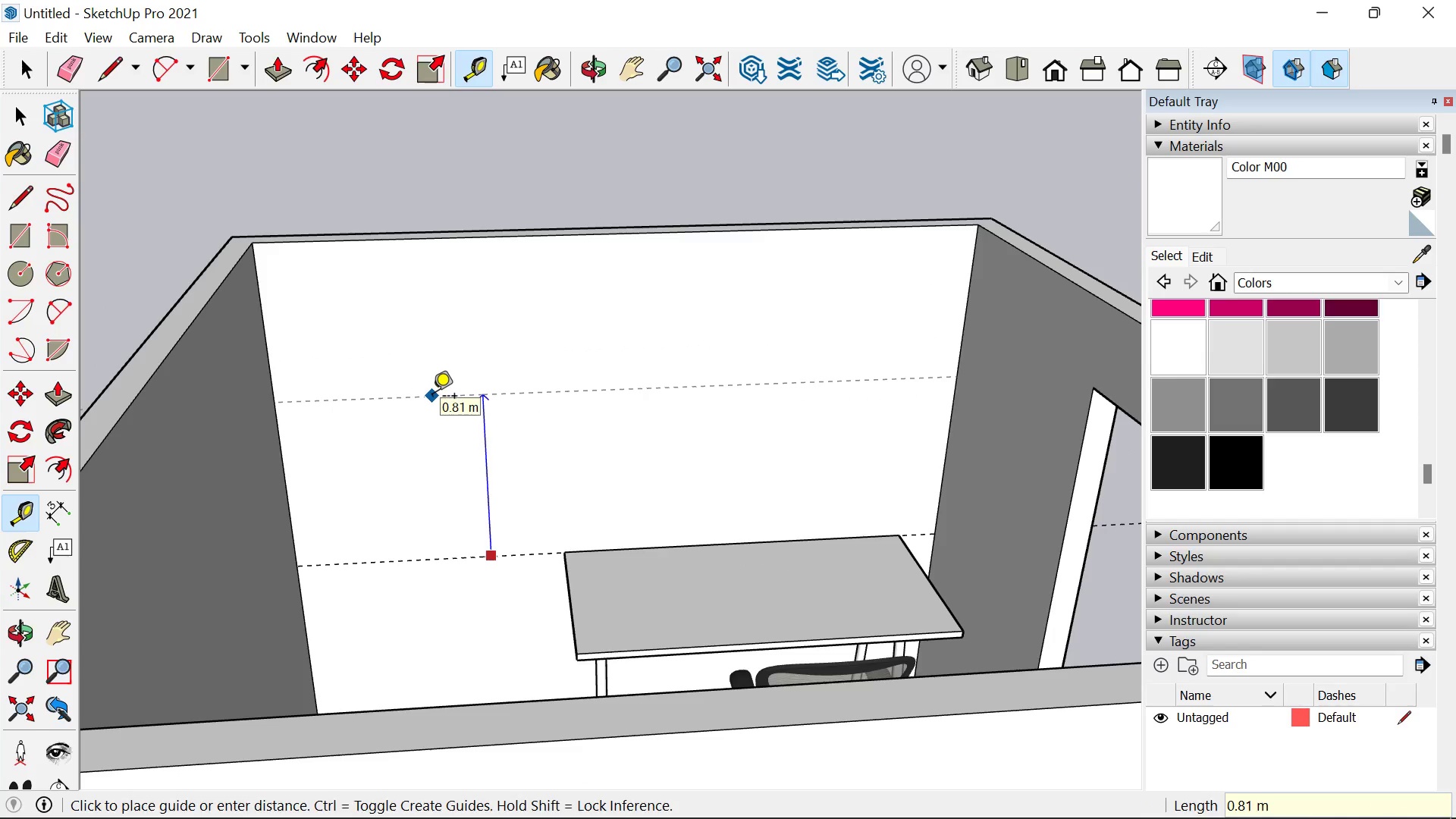 
key(Period)
 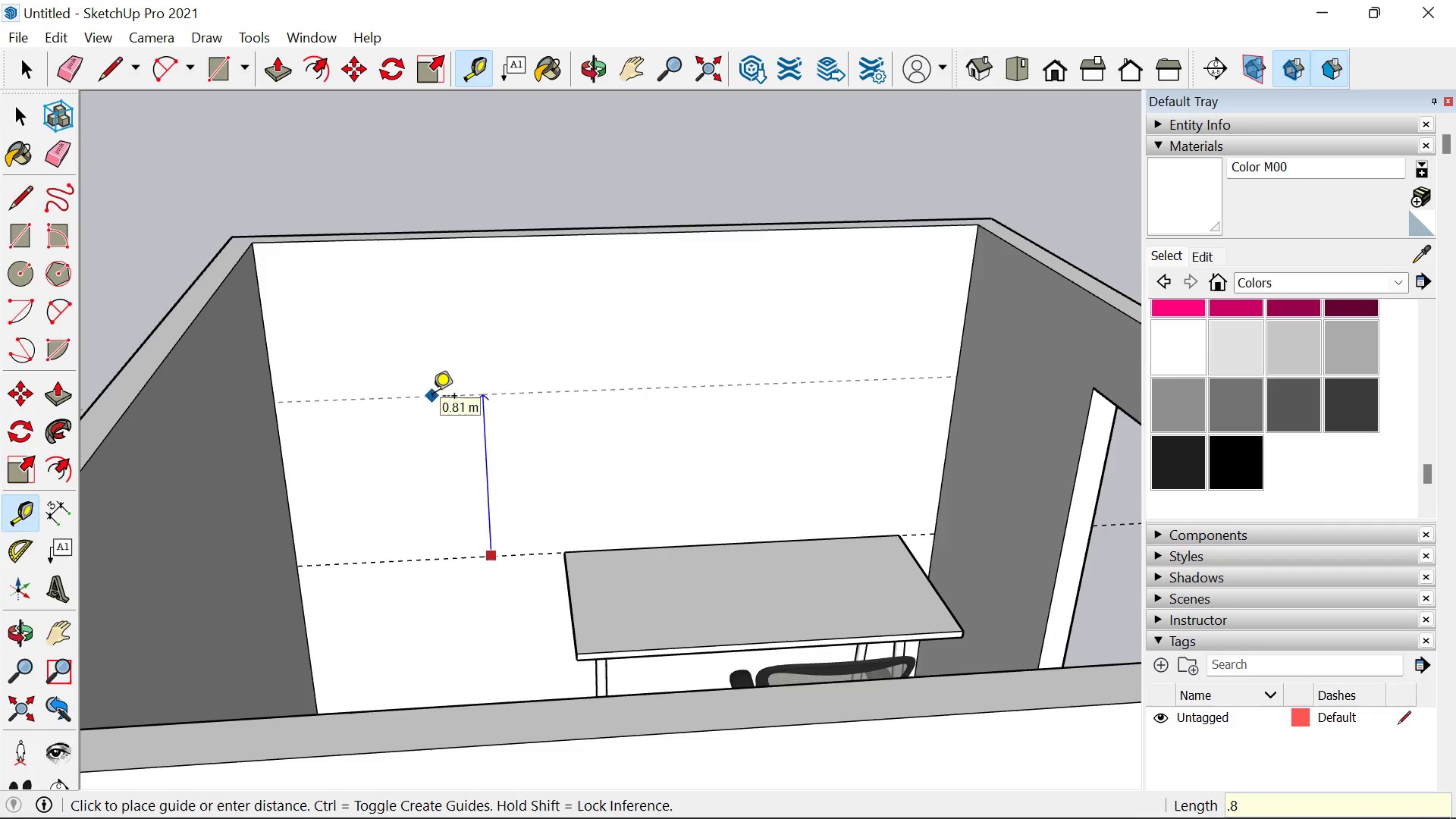 
key(8)
 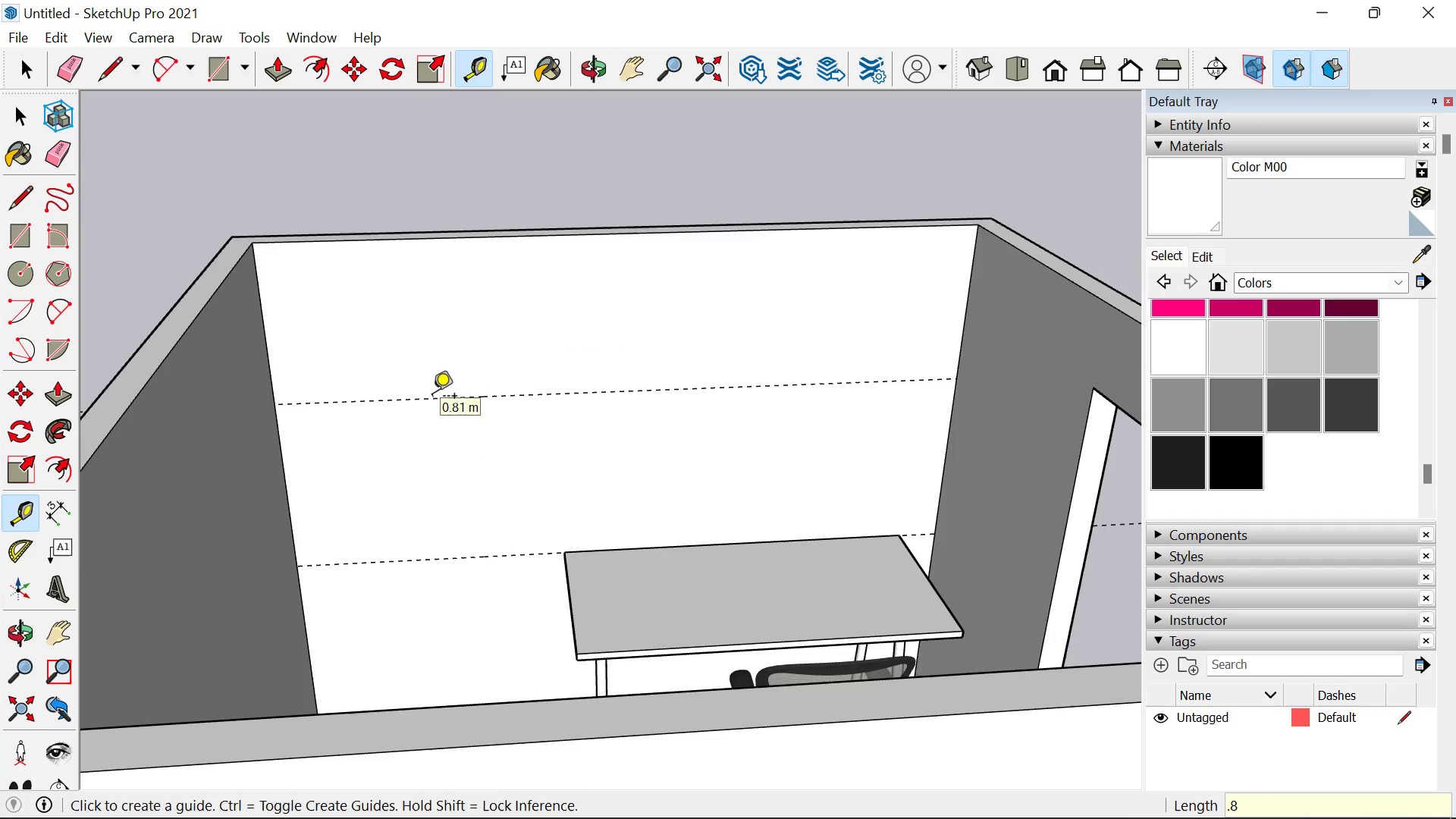 
key(Enter)
 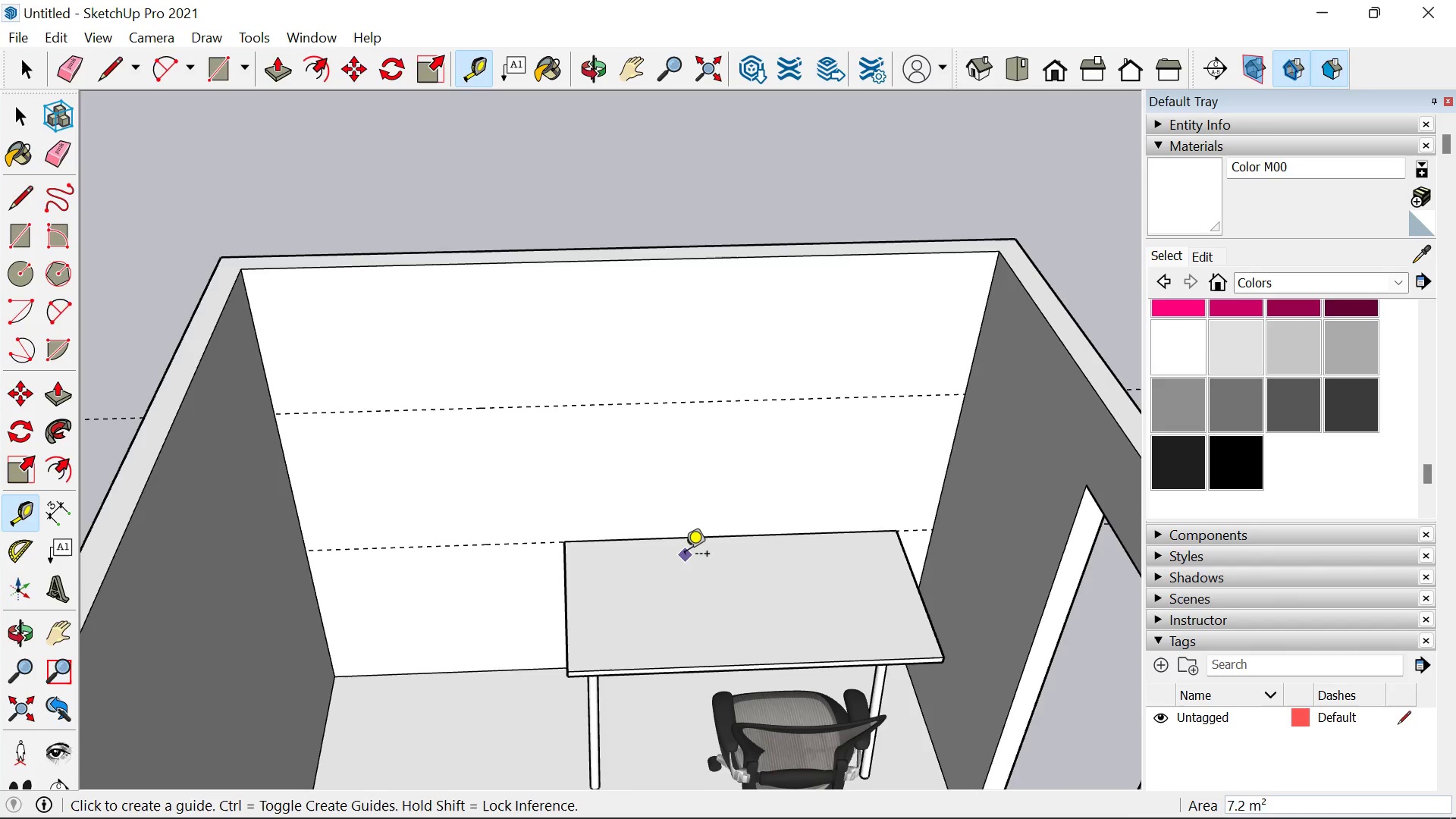 
key(Control+ControlLeft)
 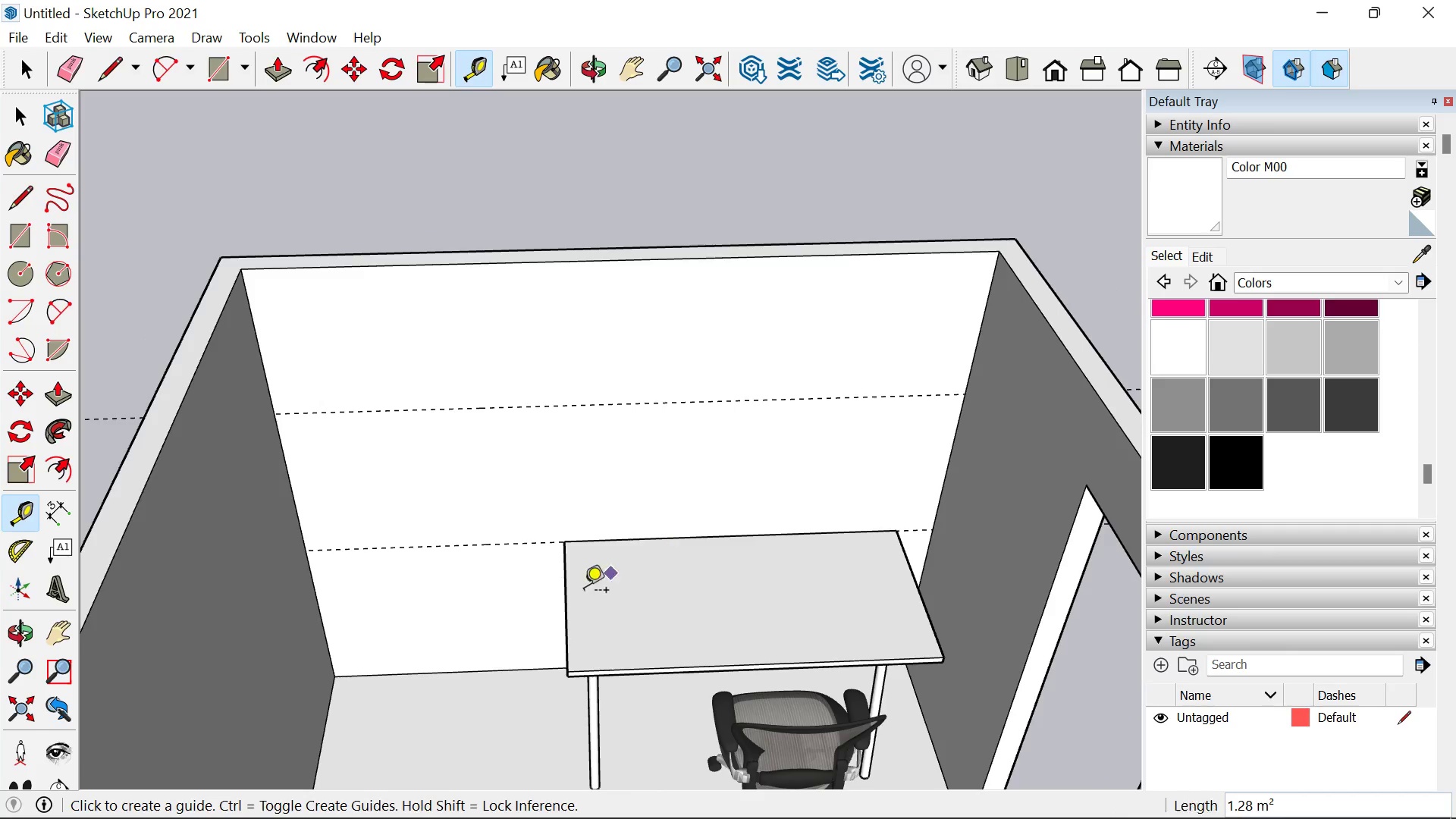 
key(Control+Z)
 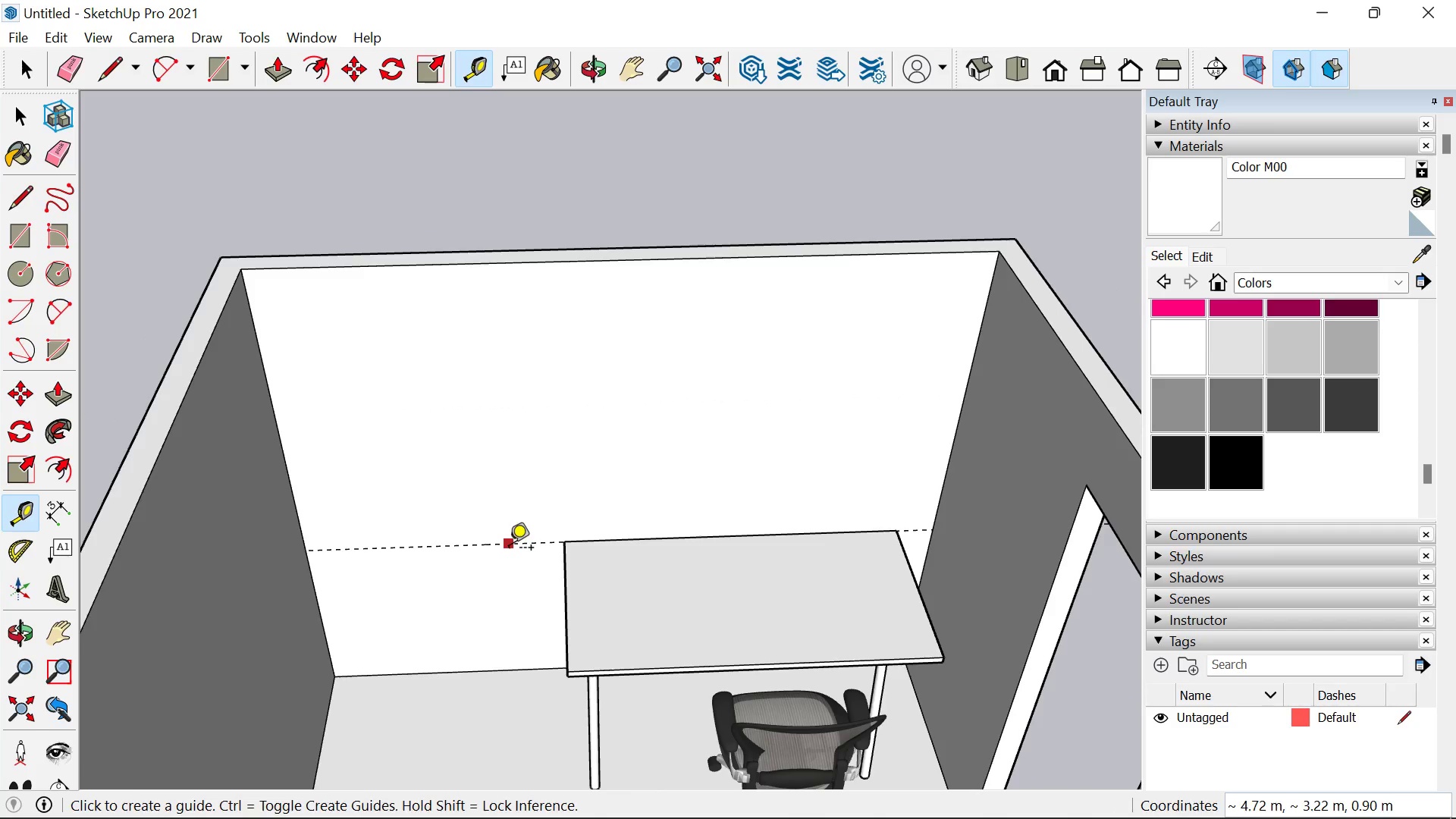 
left_click_drag(start_coordinate=[509, 549], to_coordinate=[210, 431])
 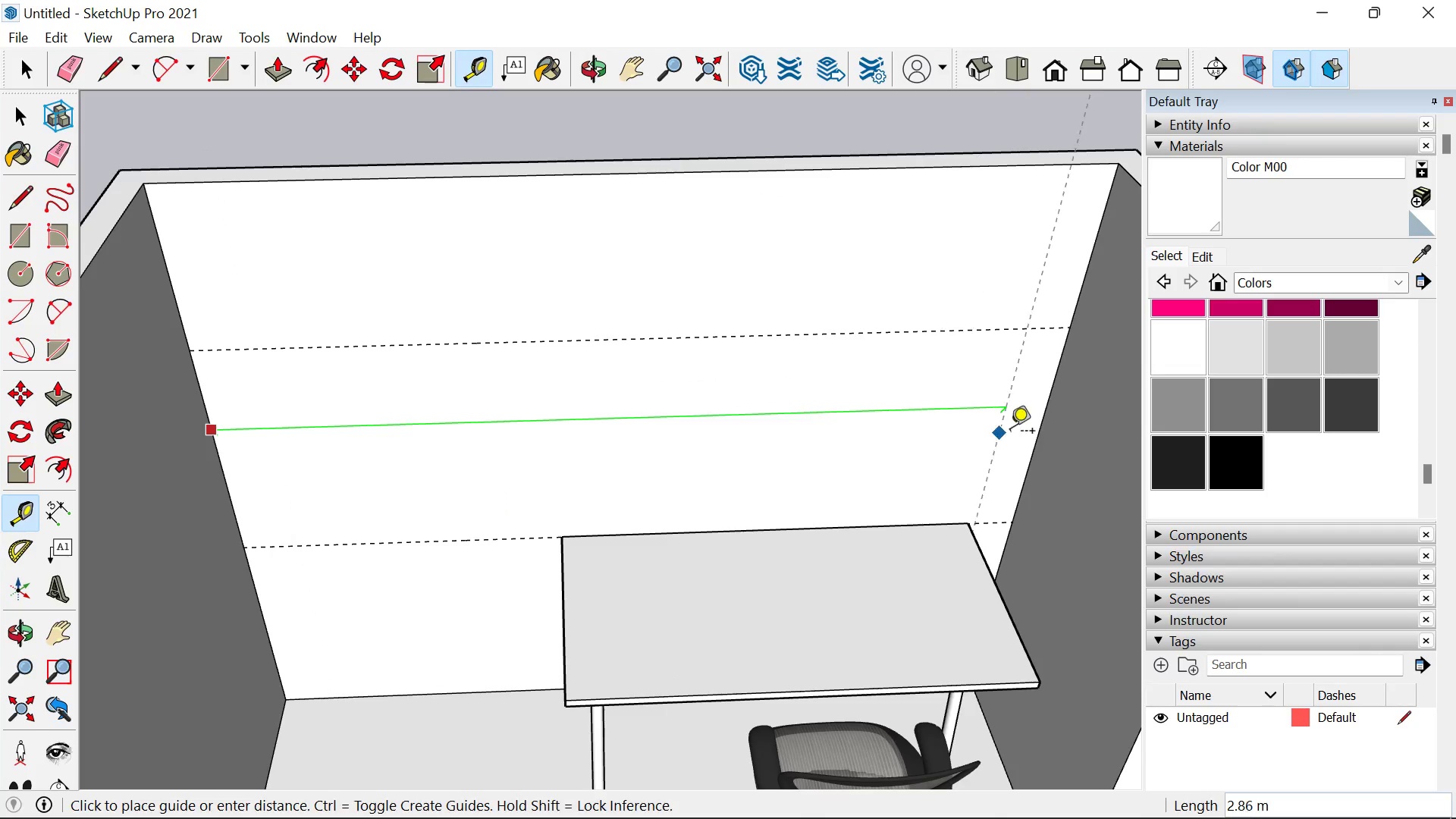 
key(Period)
 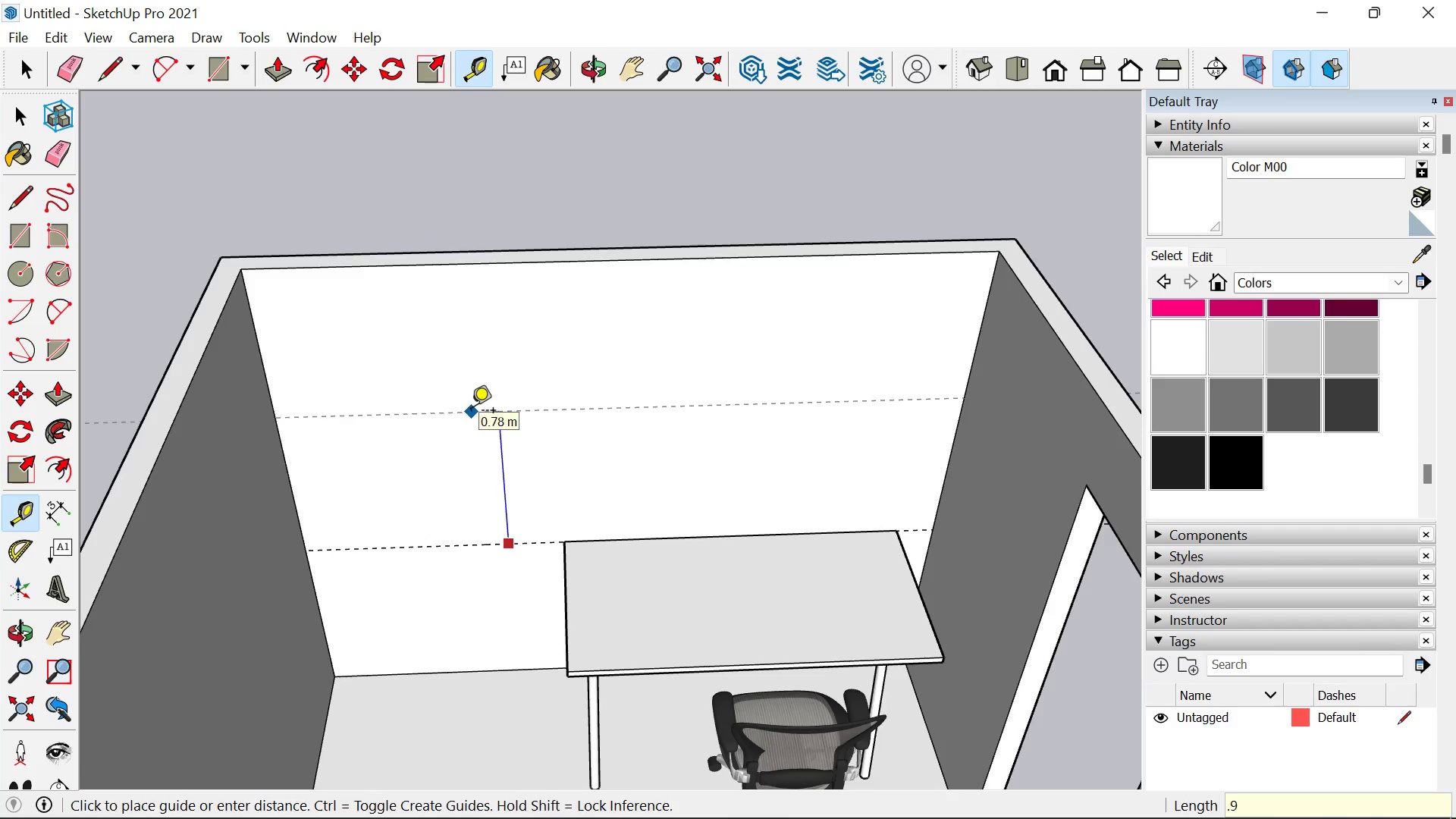 
key(9)
 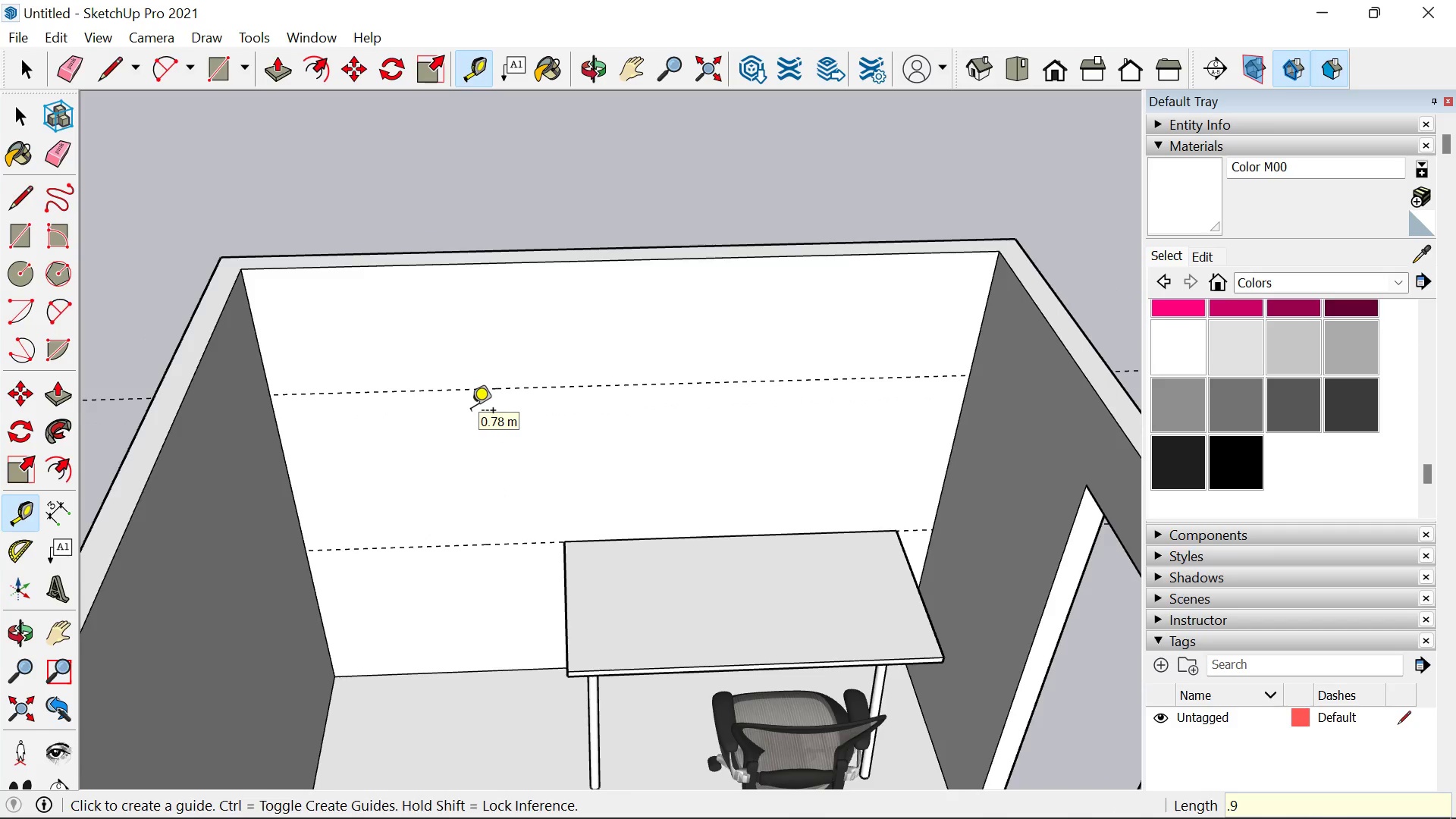 
key(Enter)
 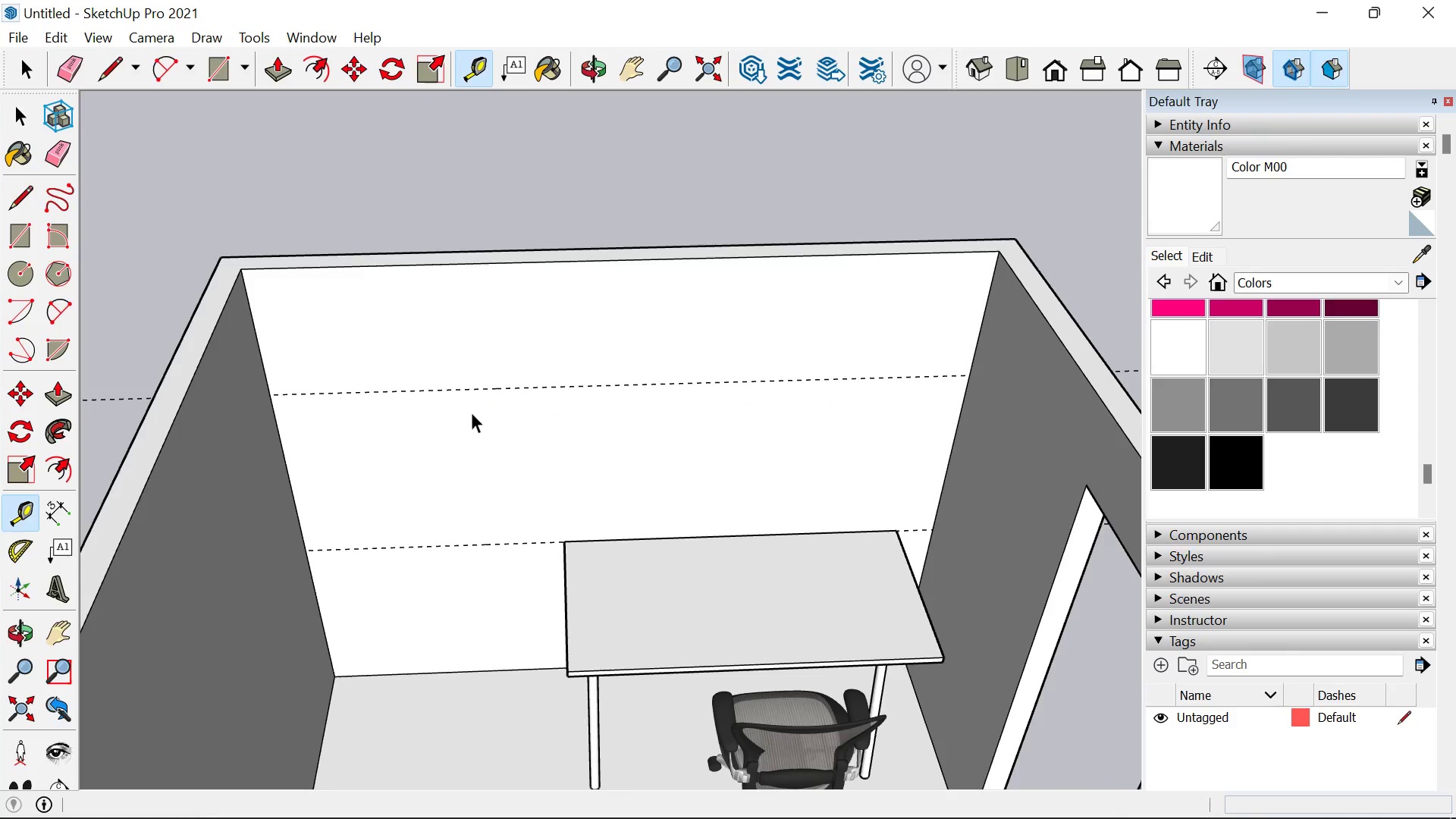 
key(Space)
 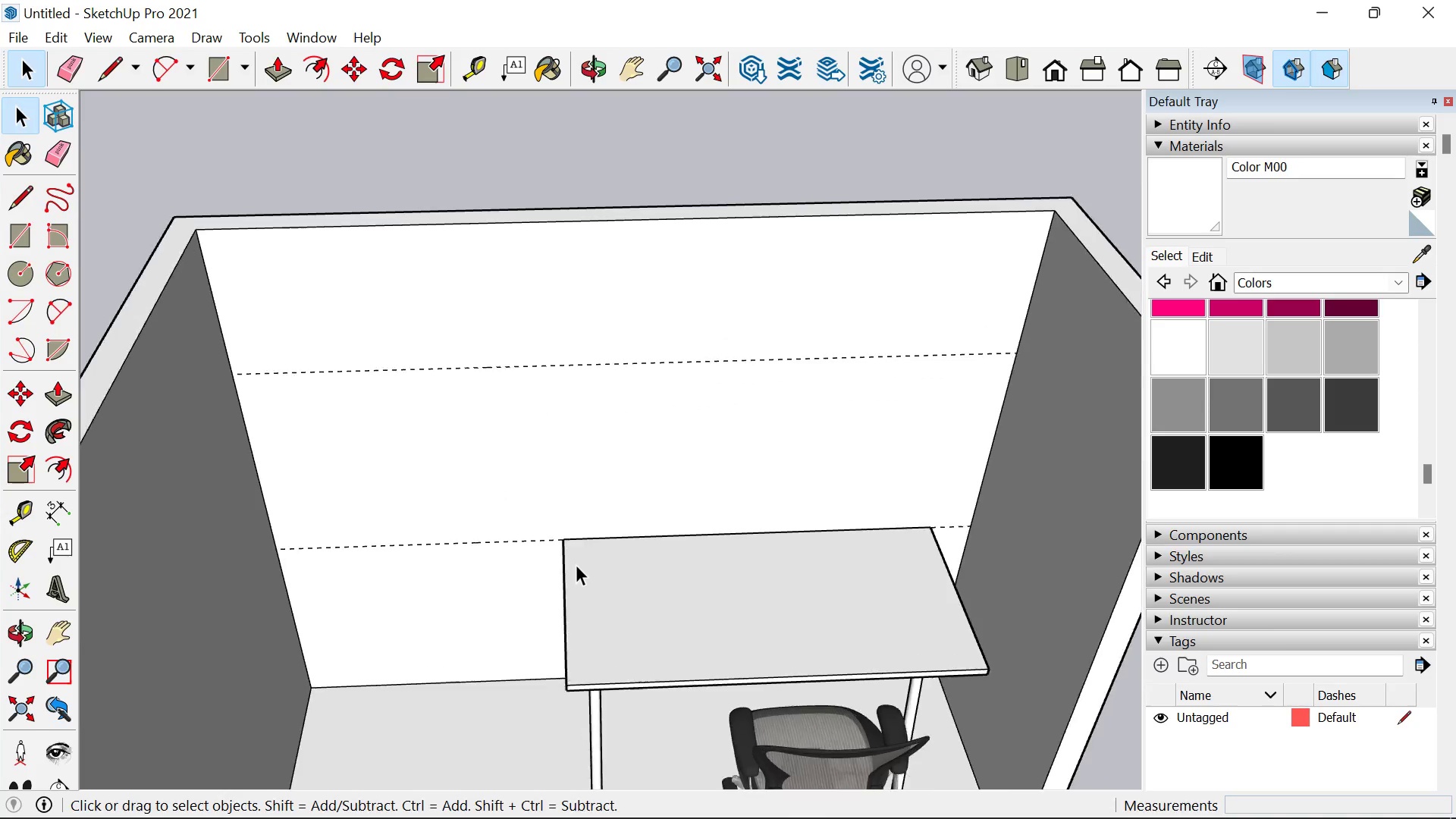 
scroll: coordinate [576, 564], scroll_direction: up, amount: 2.0
 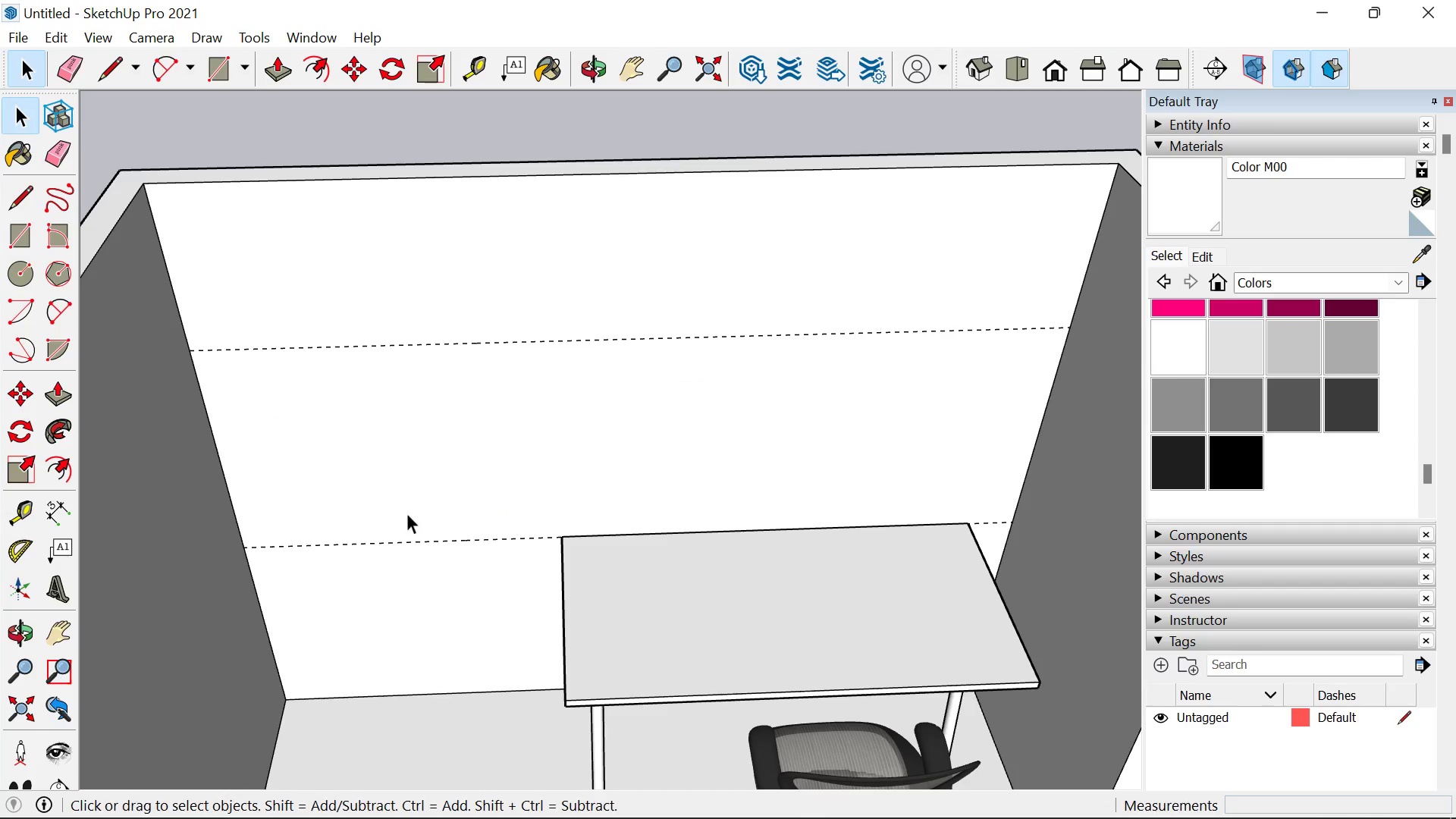 
key(T)
 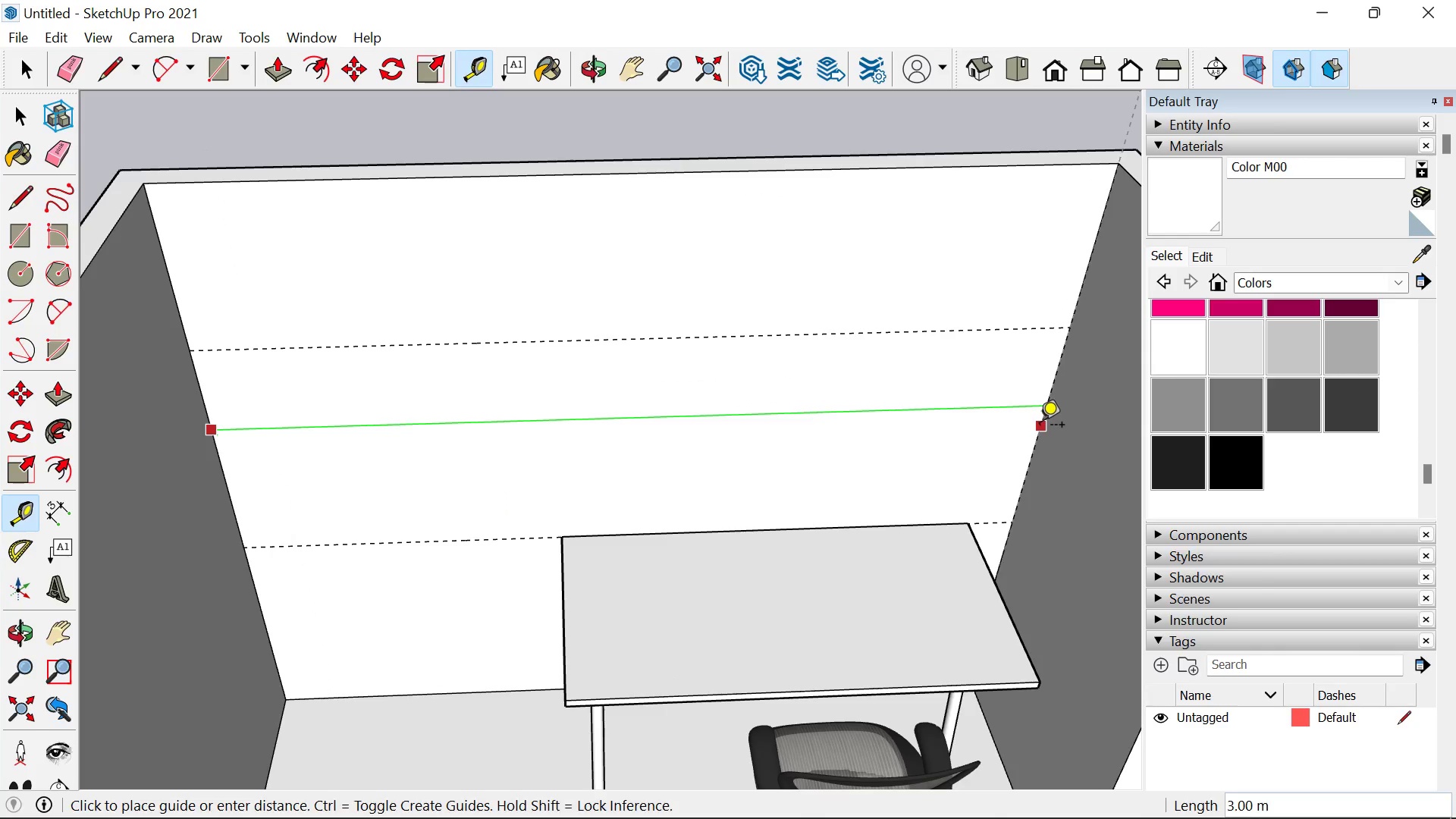 
key(Space)
 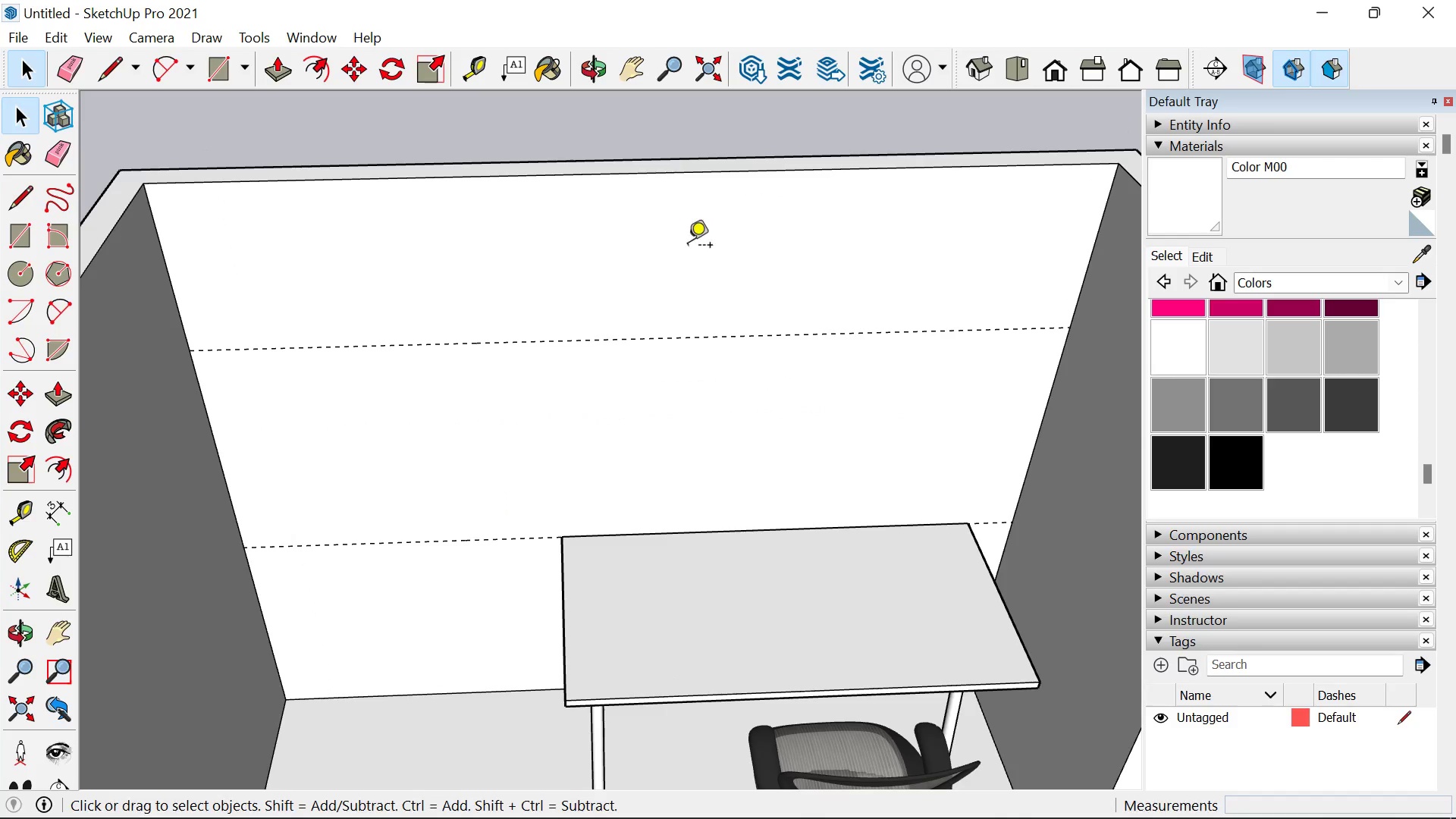 
key(T)
 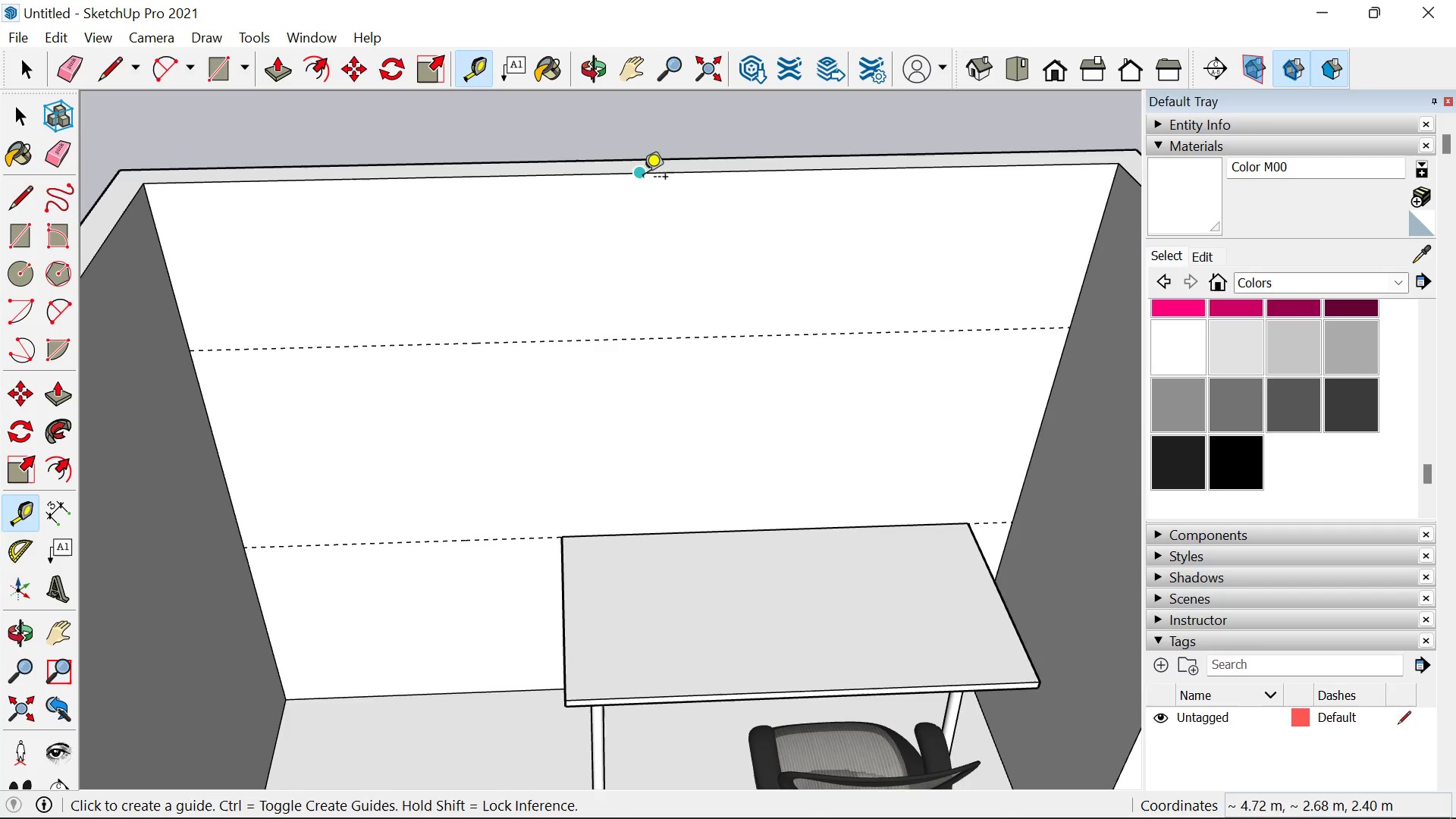 
left_click([642, 178])
 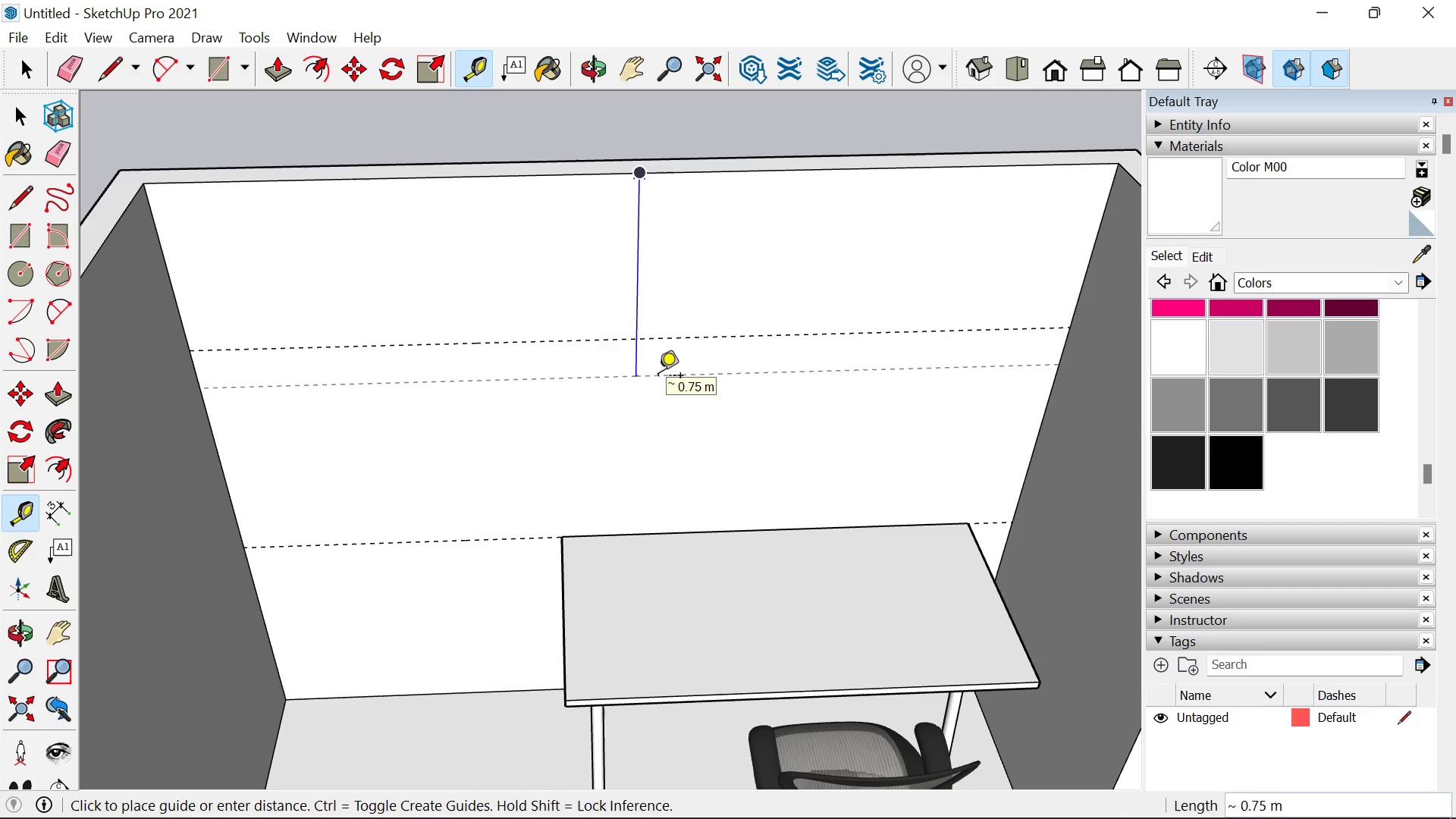 
key(Space)
 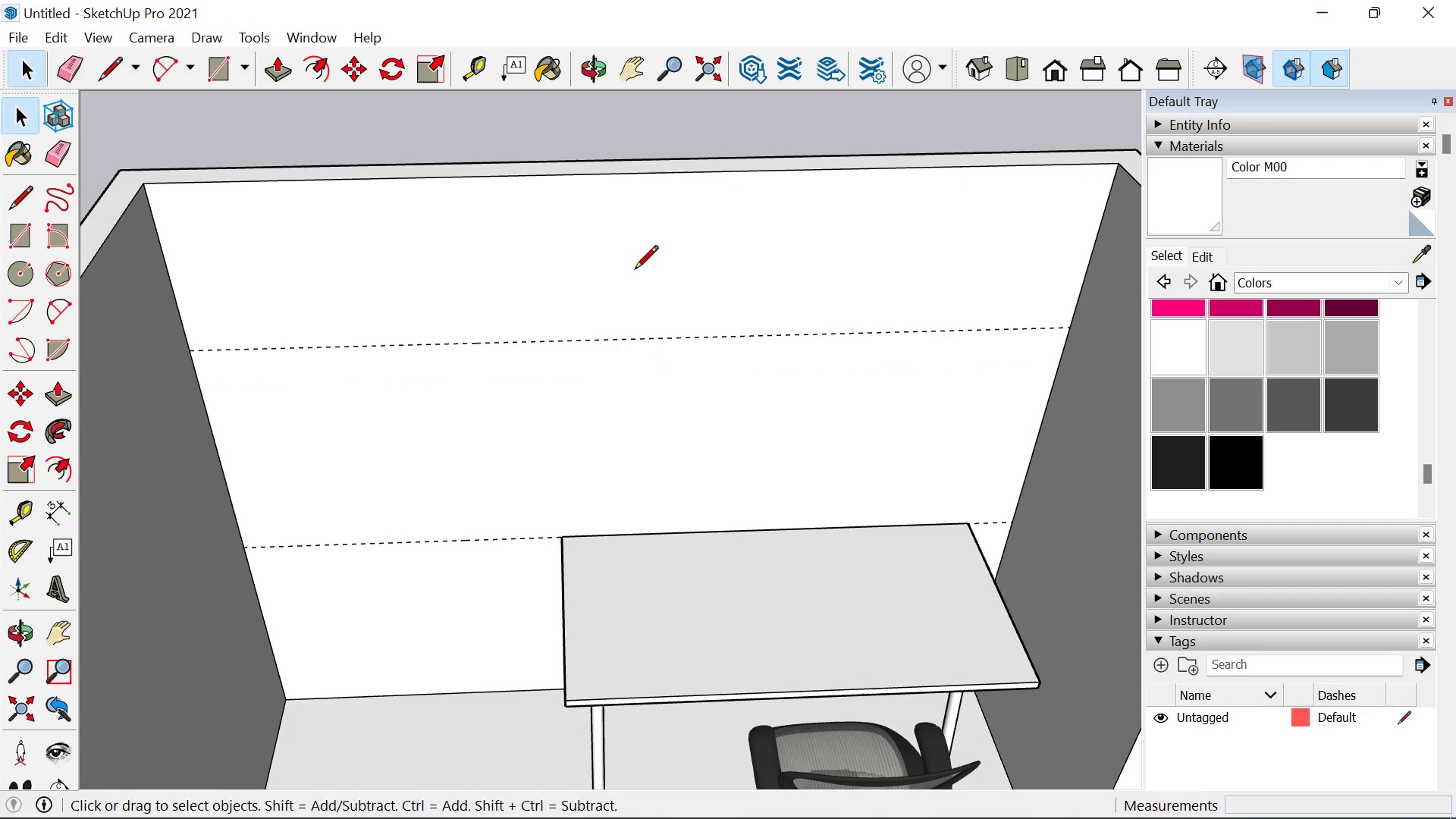 
key(L)
 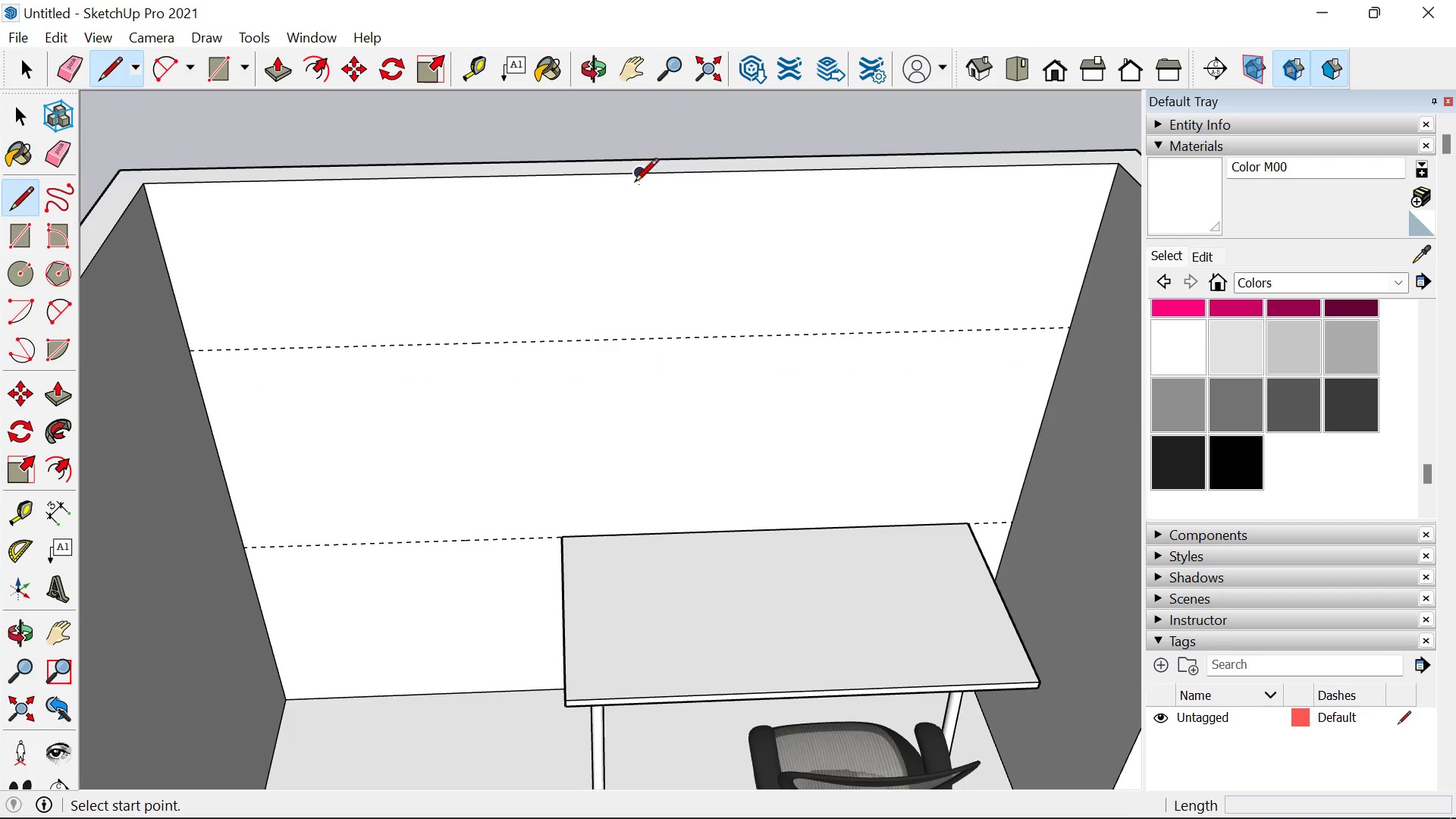 
left_click_drag(start_coordinate=[634, 184], to_coordinate=[635, 188])
 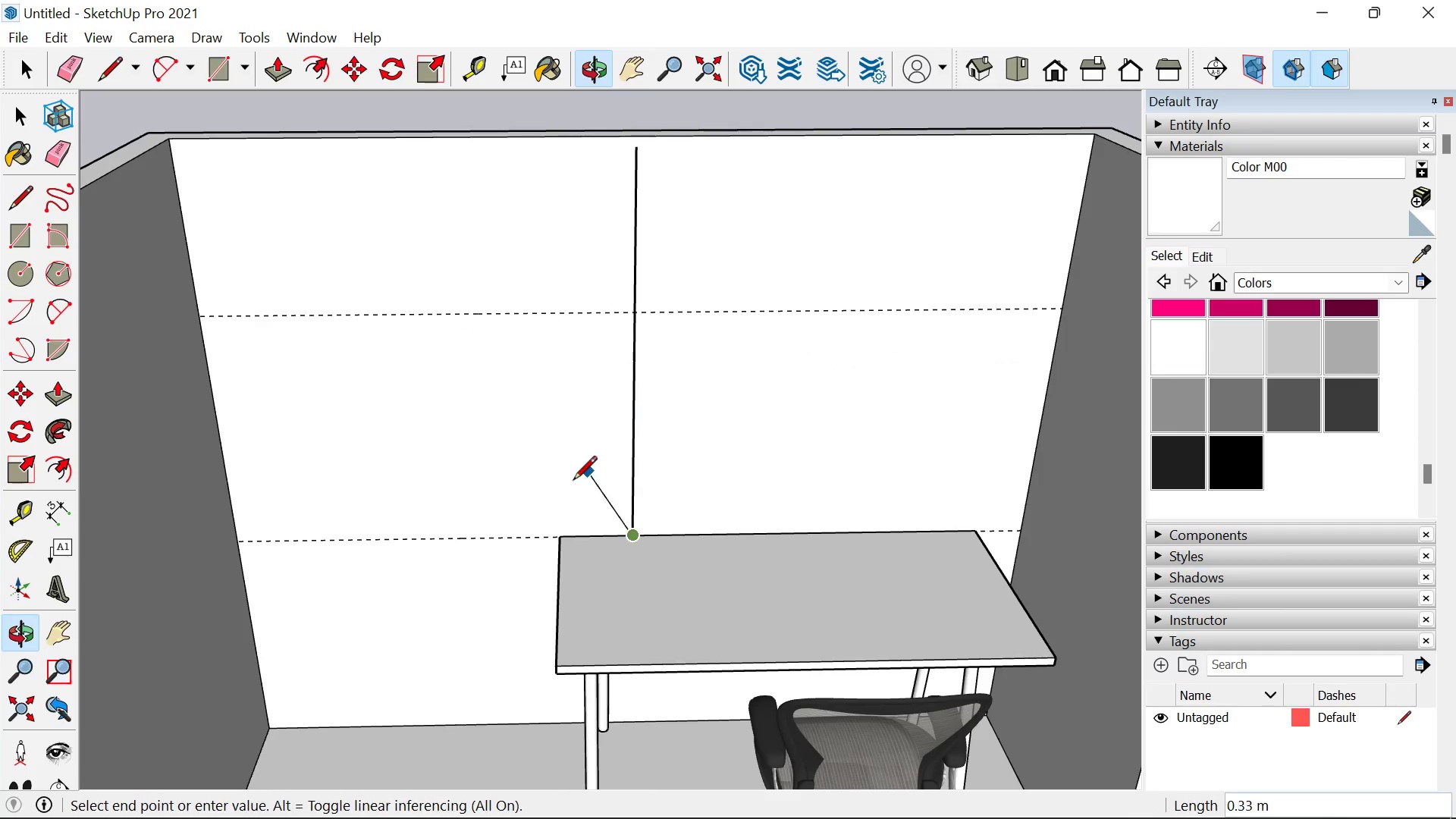 
key(T)
 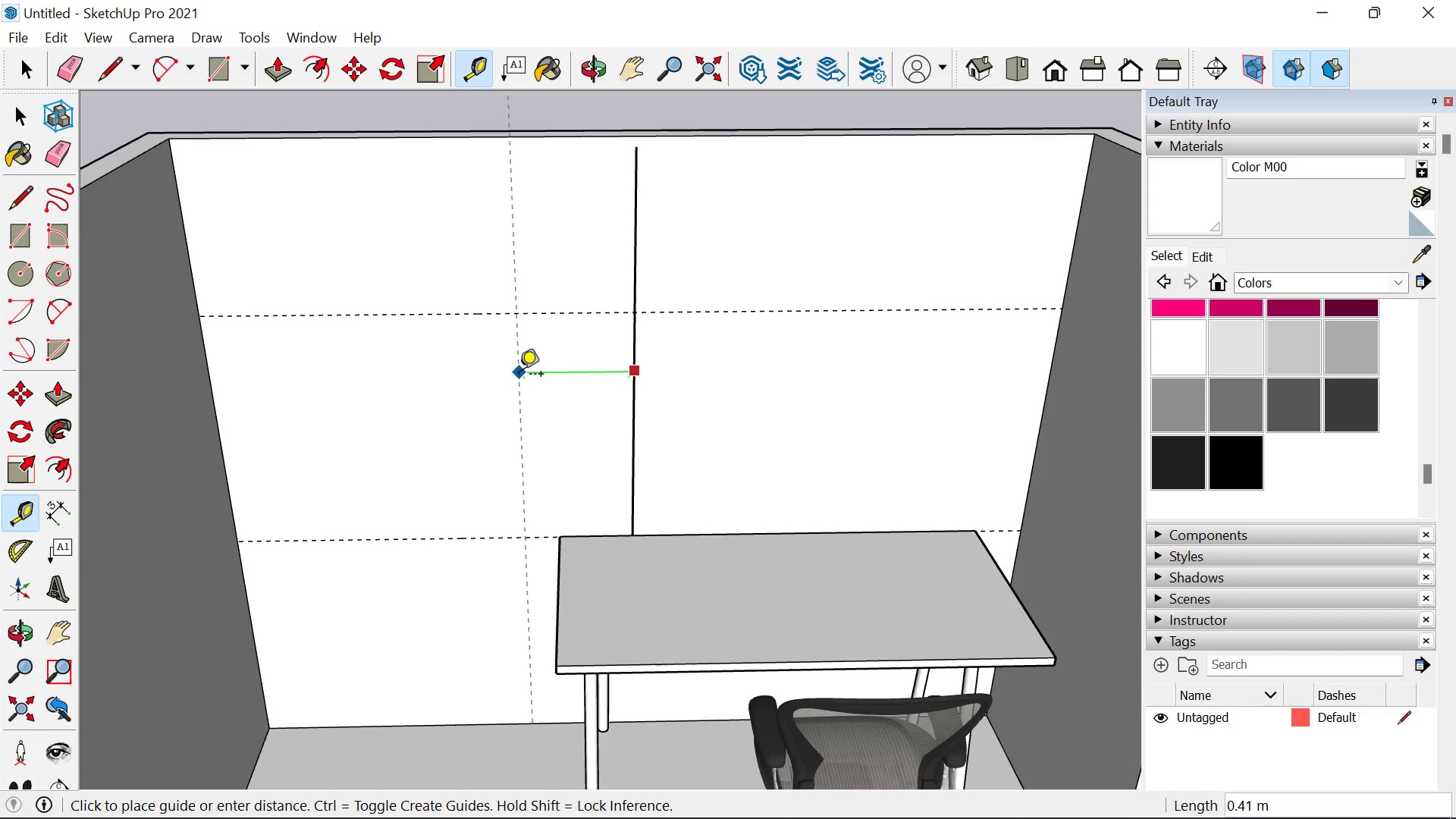 
key(Period)
 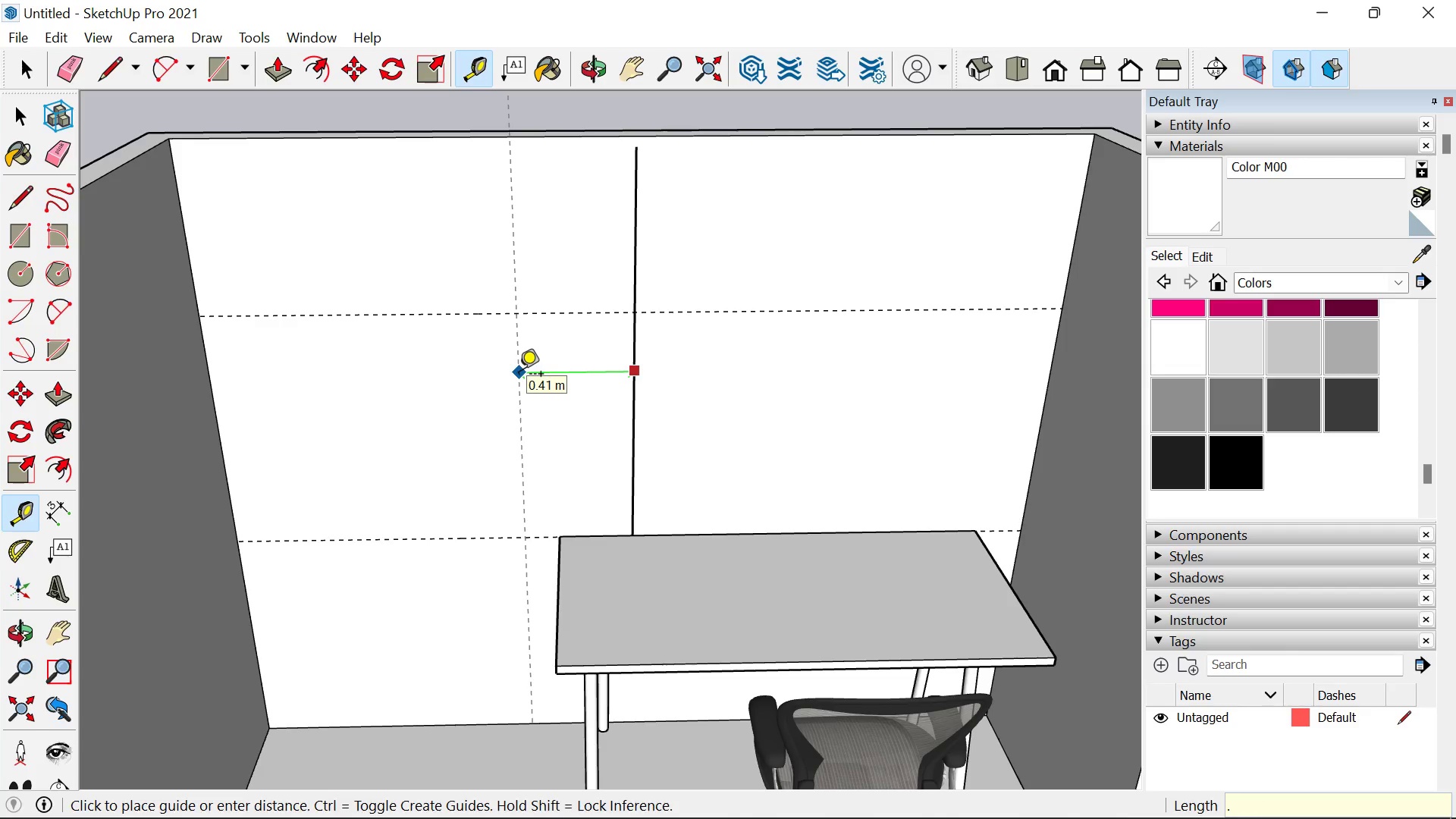 
key(6)
 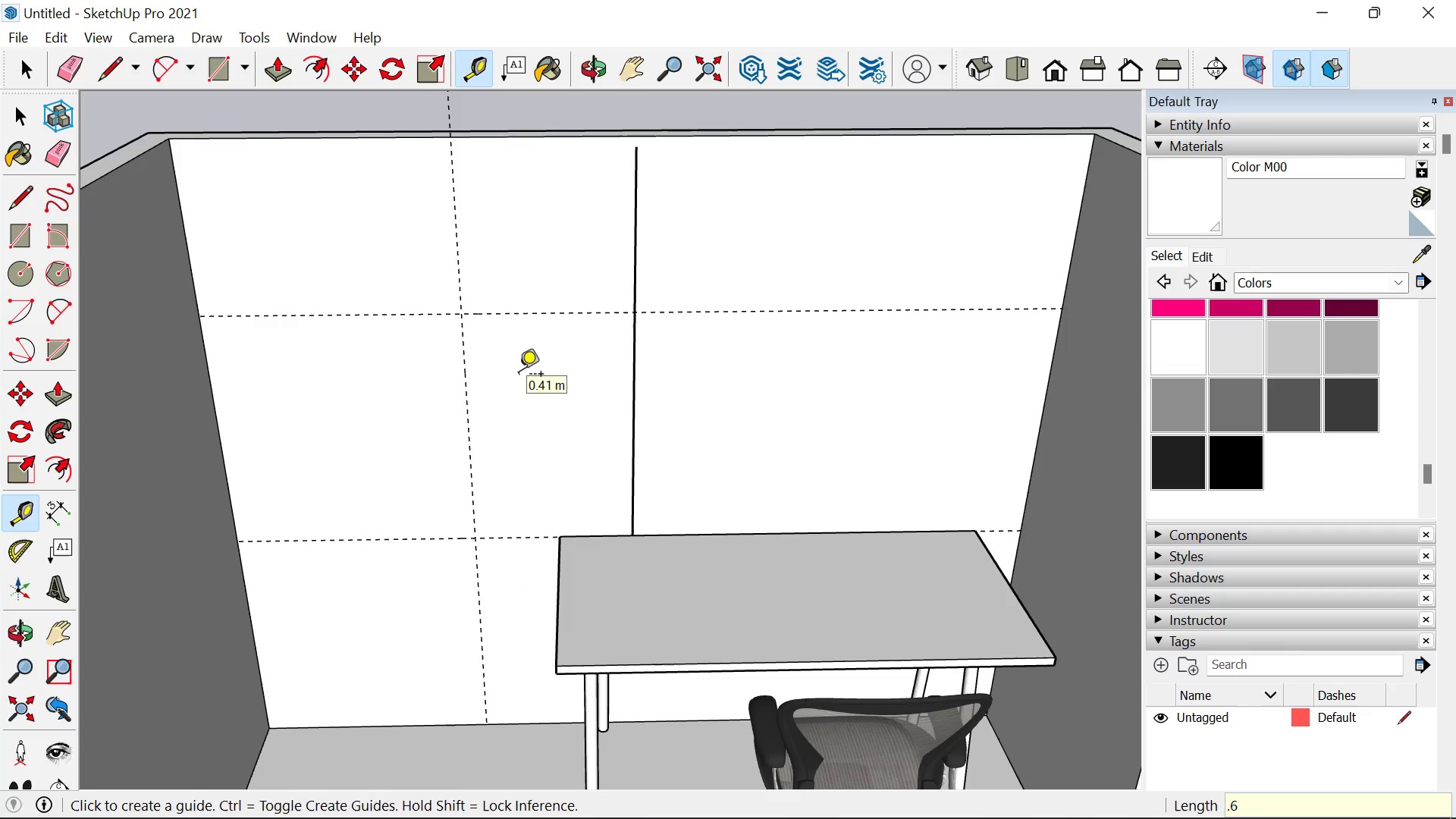 
key(Enter)
 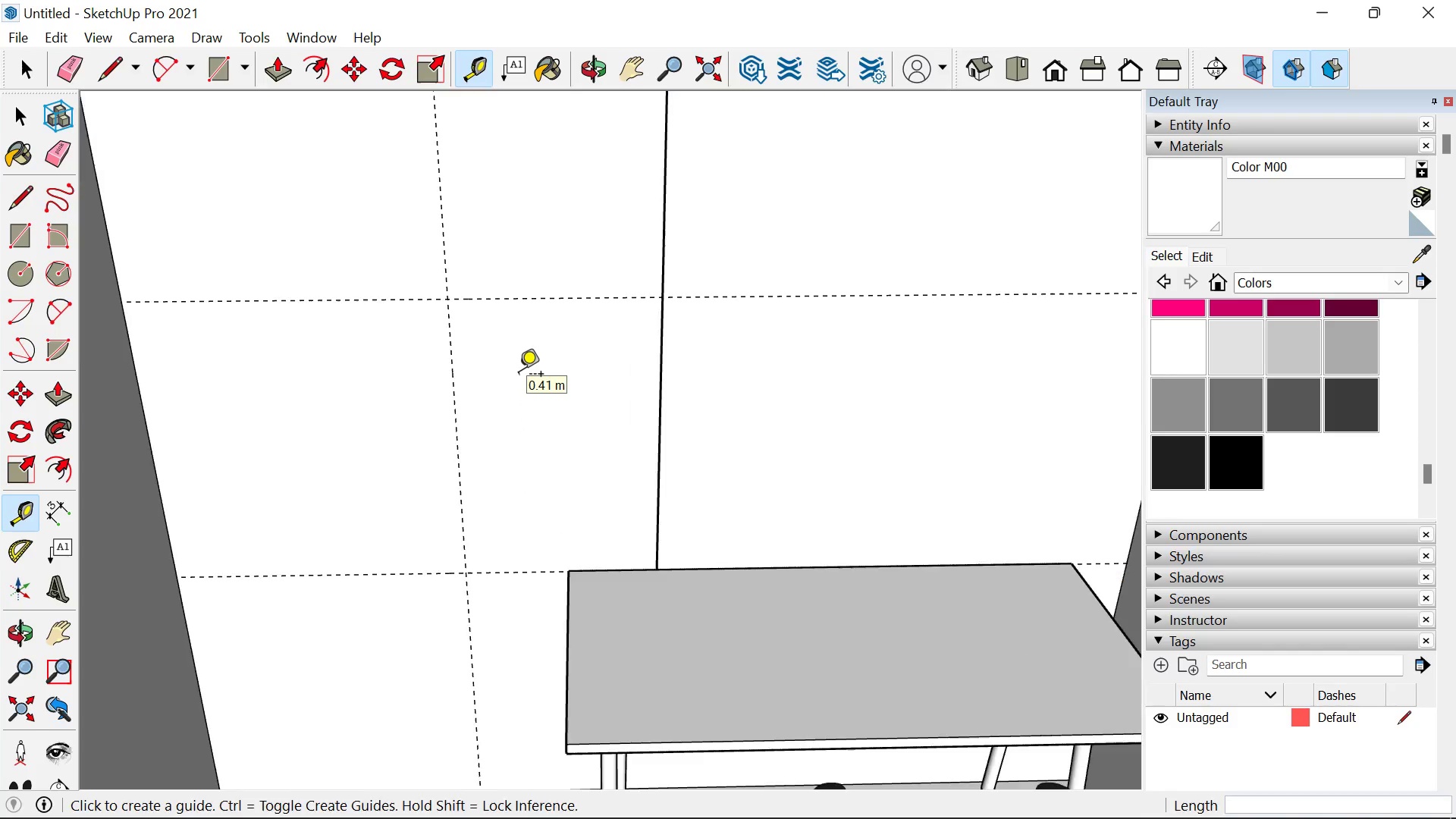 
scroll: coordinate [519, 375], scroll_direction: up, amount: 2.0
 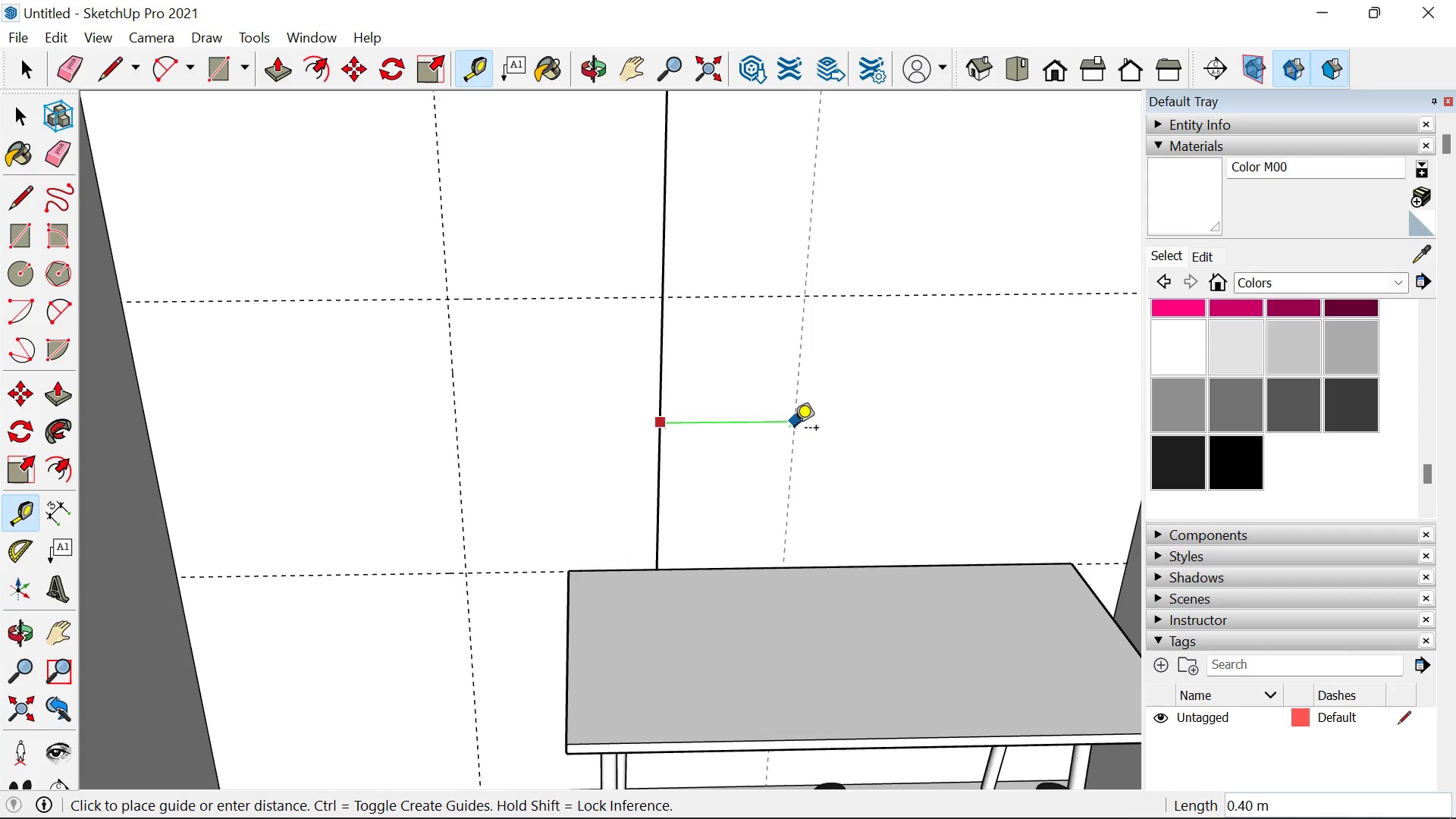 
key(Period)
 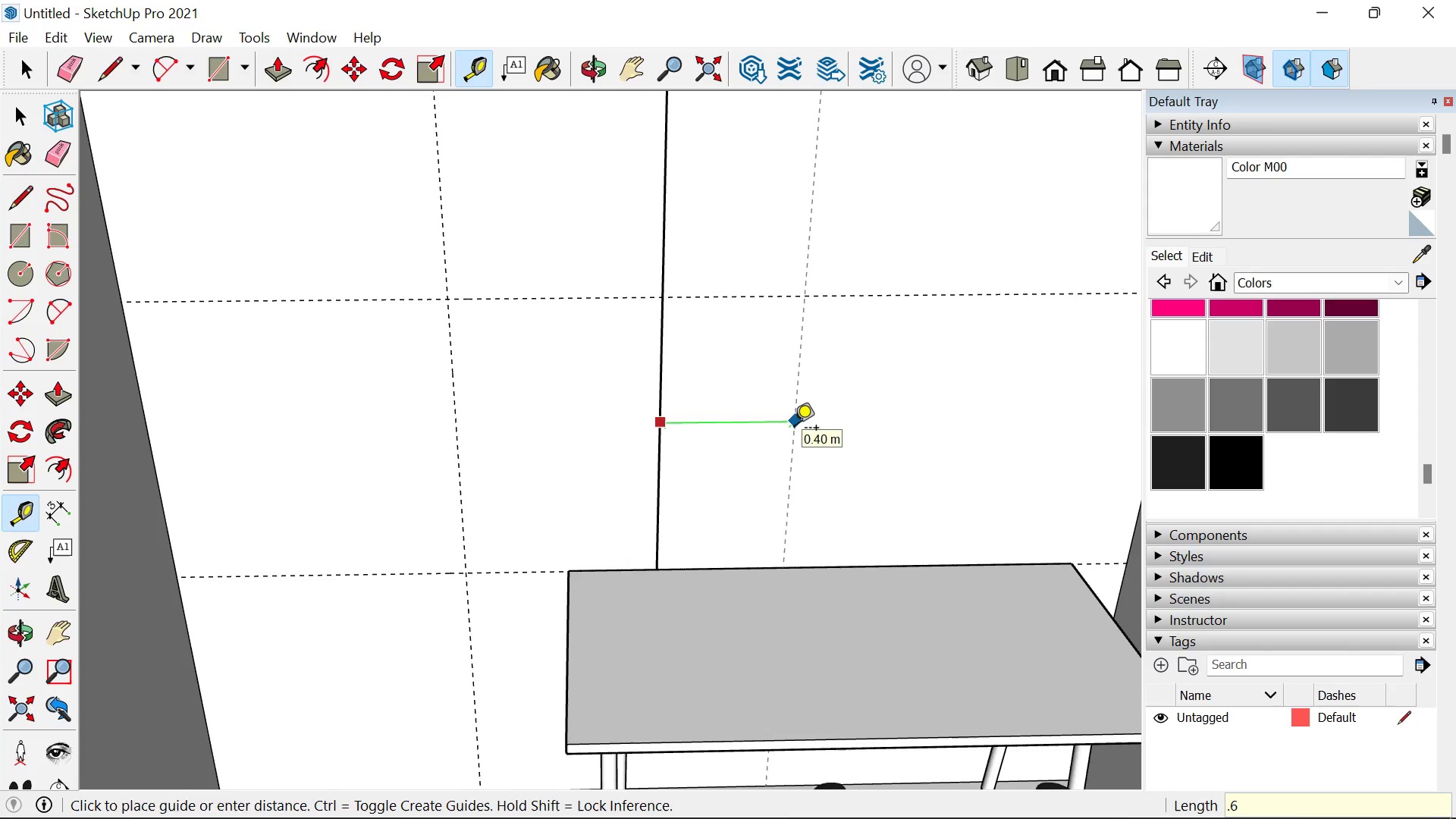 
key(6)
 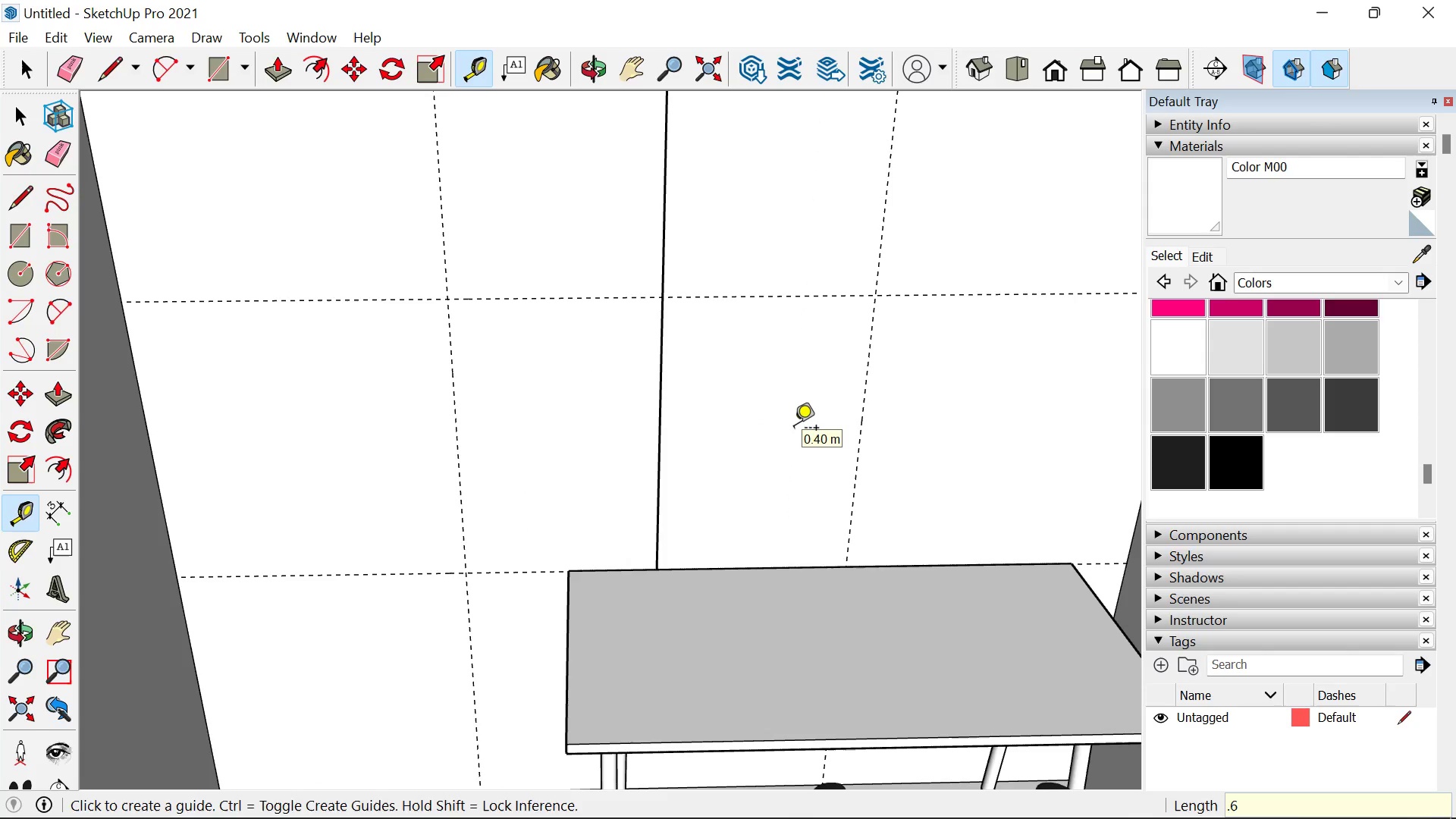 
key(Enter)
 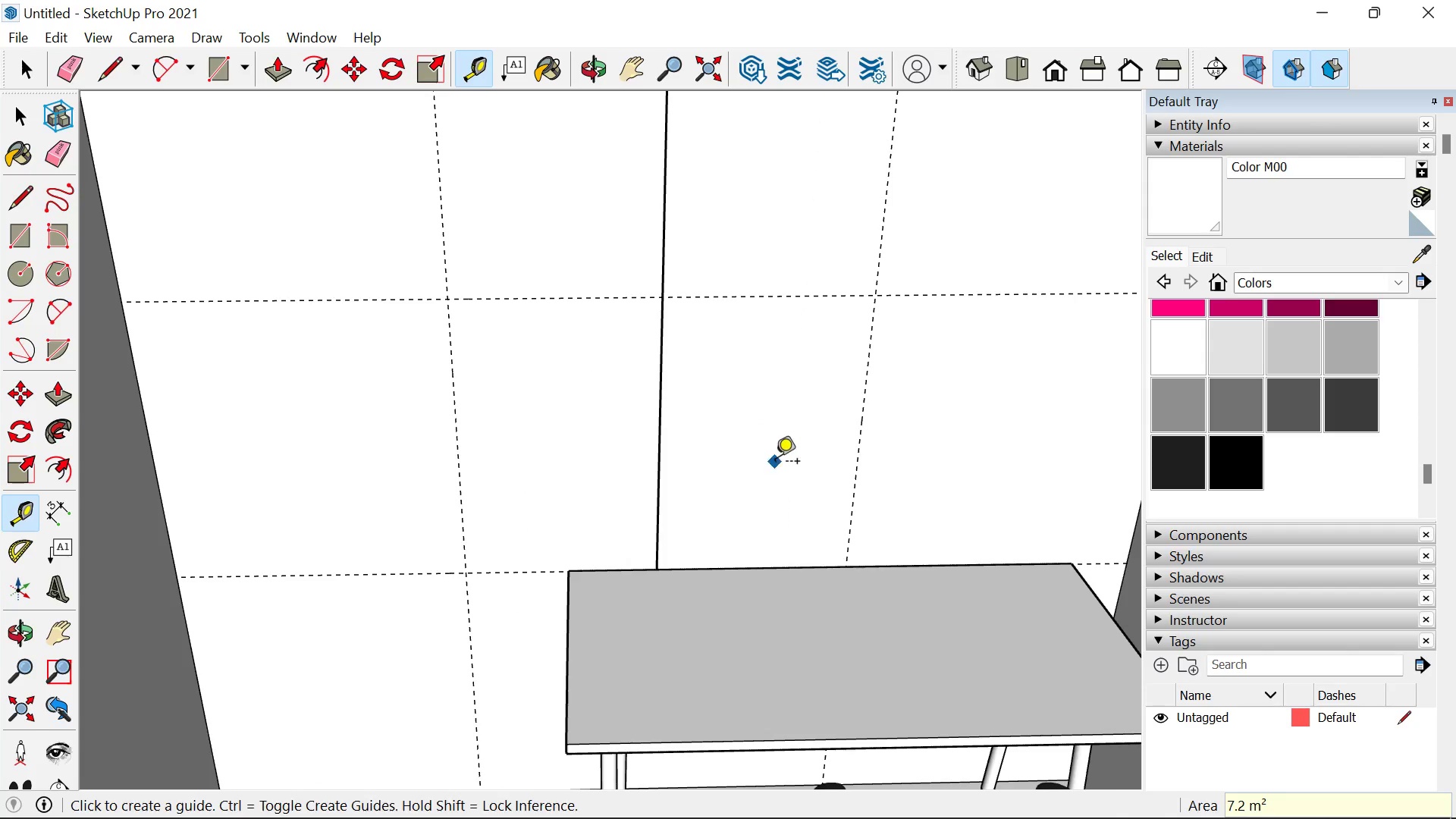 
type(ER)
 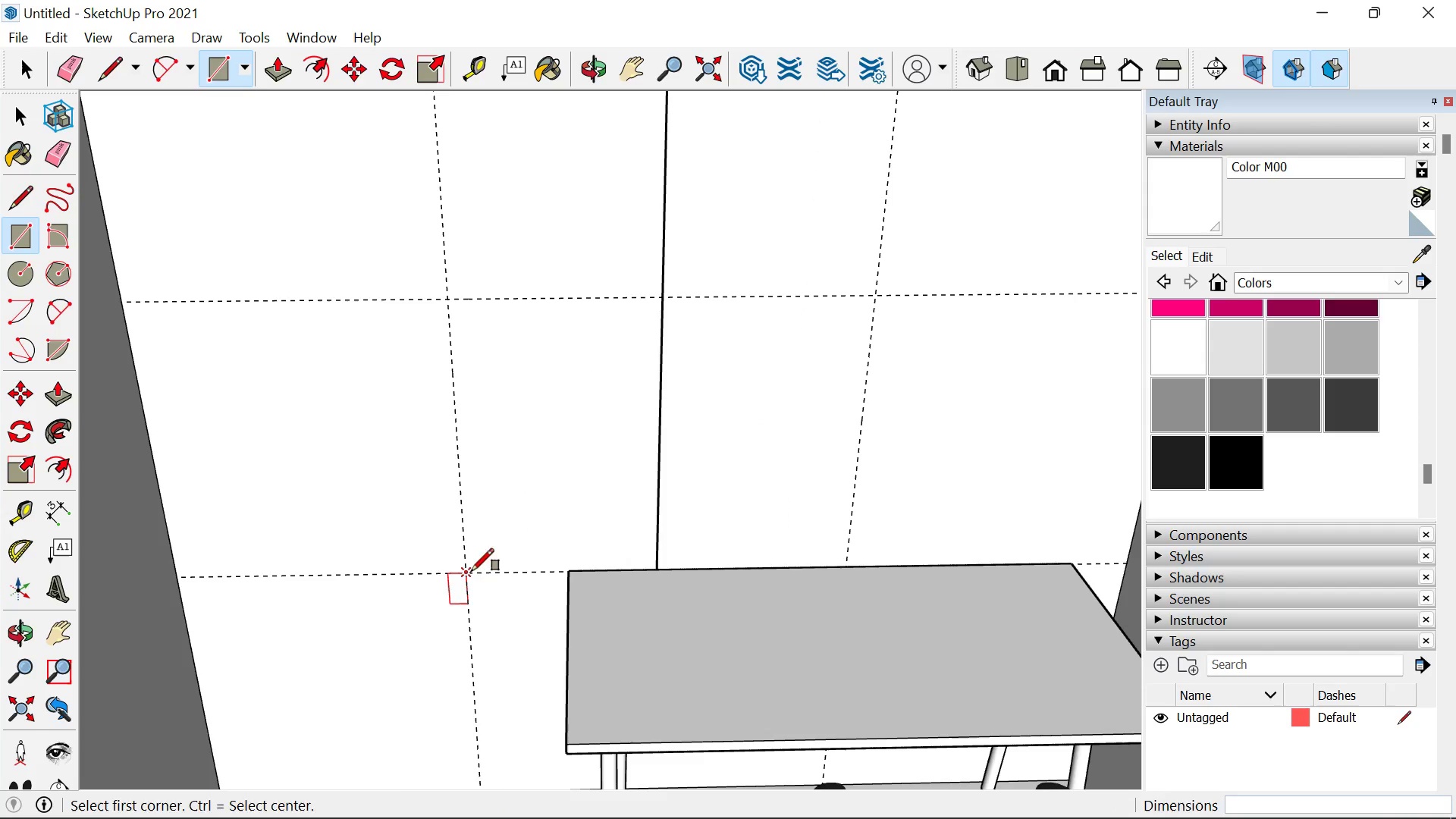 
left_click([471, 571])
 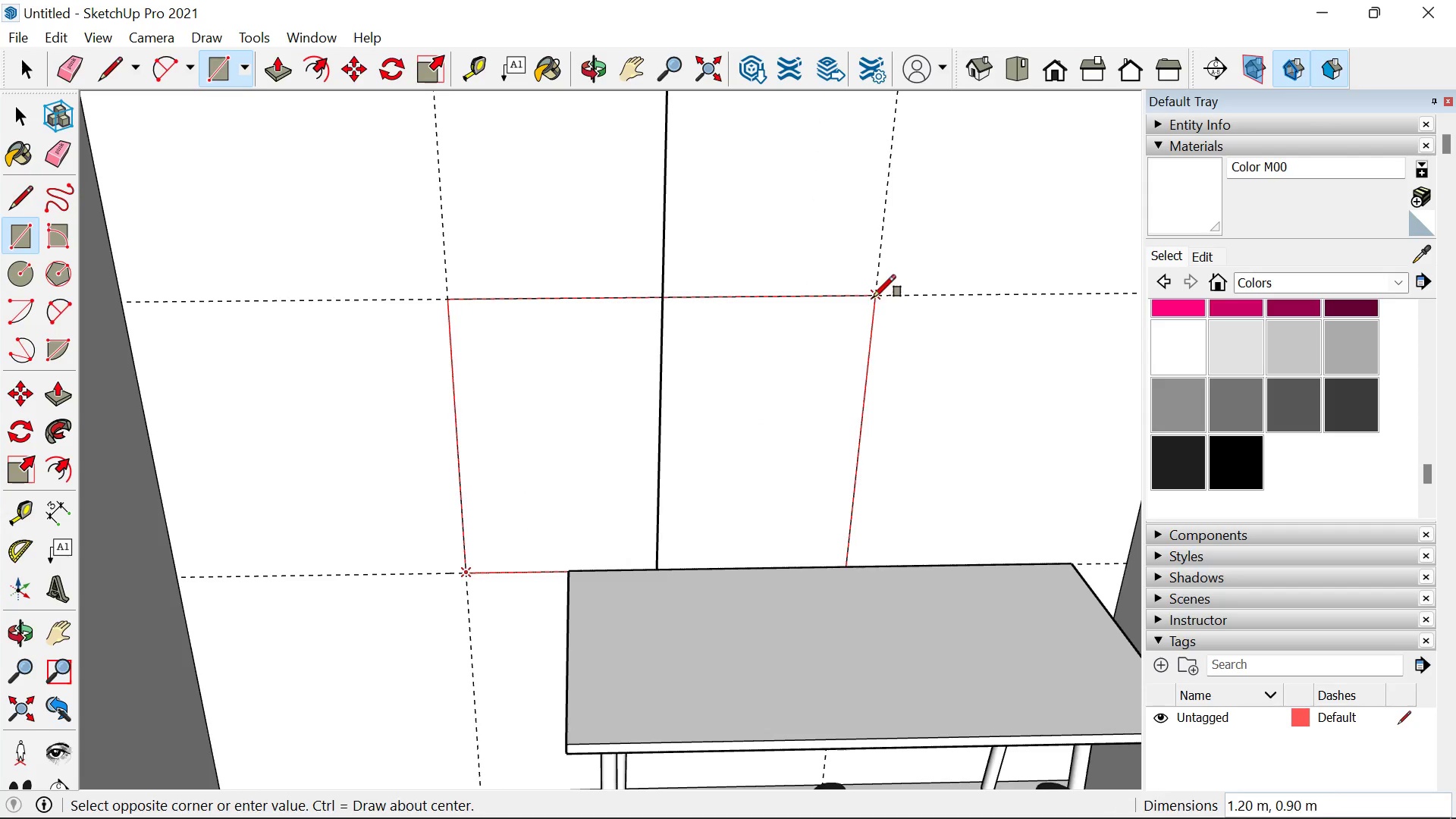 
left_click([874, 296])
 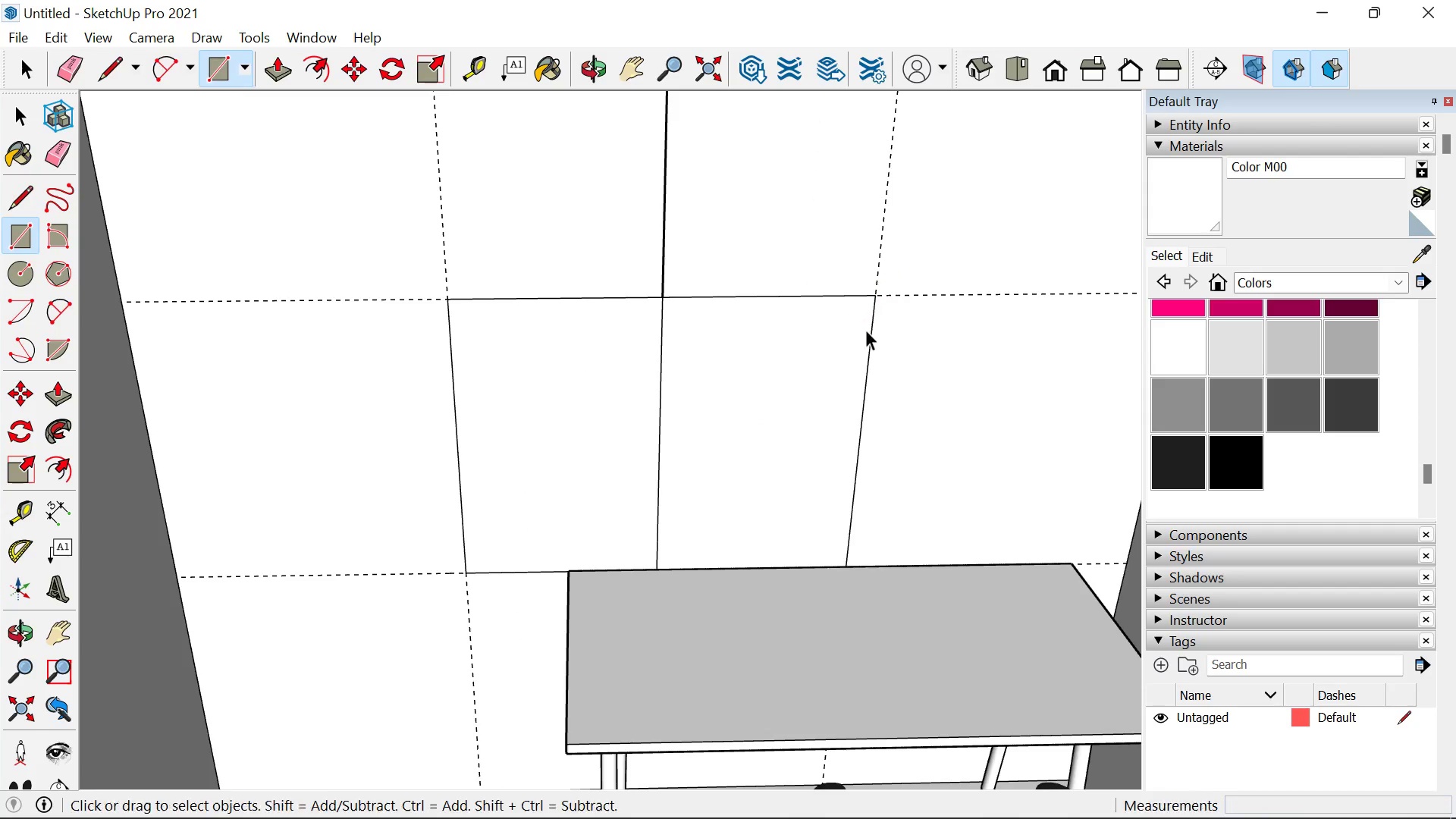 
type( RE)
 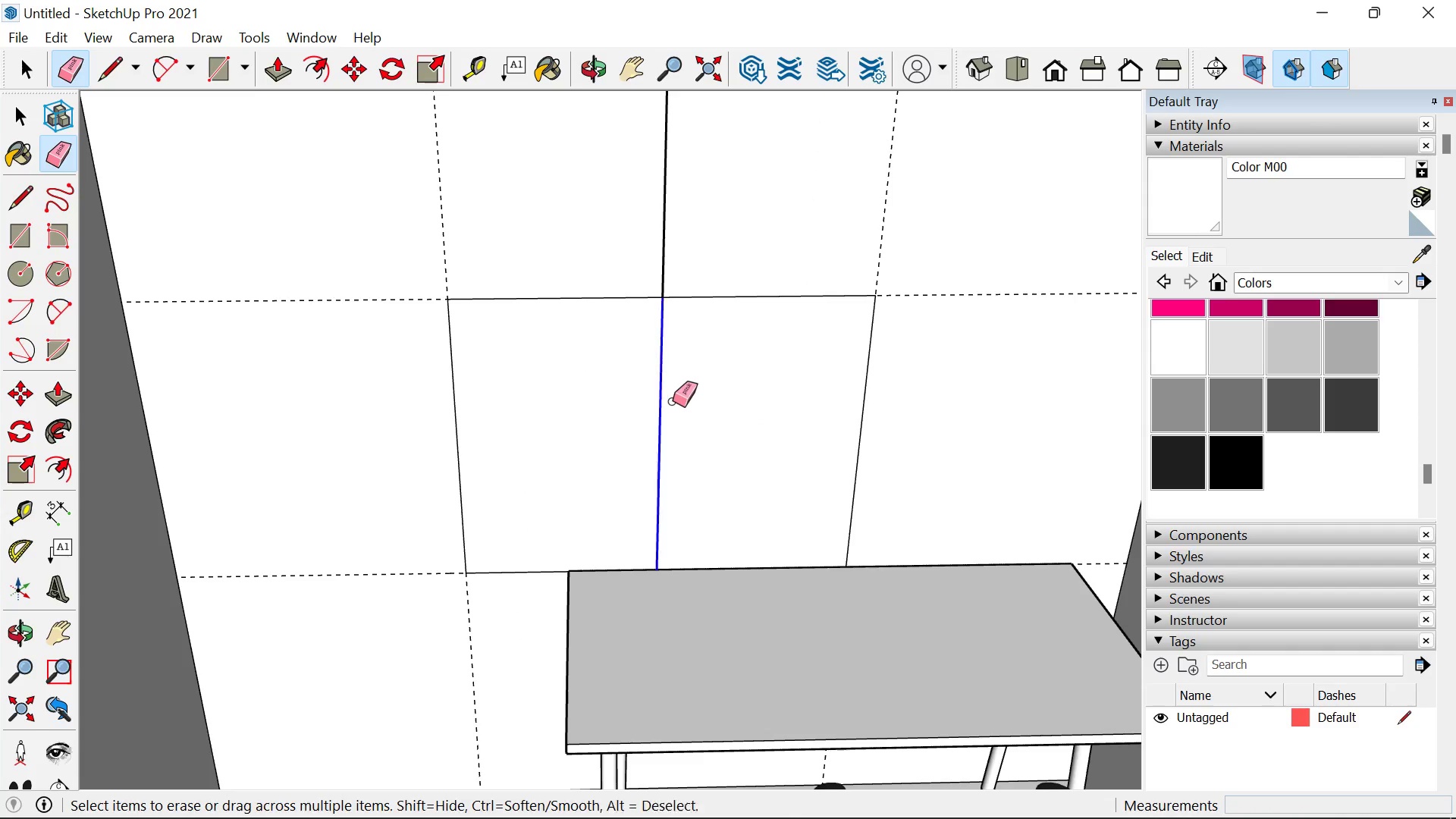 
left_click_drag(start_coordinate=[655, 396], to_coordinate=[673, 401])
 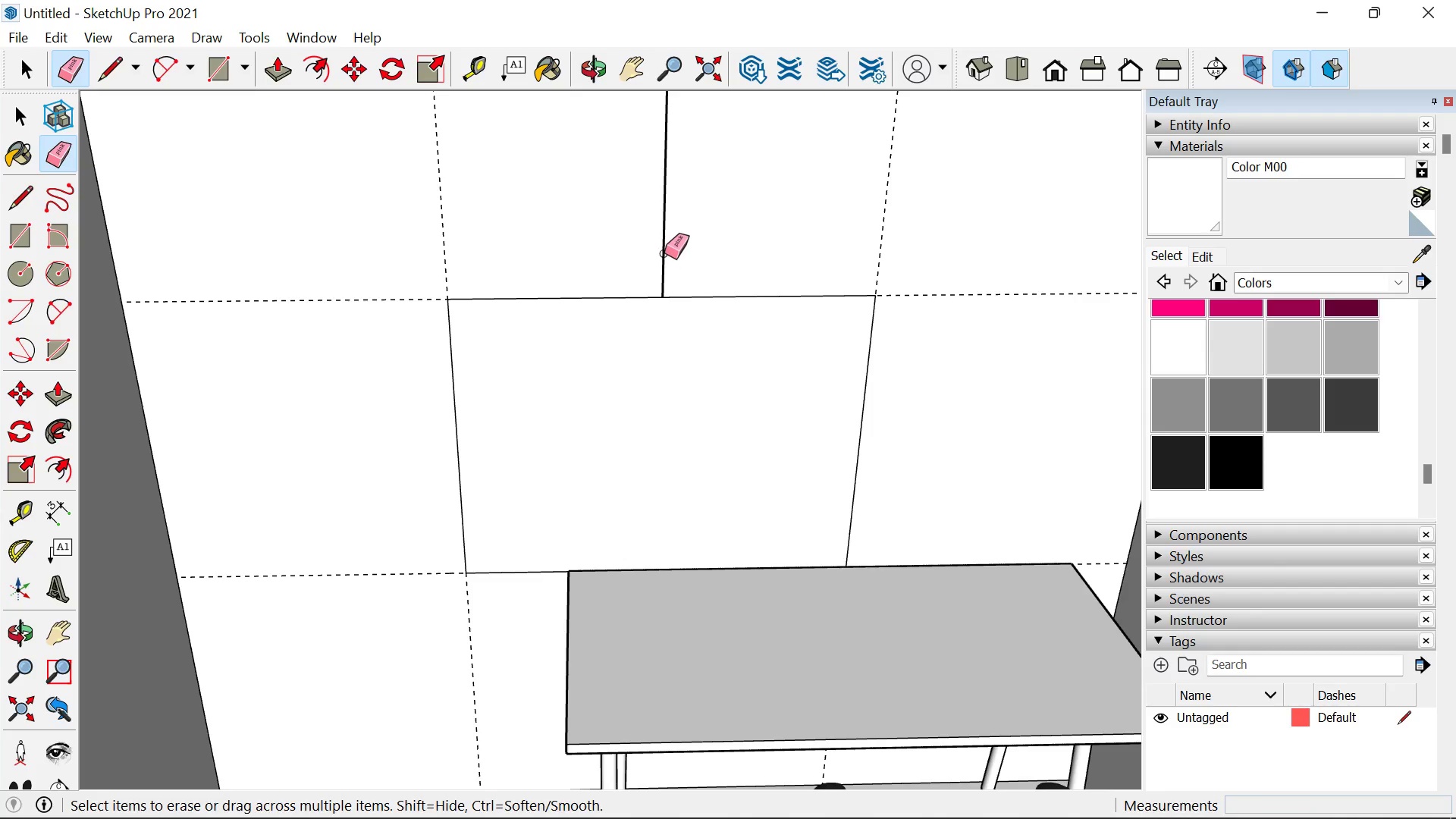 
left_click_drag(start_coordinate=[664, 253], to_coordinate=[668, 255])
 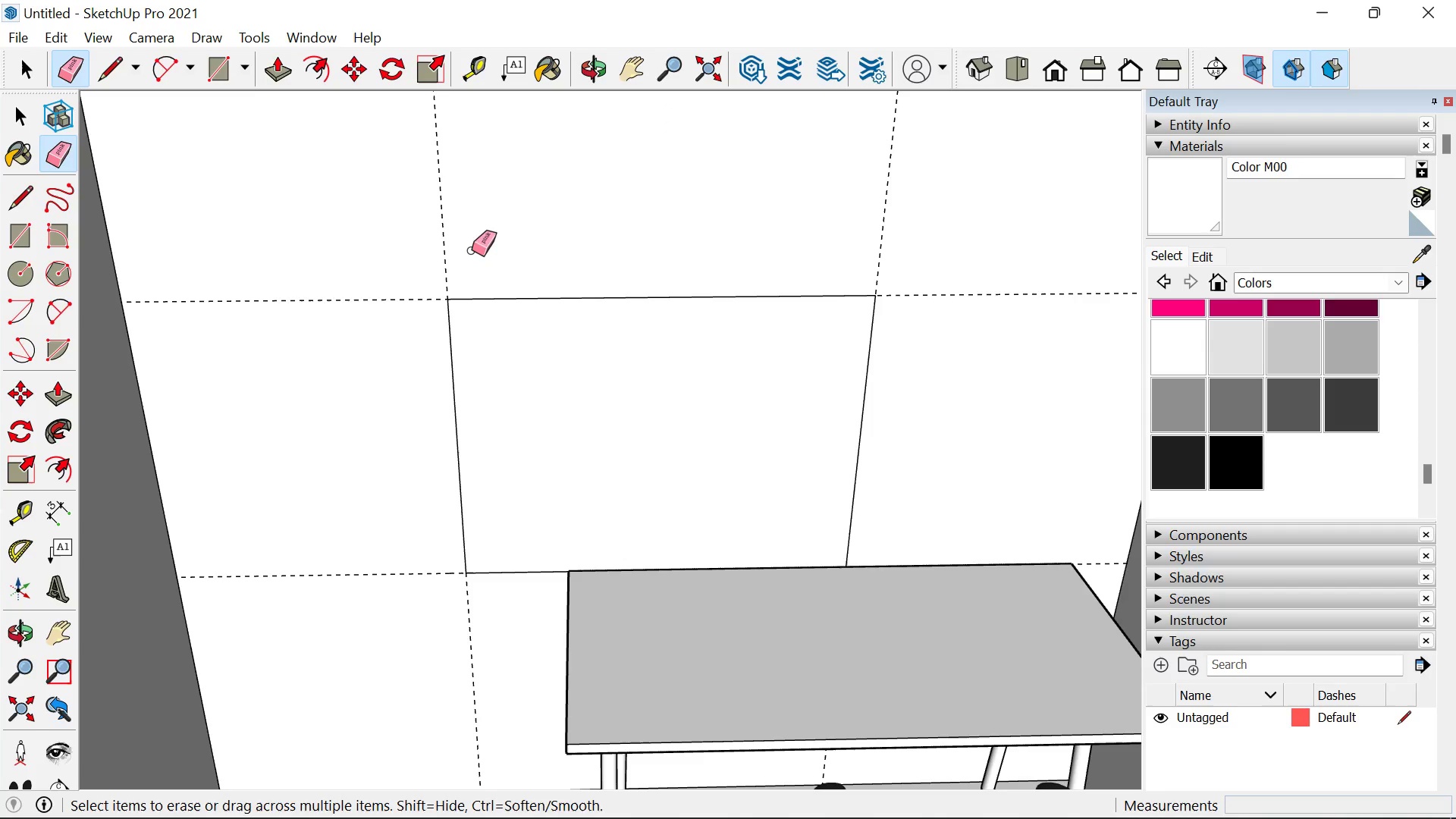 
left_click_drag(start_coordinate=[472, 250], to_coordinate=[436, 255])
 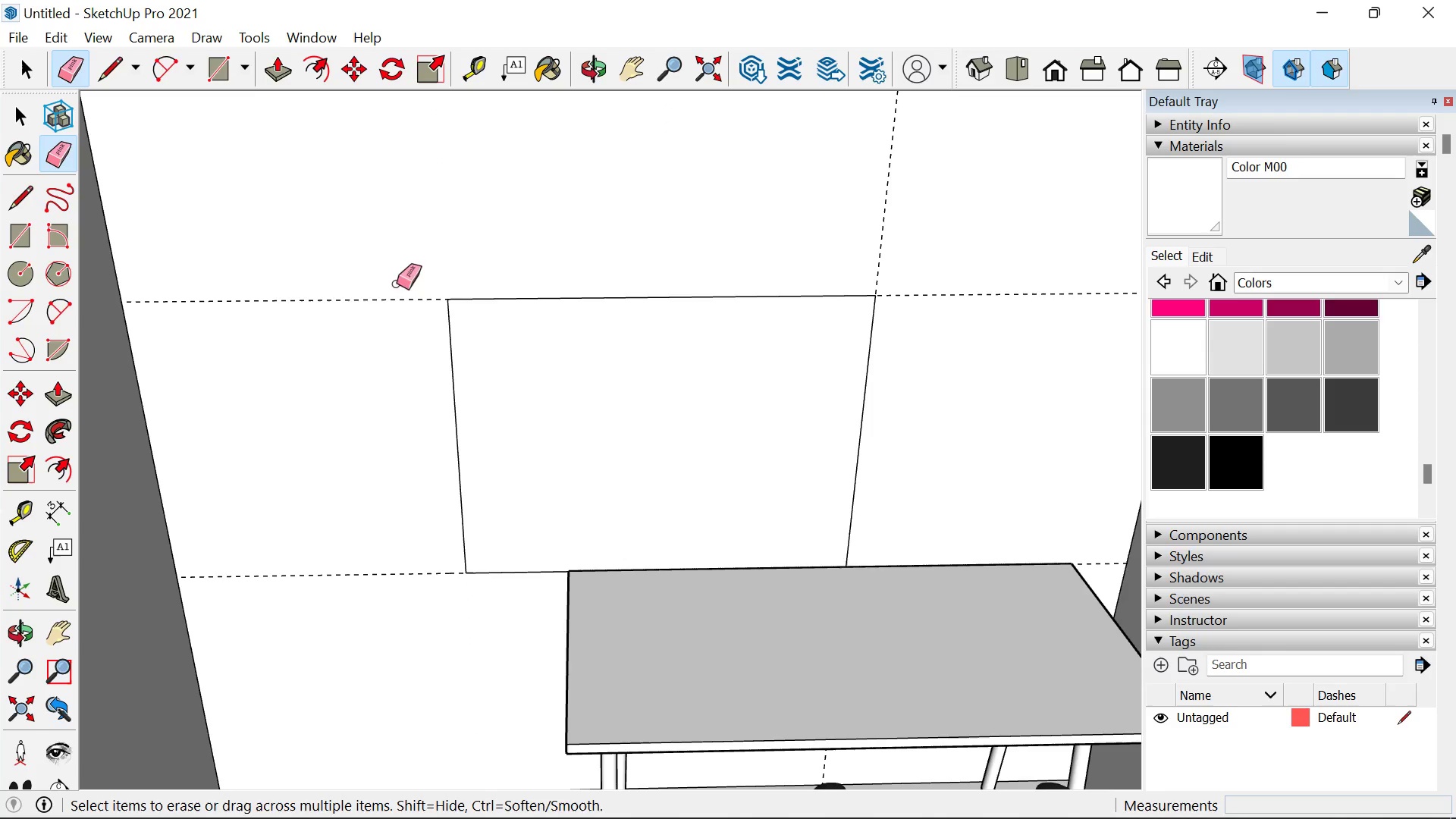 
left_click_drag(start_coordinate=[398, 269], to_coordinate=[394, 304])
 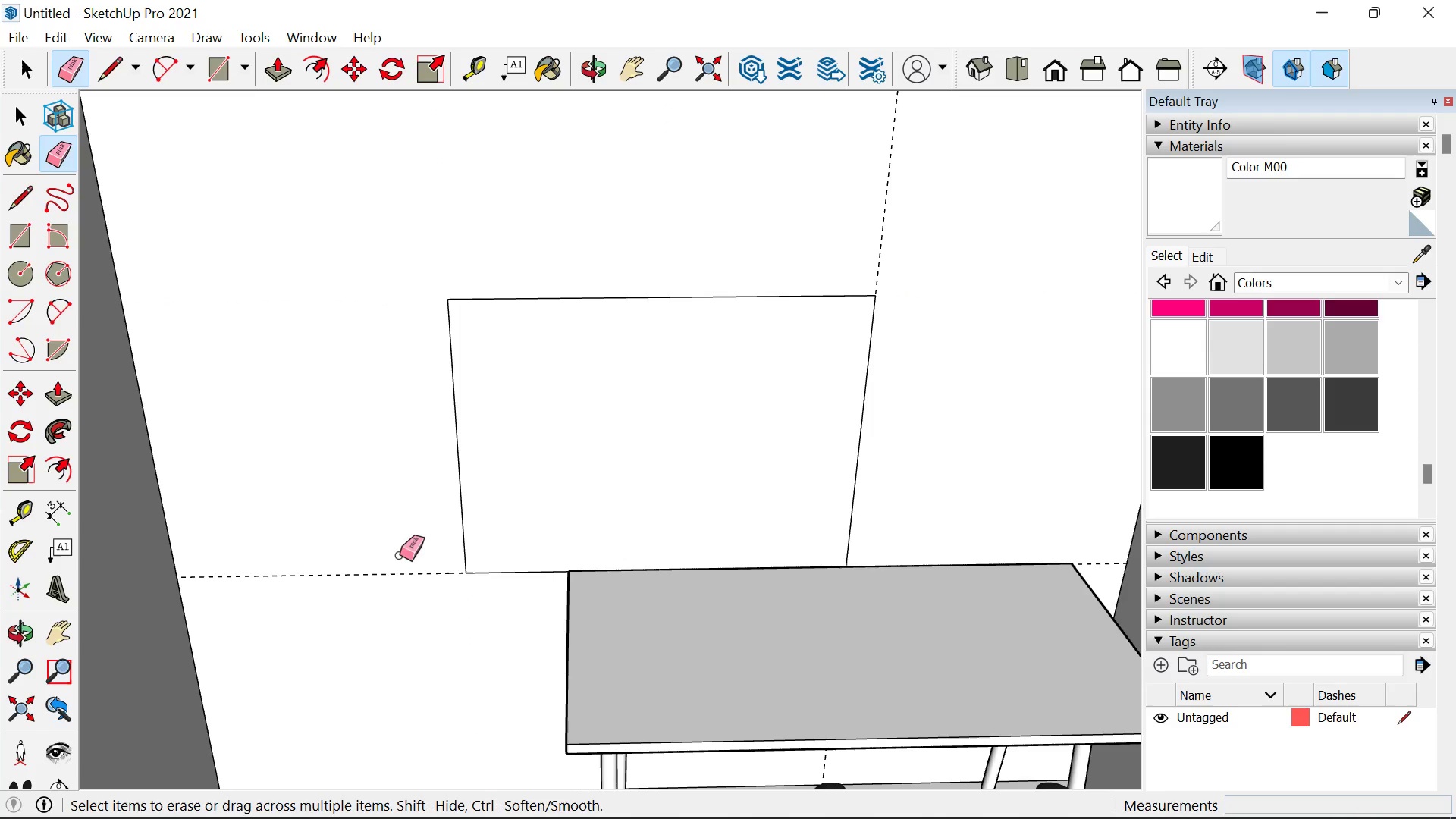 
left_click_drag(start_coordinate=[400, 555], to_coordinate=[400, 593])
 